 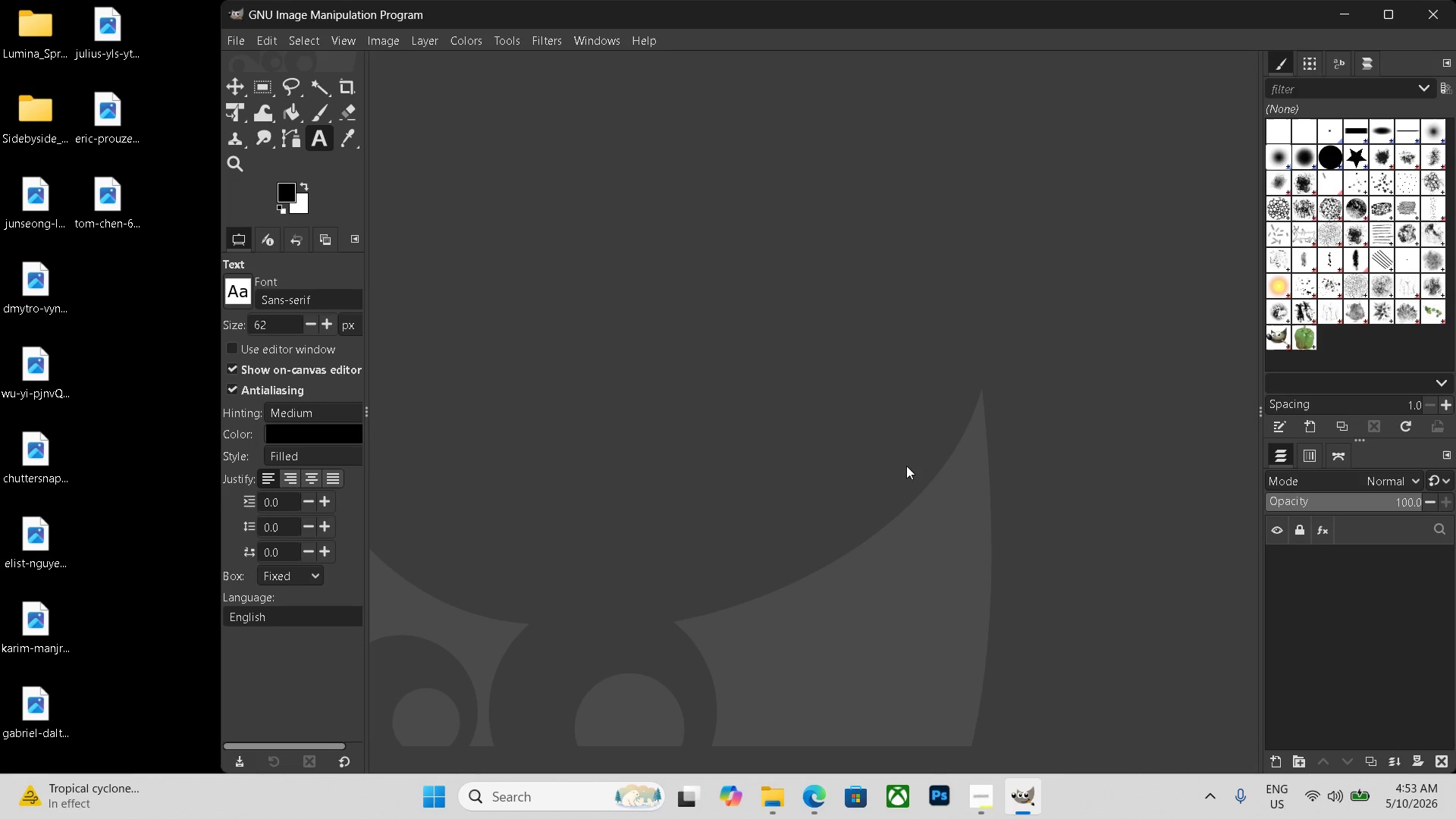 
left_click_drag(start_coordinate=[46, 217], to_coordinate=[604, 312])
 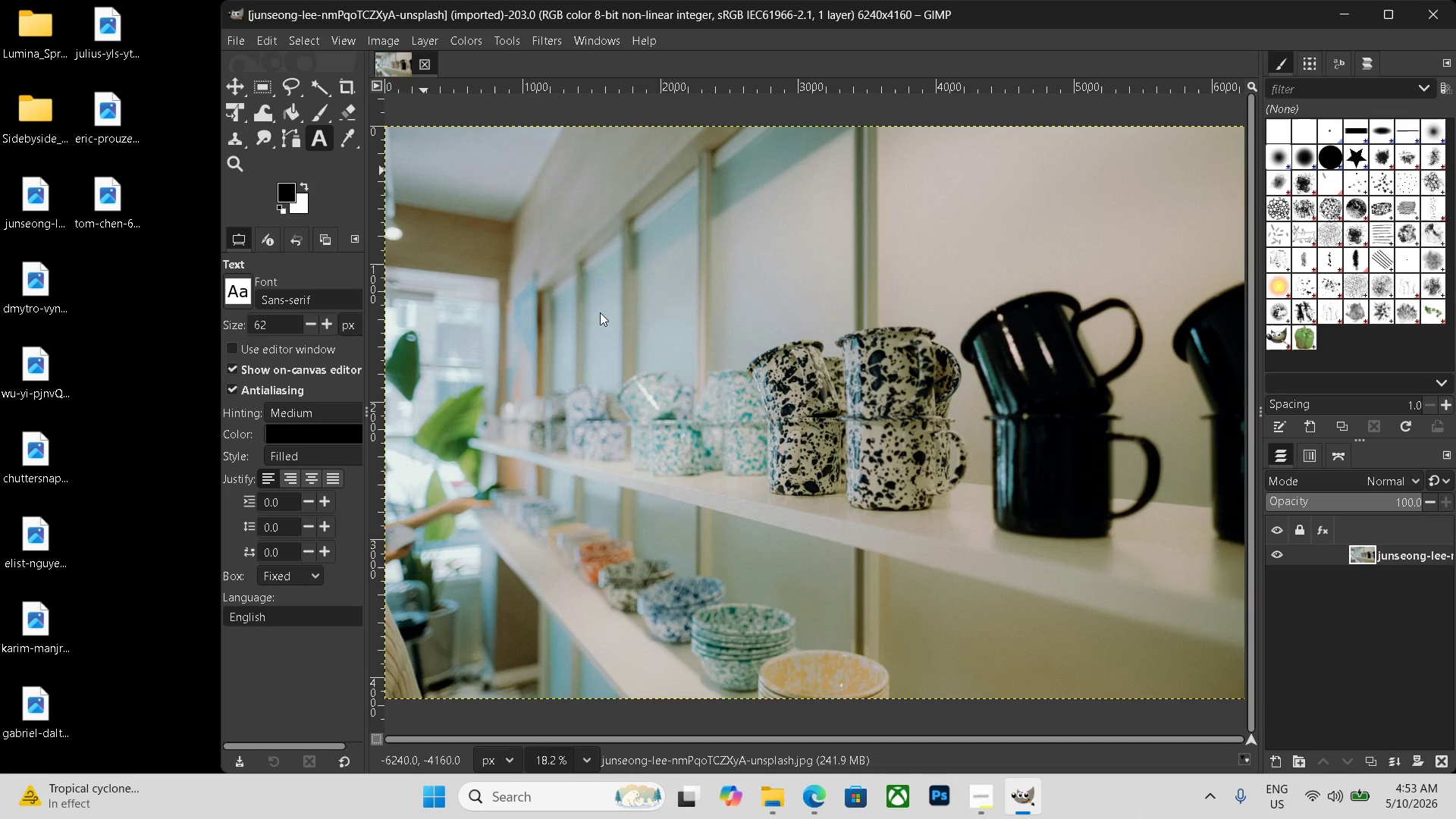 
key(Control+ControlLeft)
 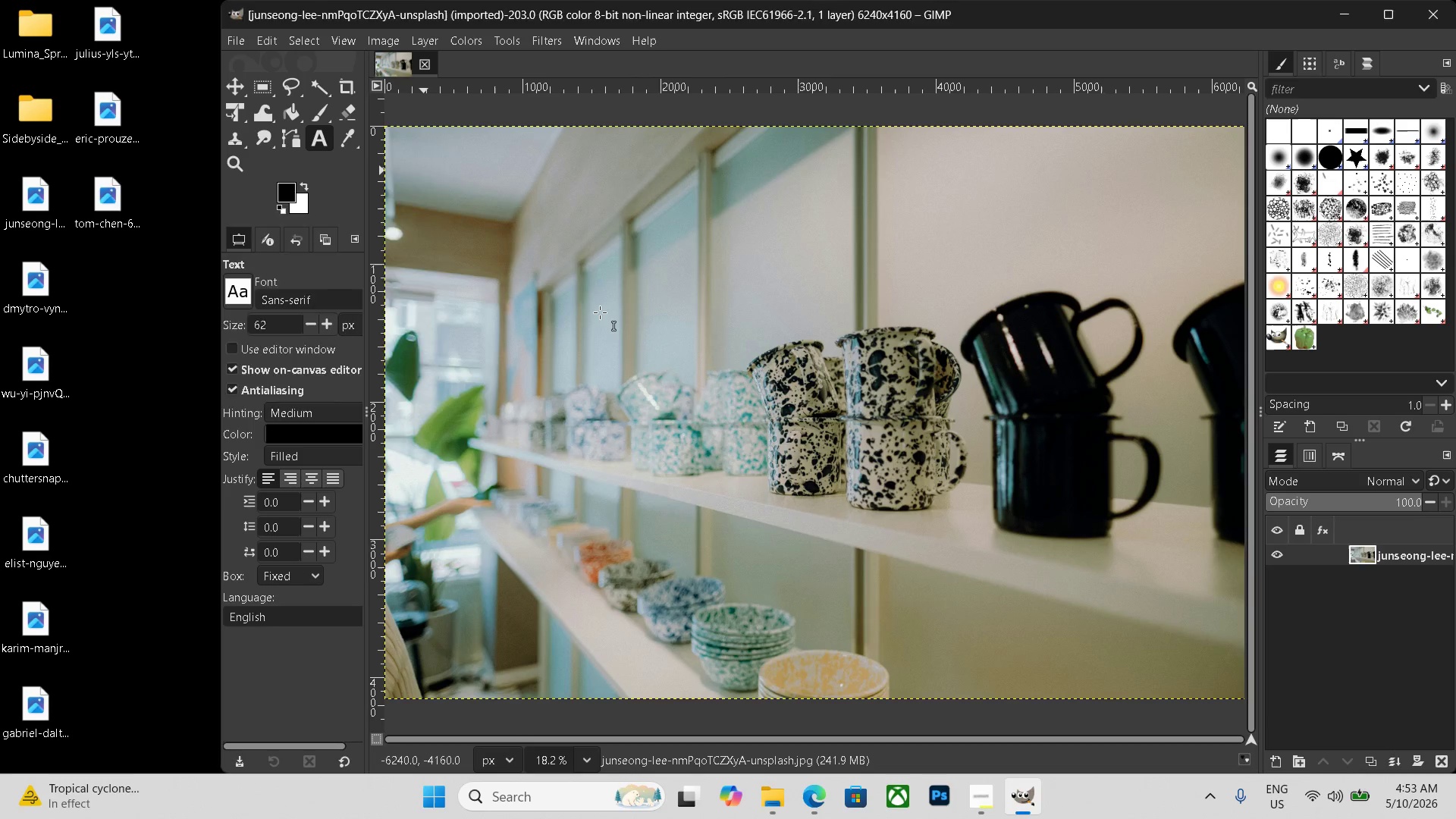 
key(Control+N)
 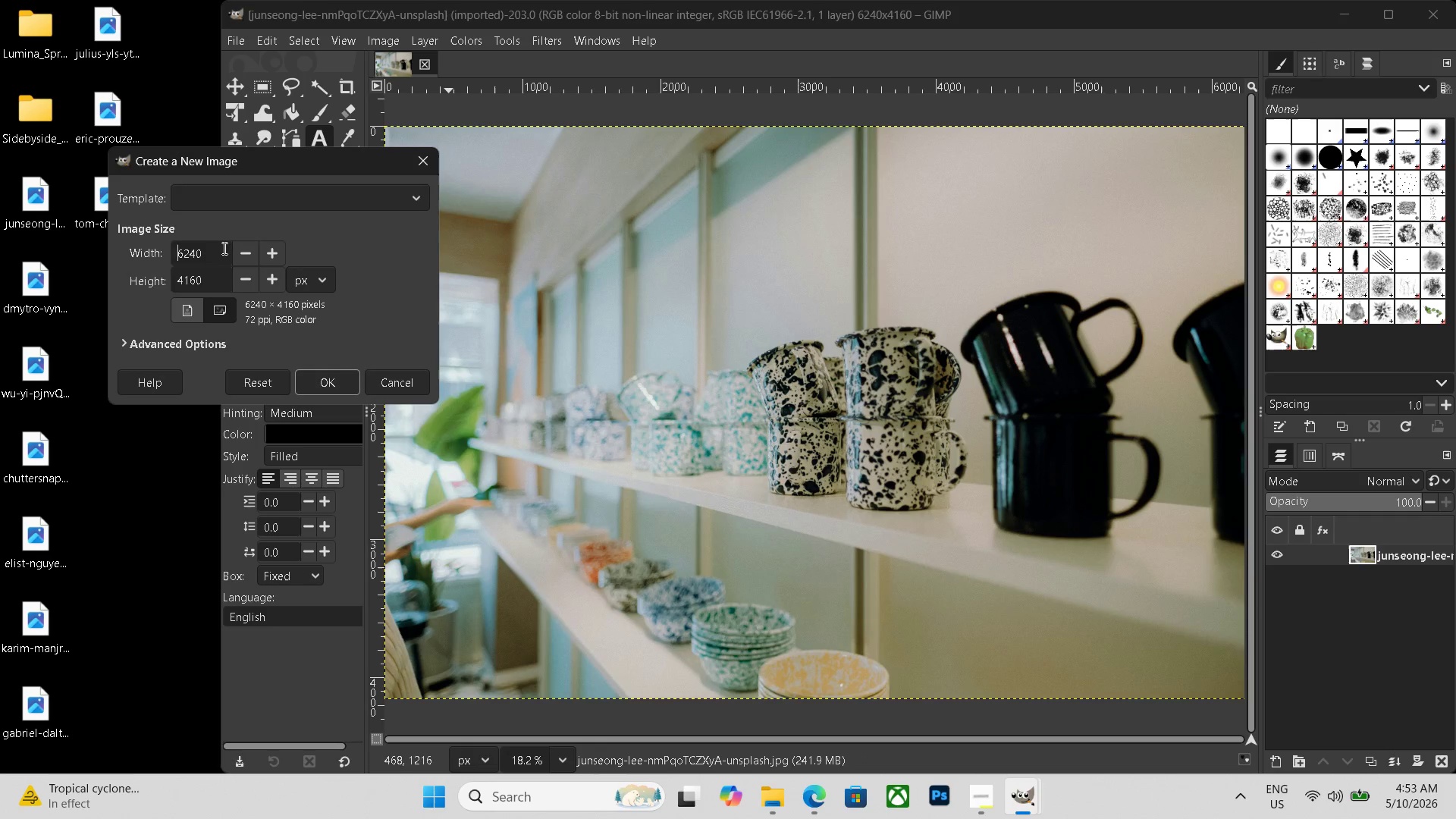 
left_click_drag(start_coordinate=[209, 248], to_coordinate=[36, 251])
 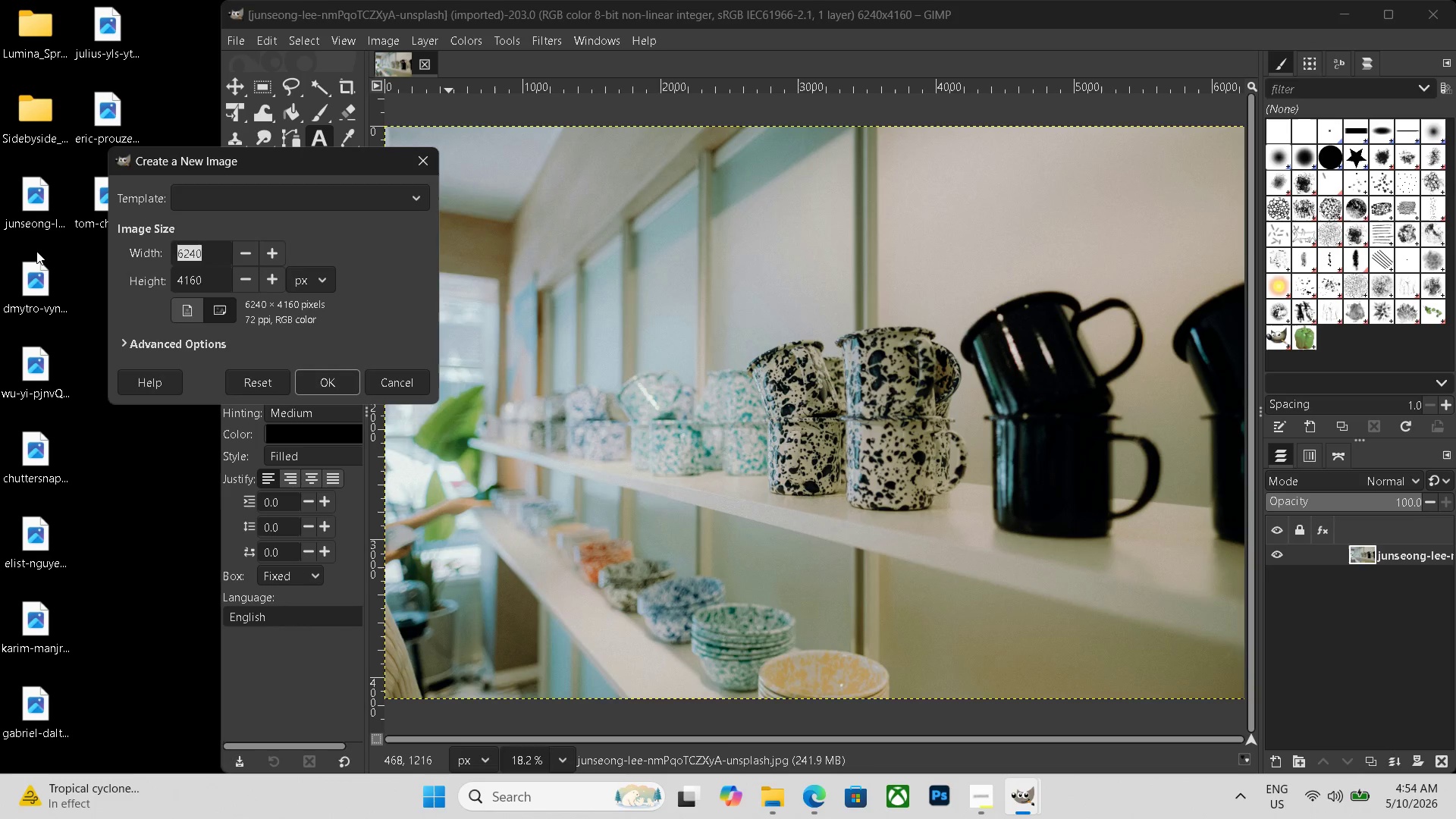 
key(Backspace)
 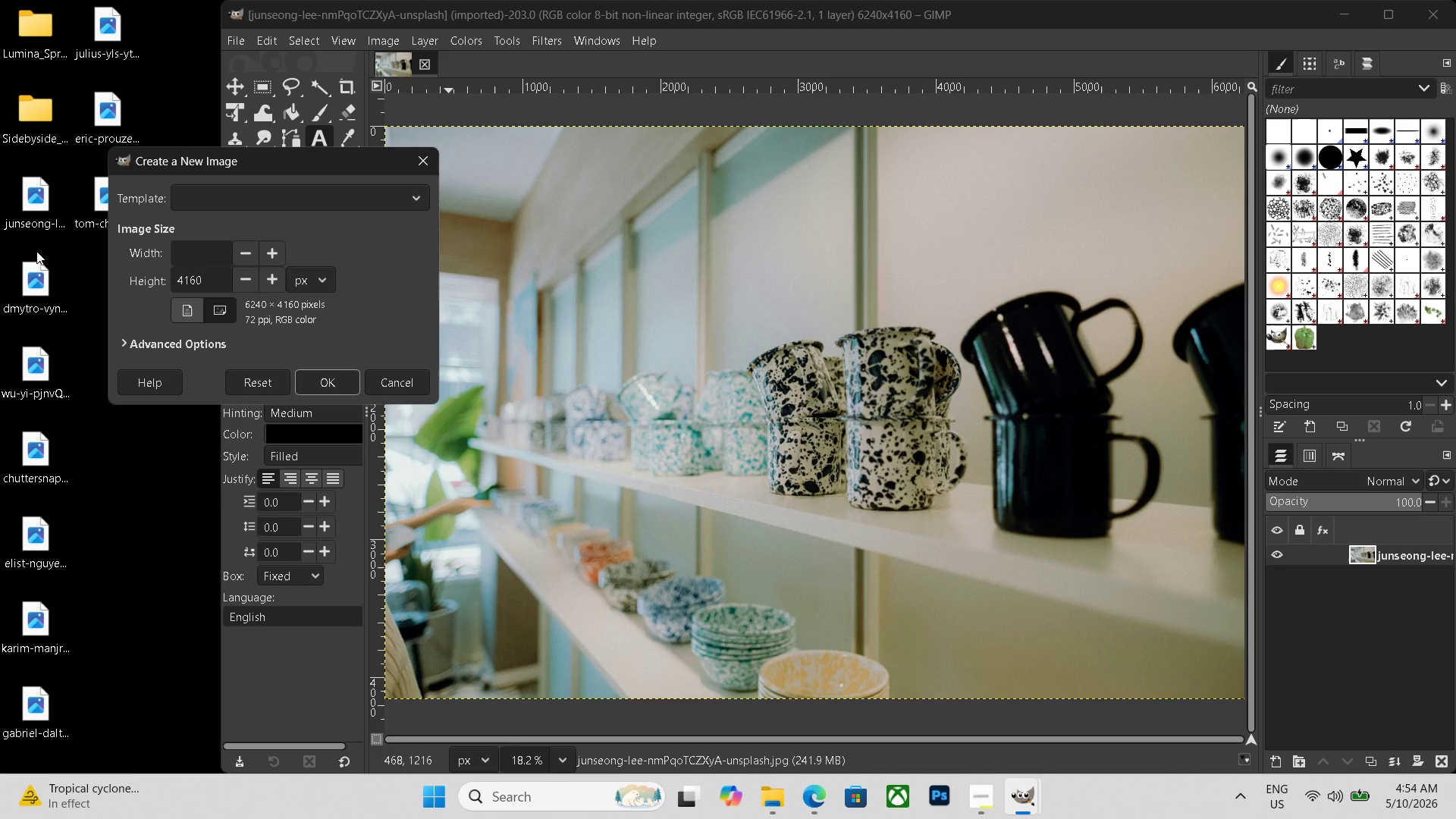 
wait(10.89)
 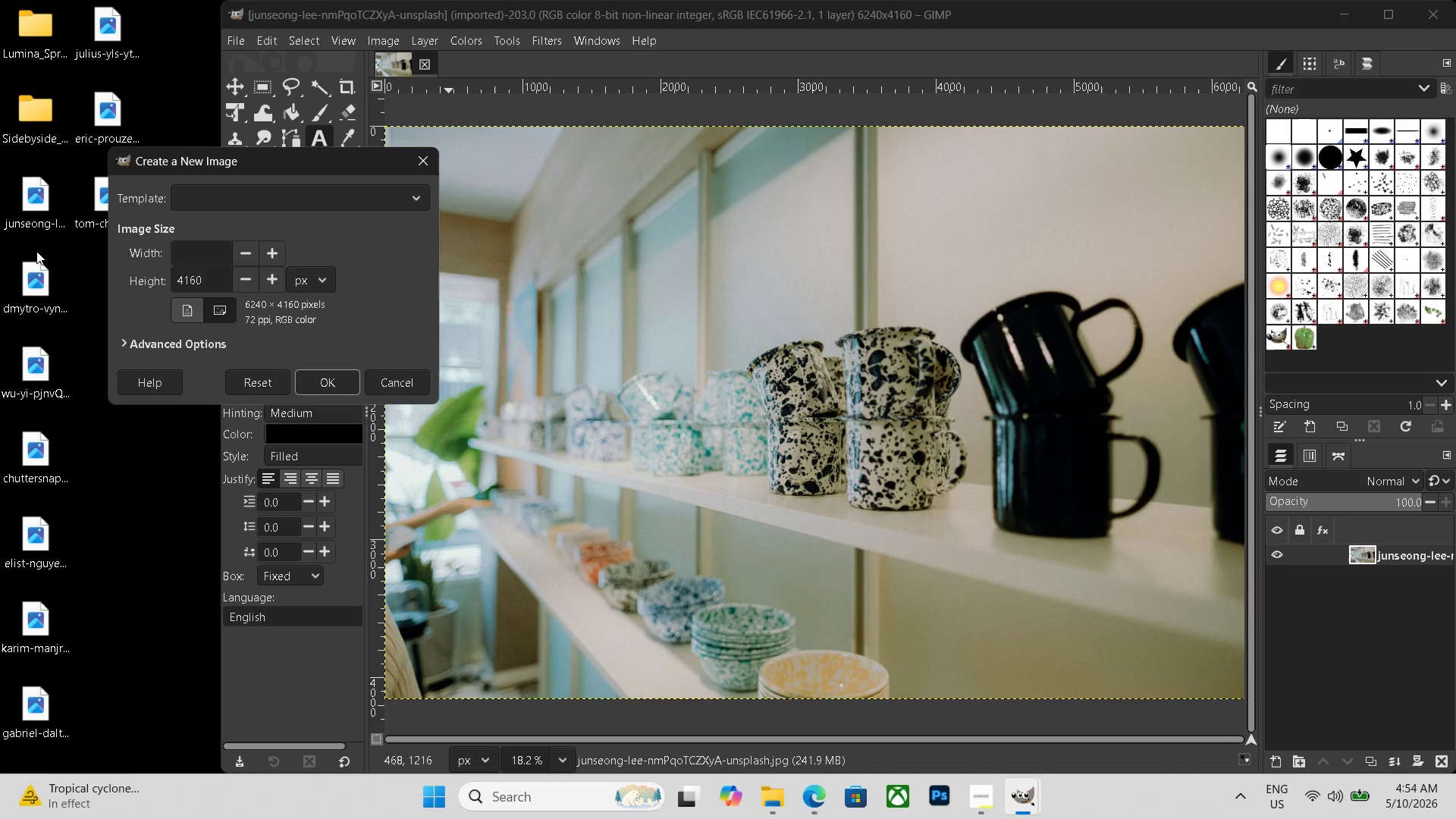 
key(Numpad1)
 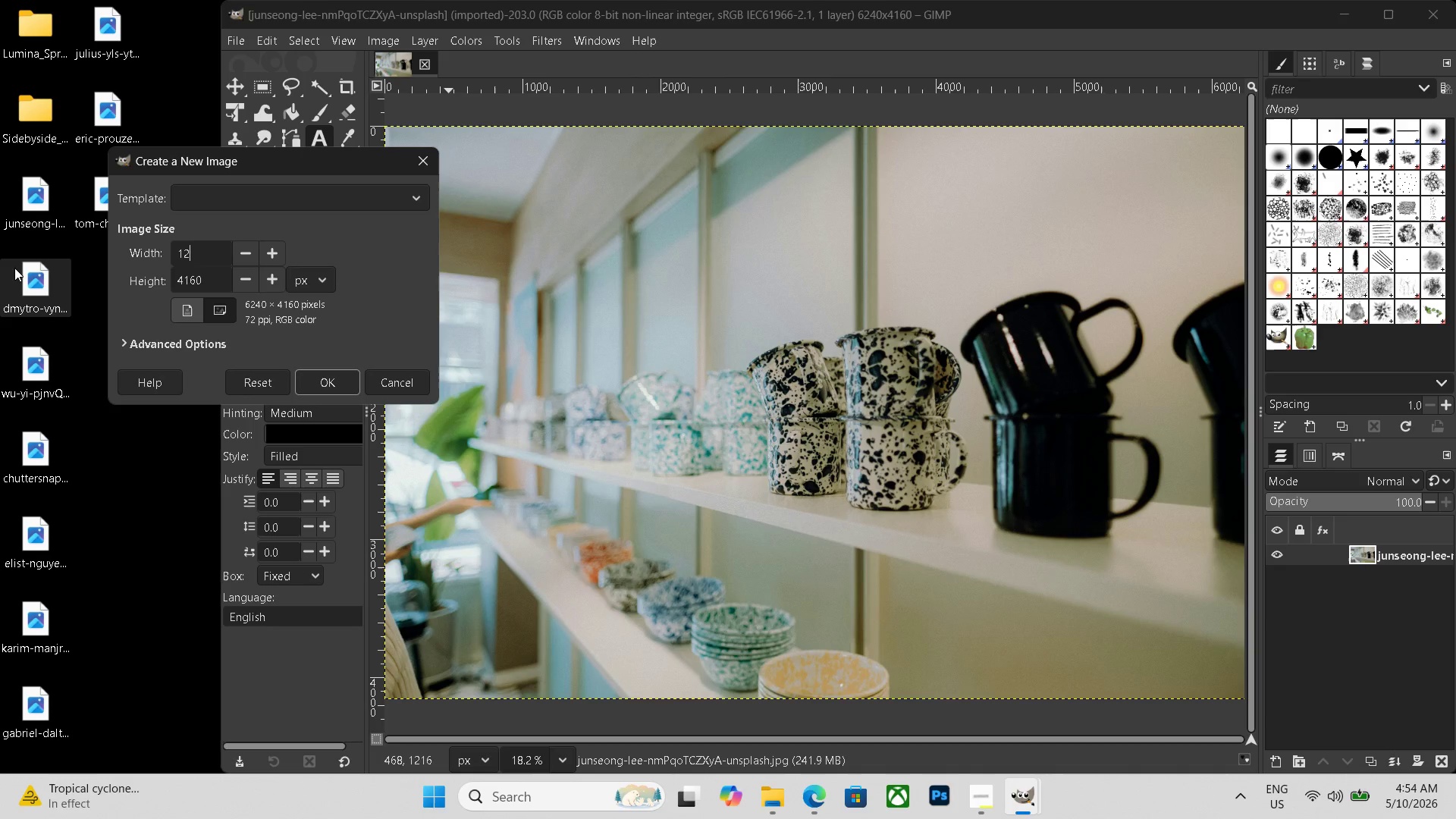 
key(Numpad2)
 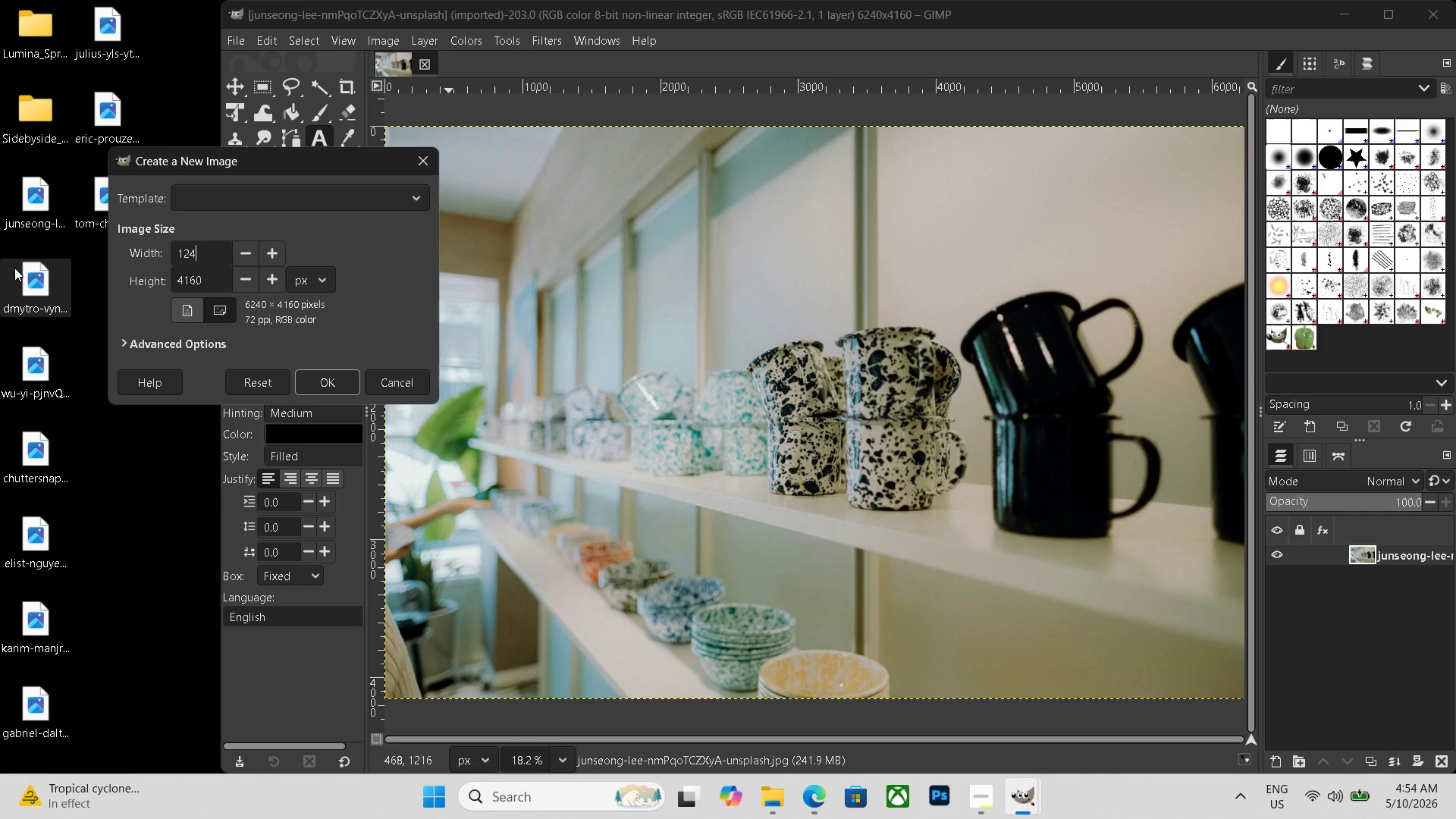 
key(Numpad4)
 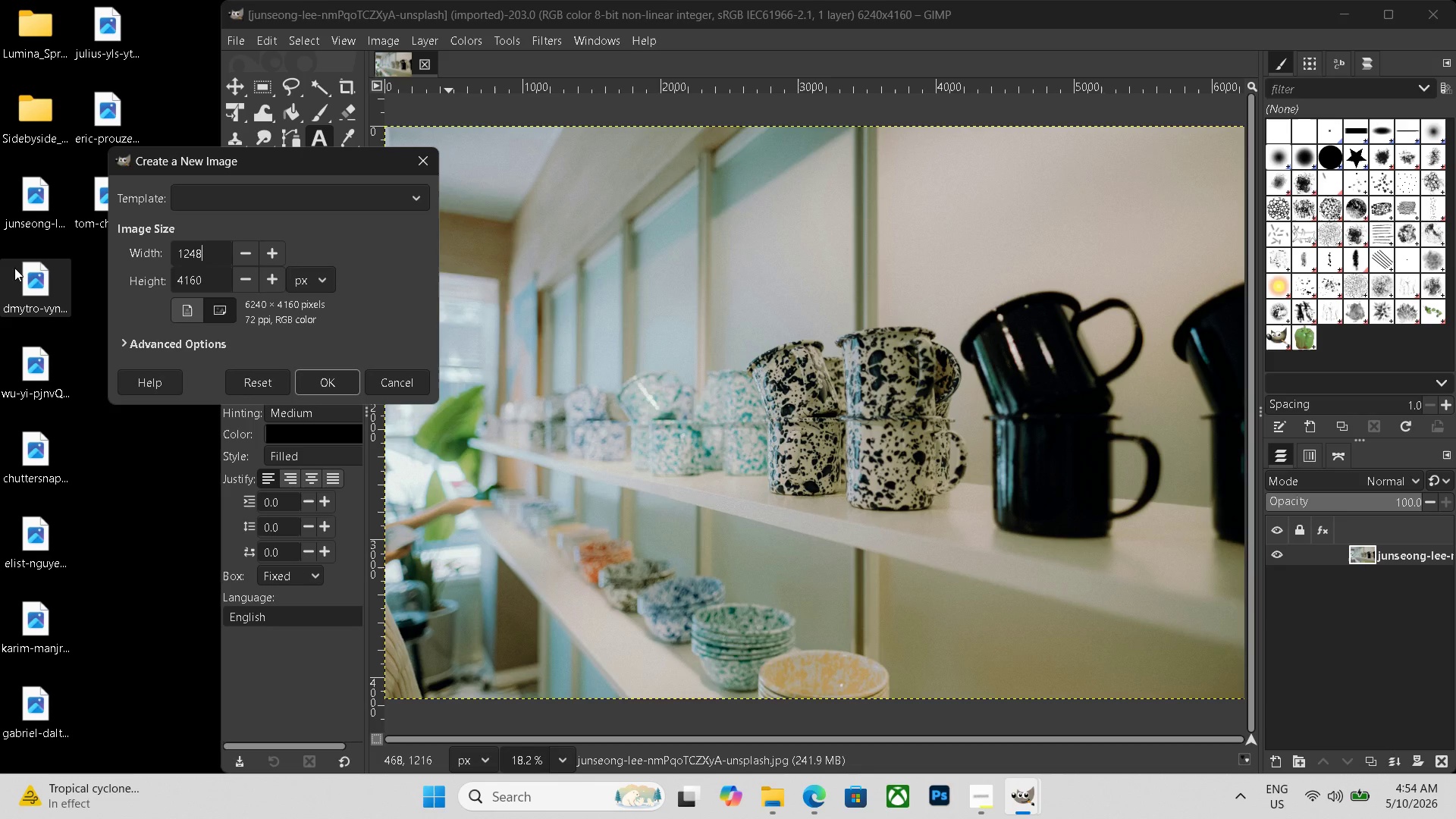 
key(Numpad8)
 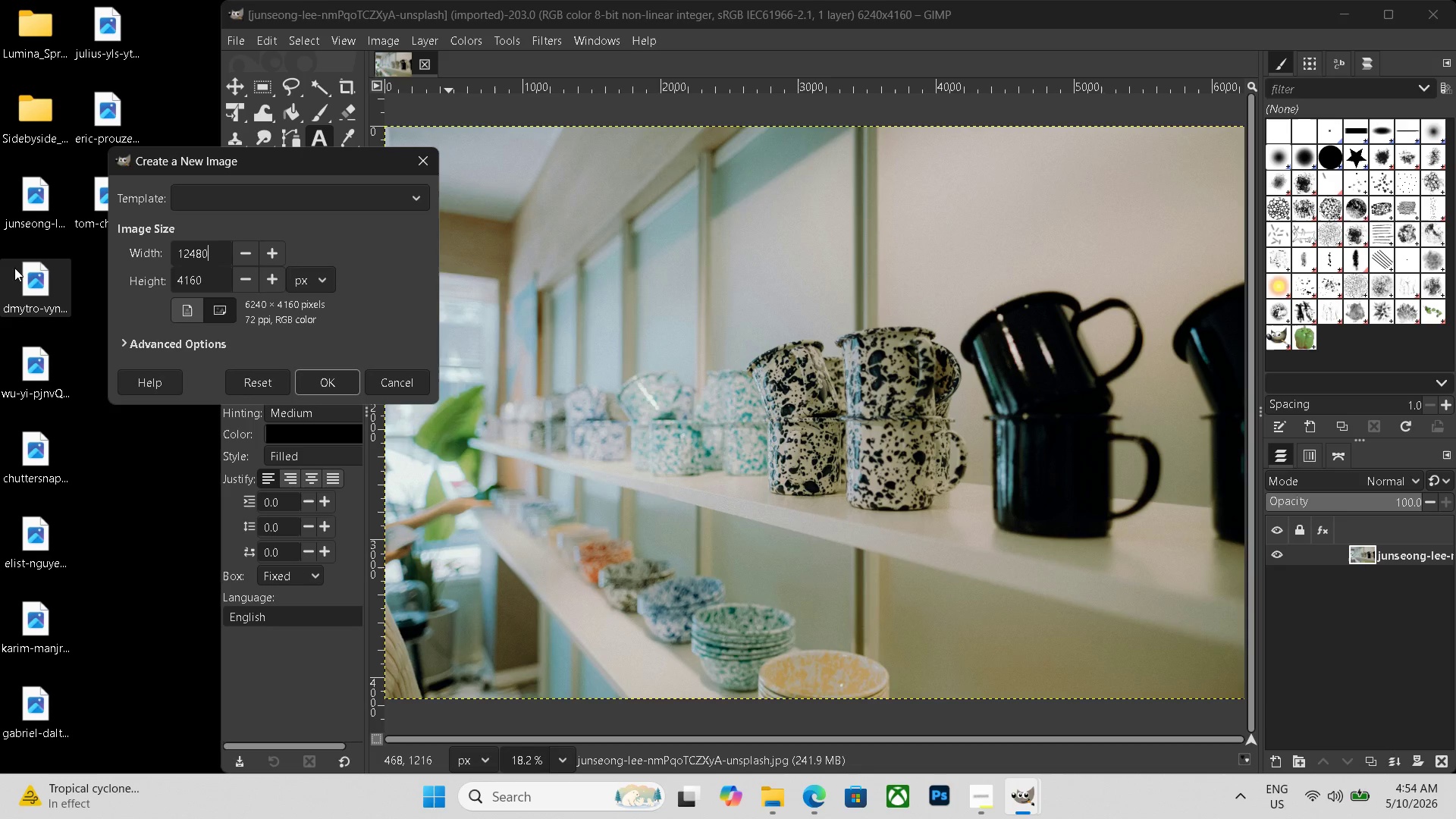 
key(Numpad0)
 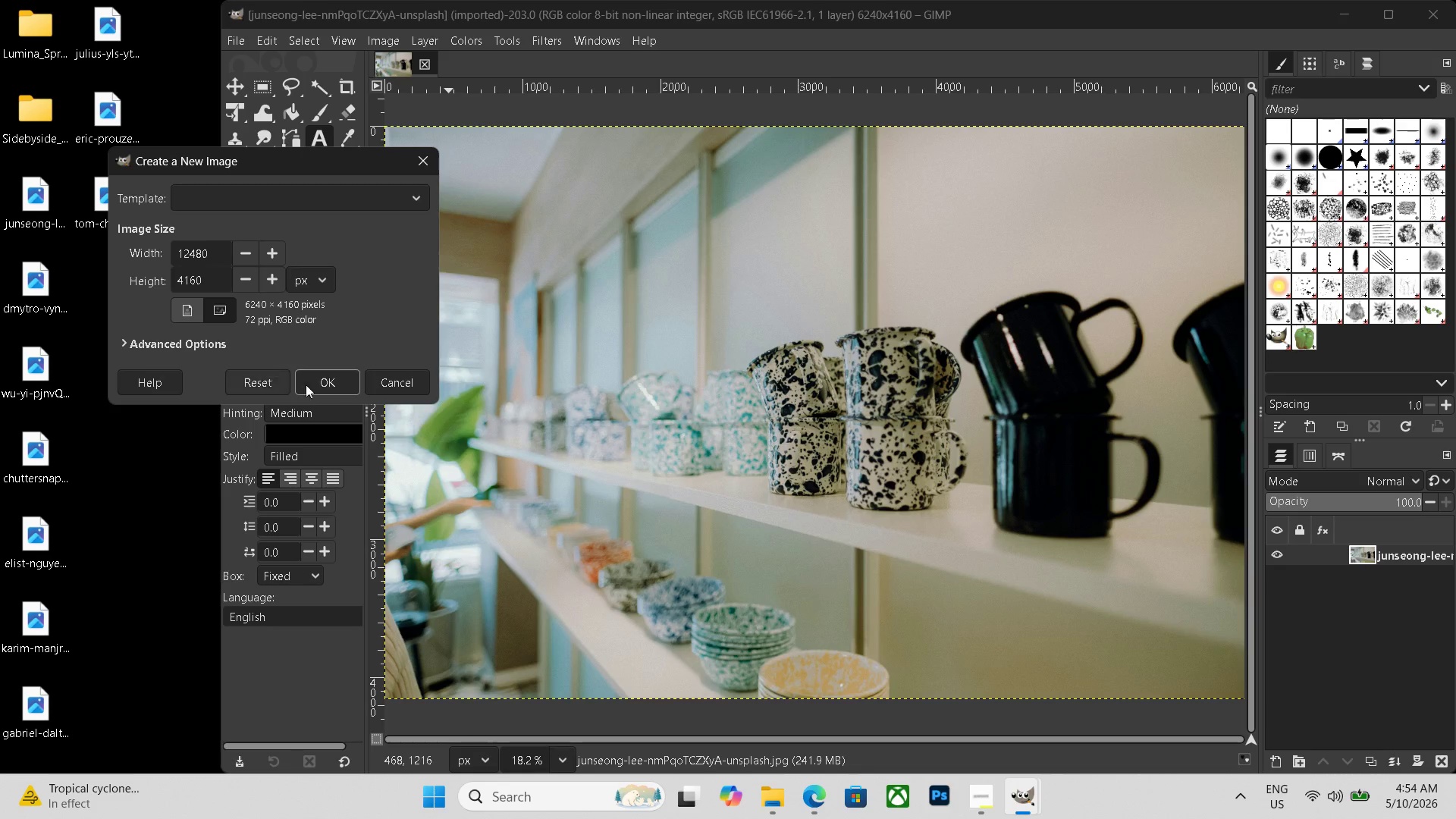 
left_click([349, 391])
 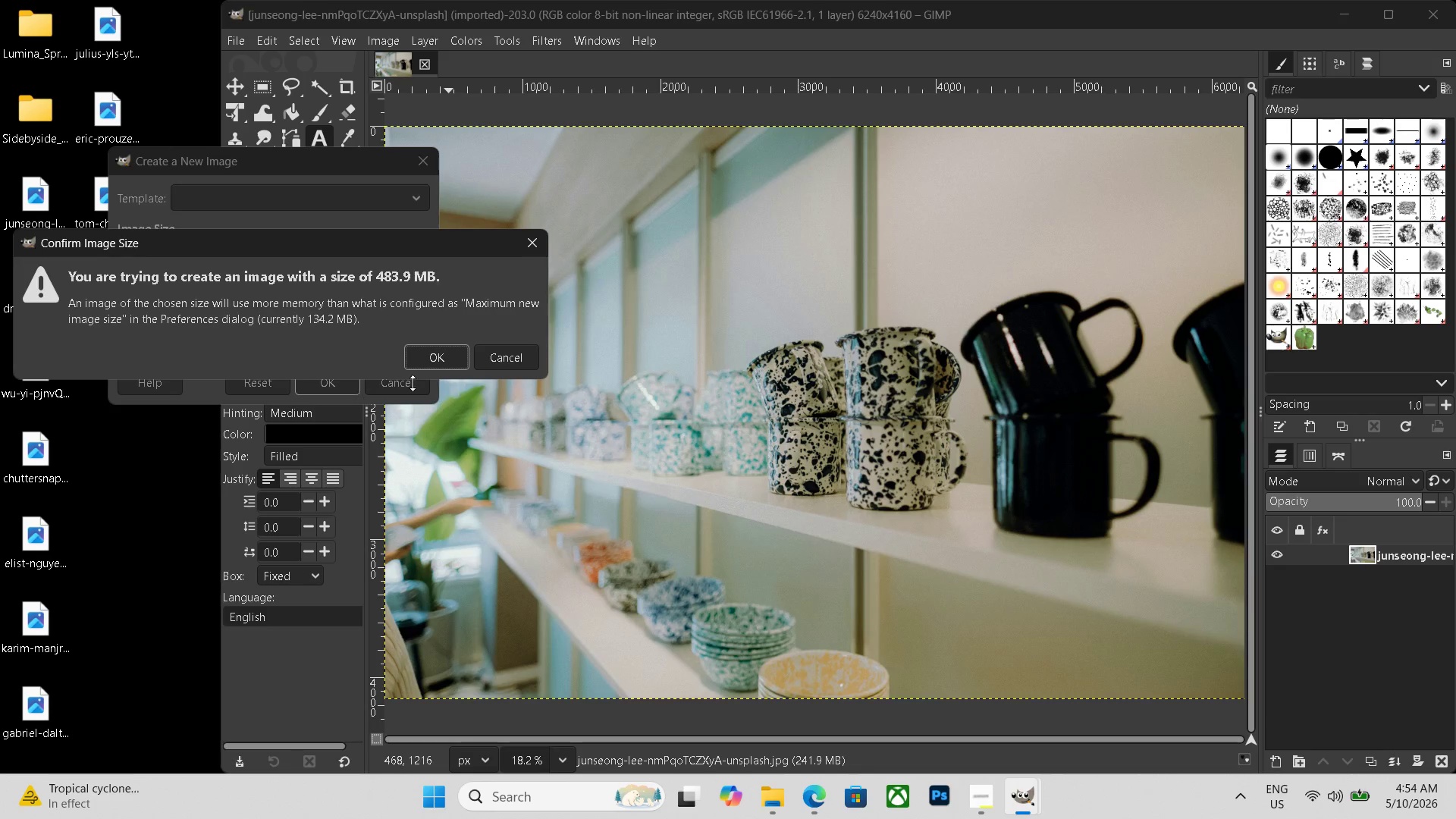 
left_click([458, 360])
 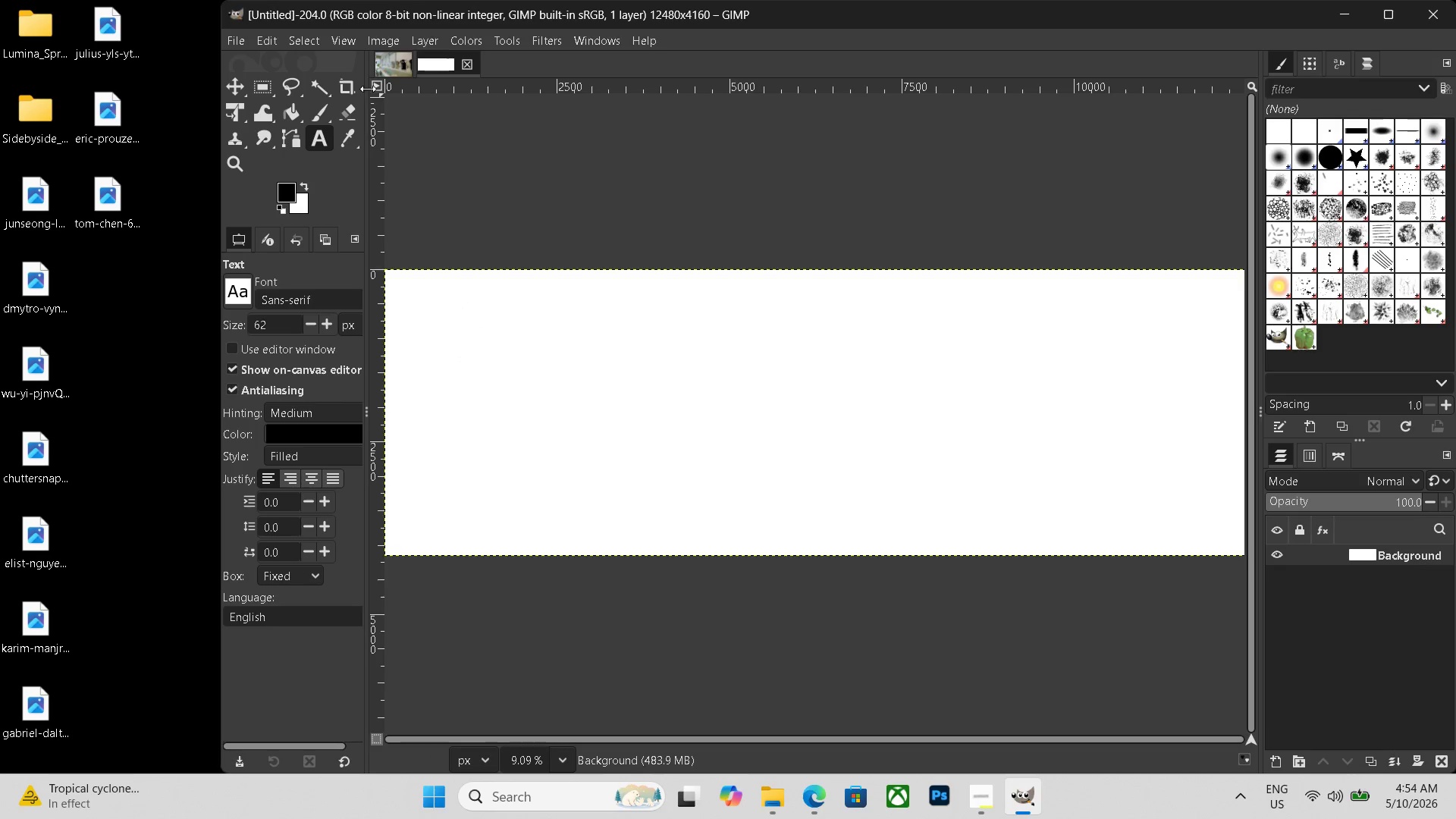 
hold_key(key=ControlLeft, duration=0.38)
scroll: coordinate [499, 278], scroll_direction: down, amount: 3.0
 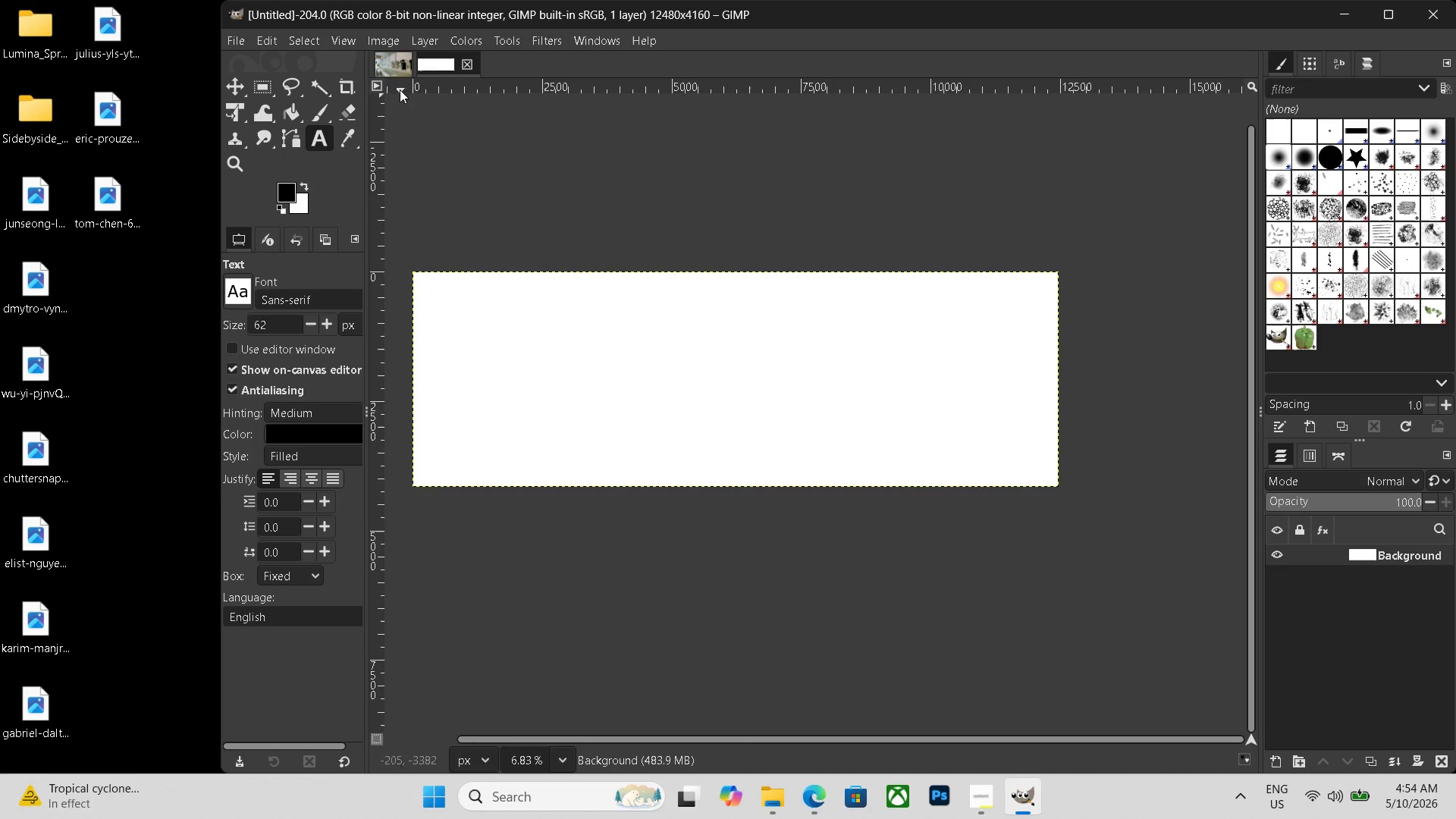 
left_click([391, 66])
 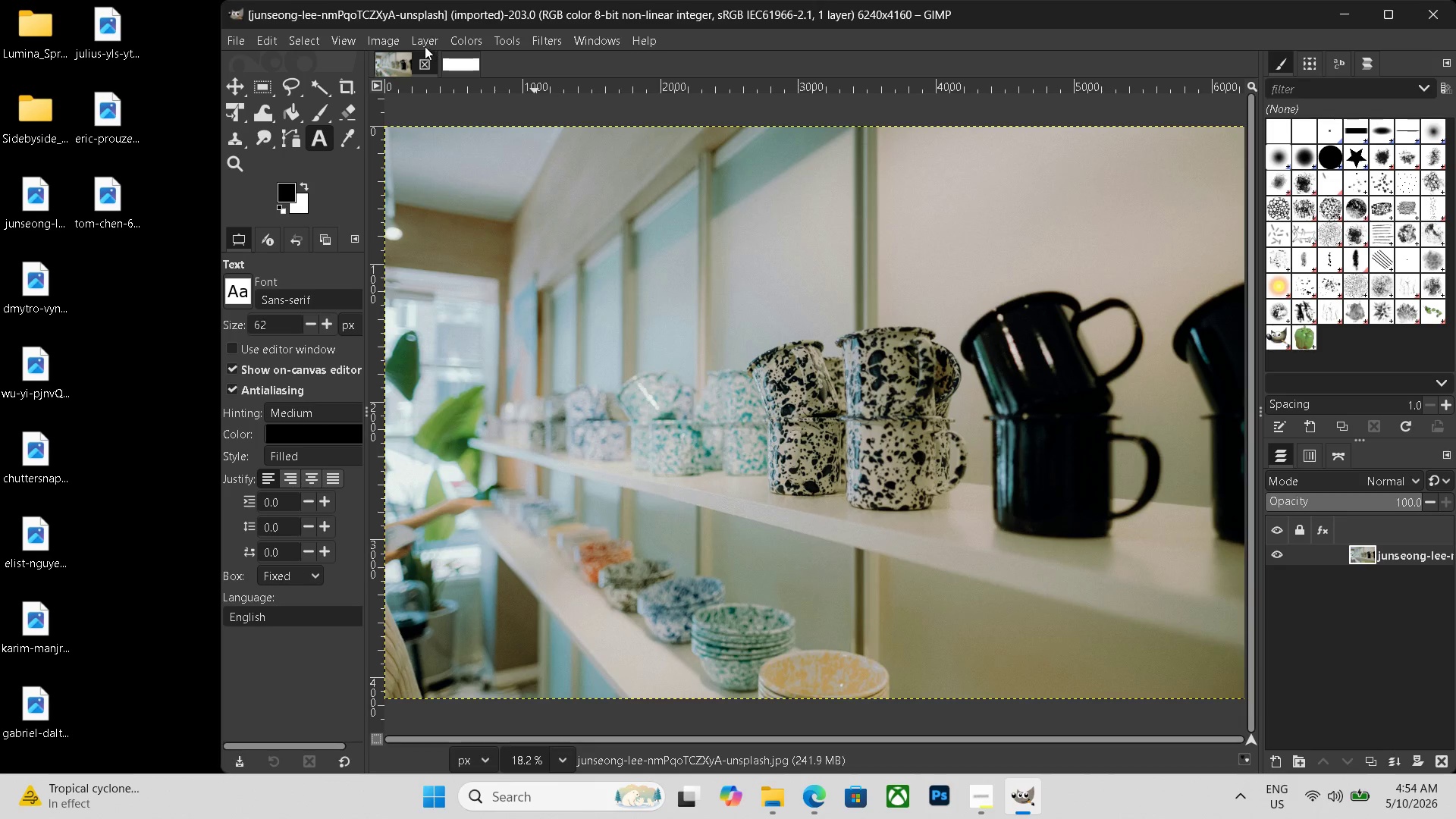 
left_click([394, 43])
 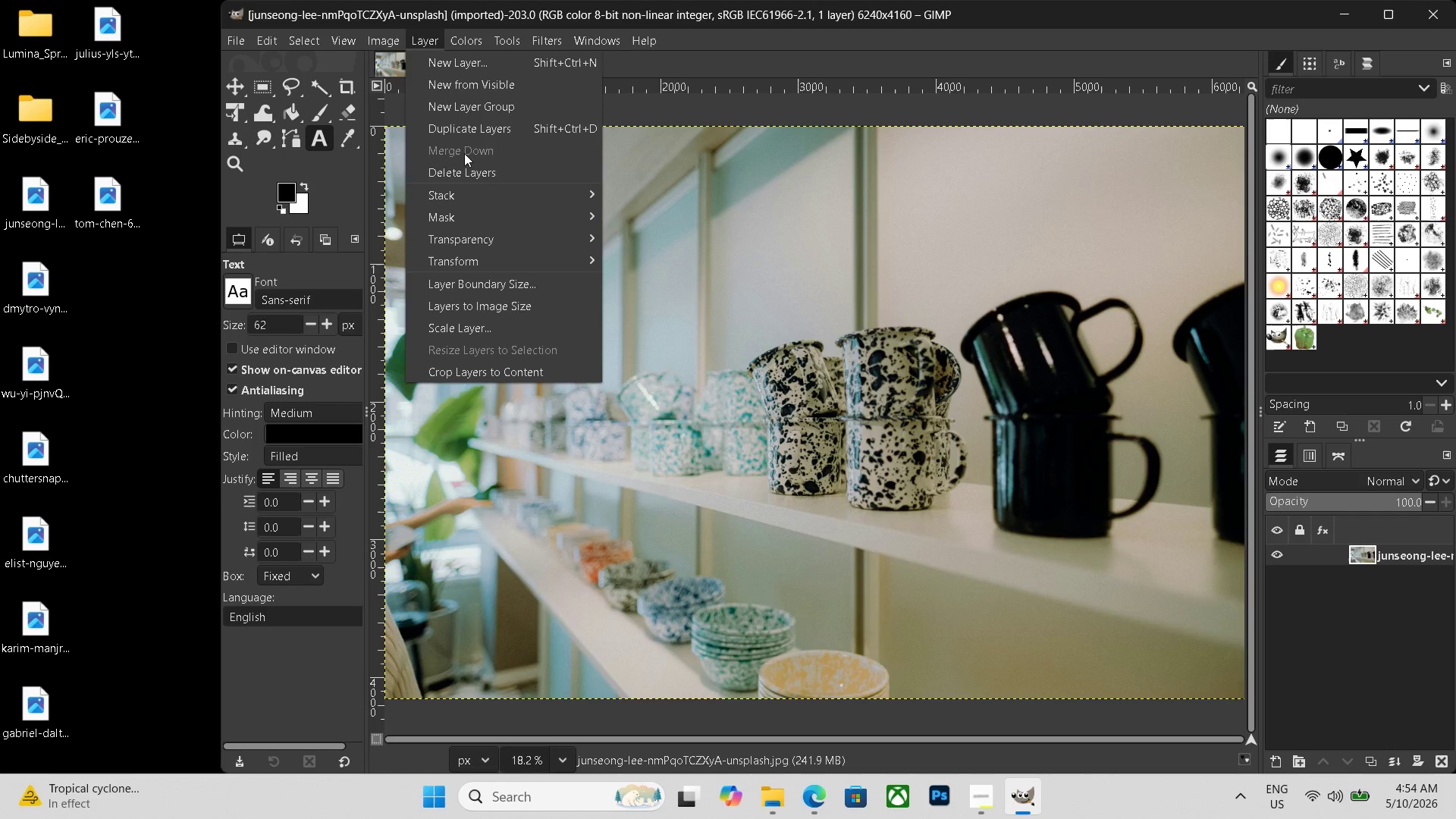 
wait(5.38)
 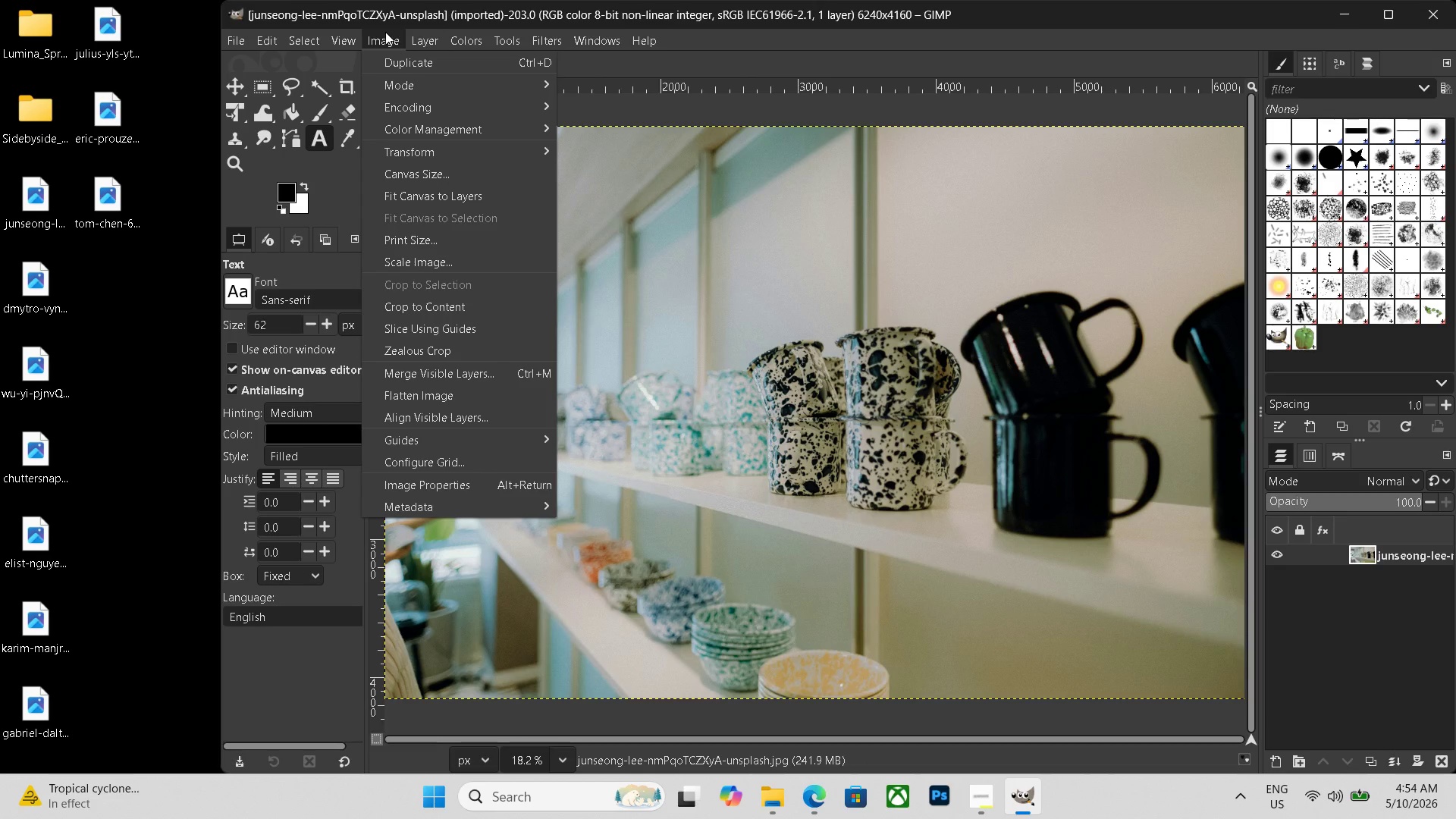 
mouse_move([639, 265])
 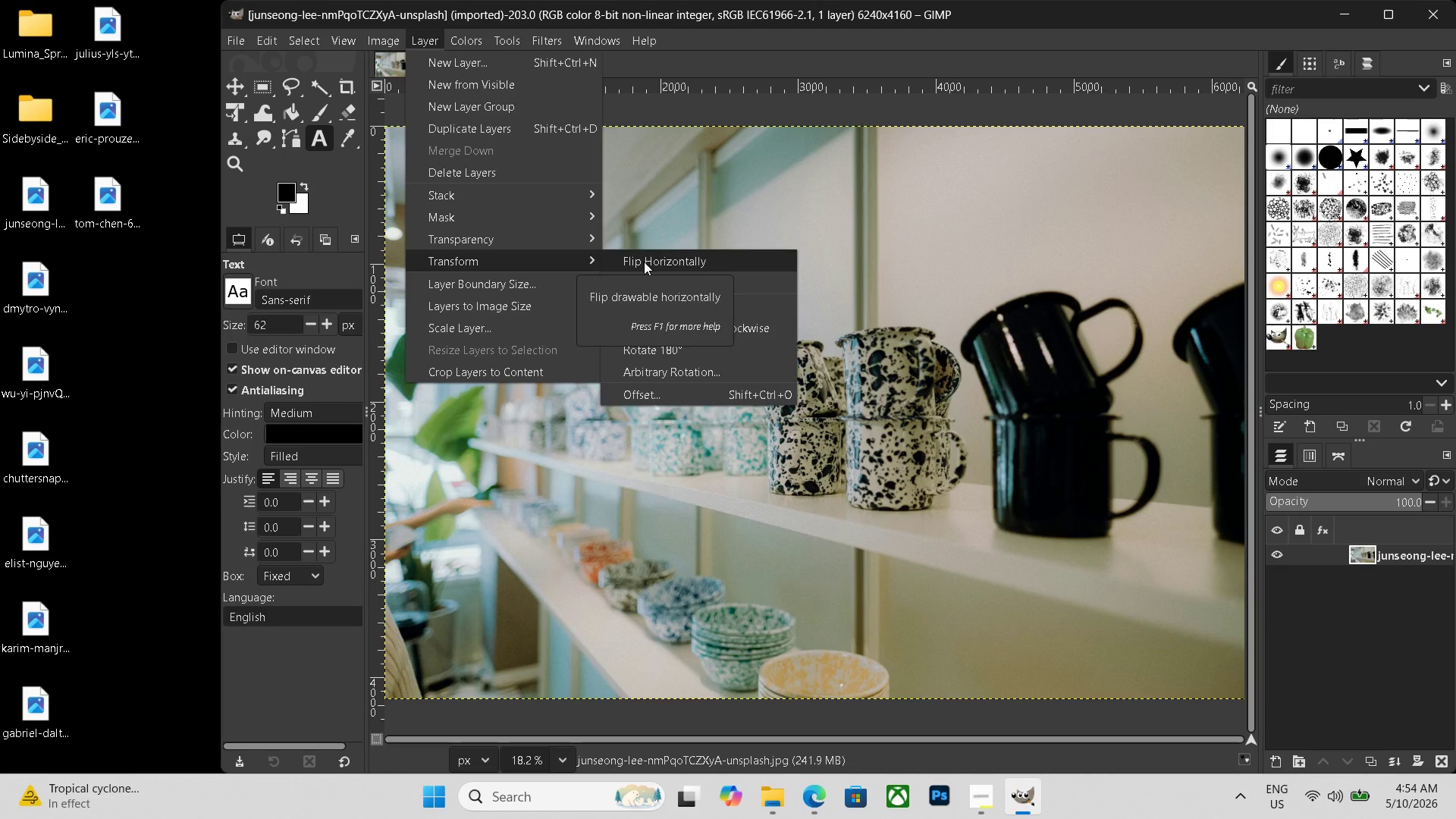 
left_click([644, 262])
 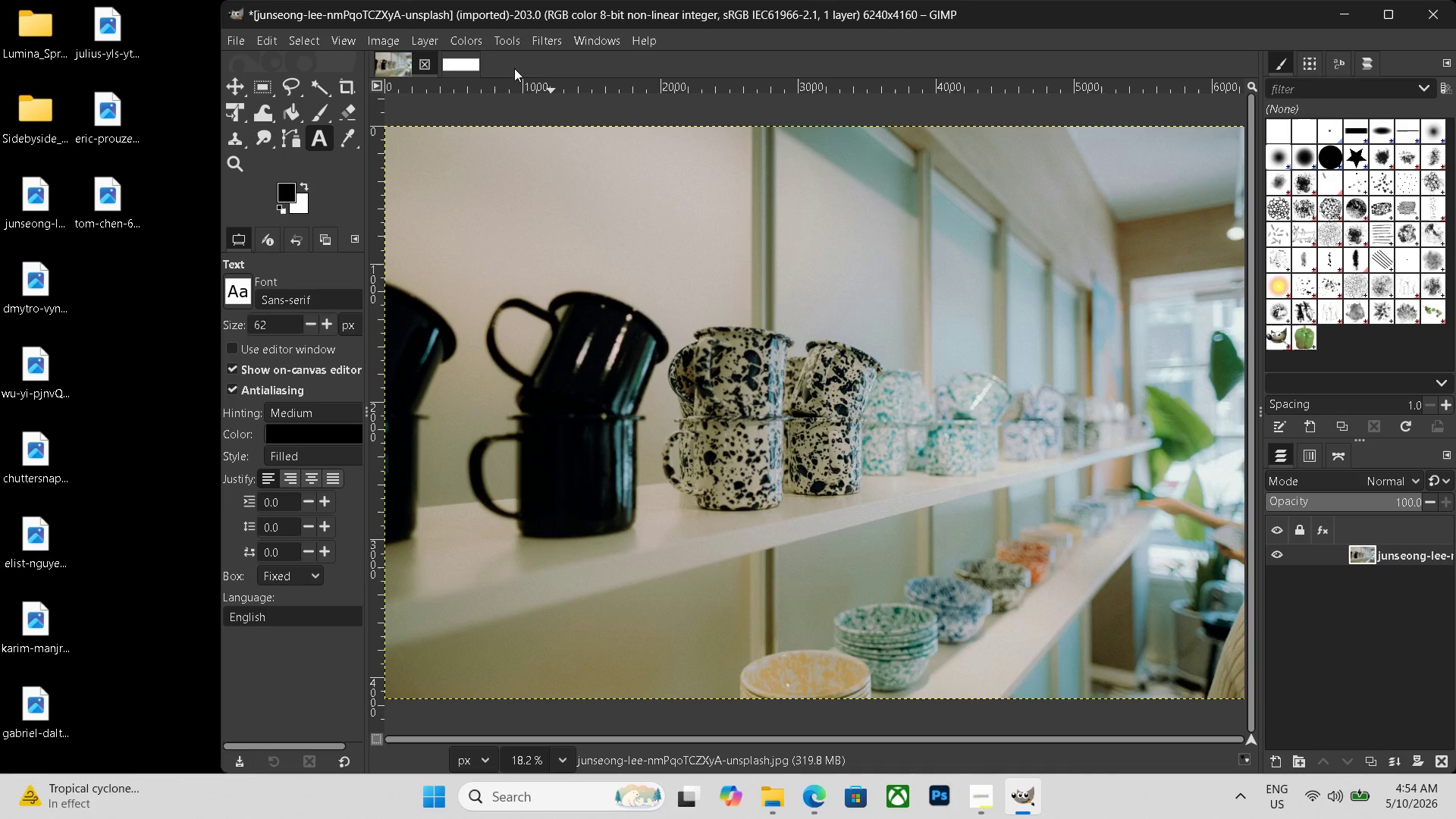 
left_click([462, 67])
 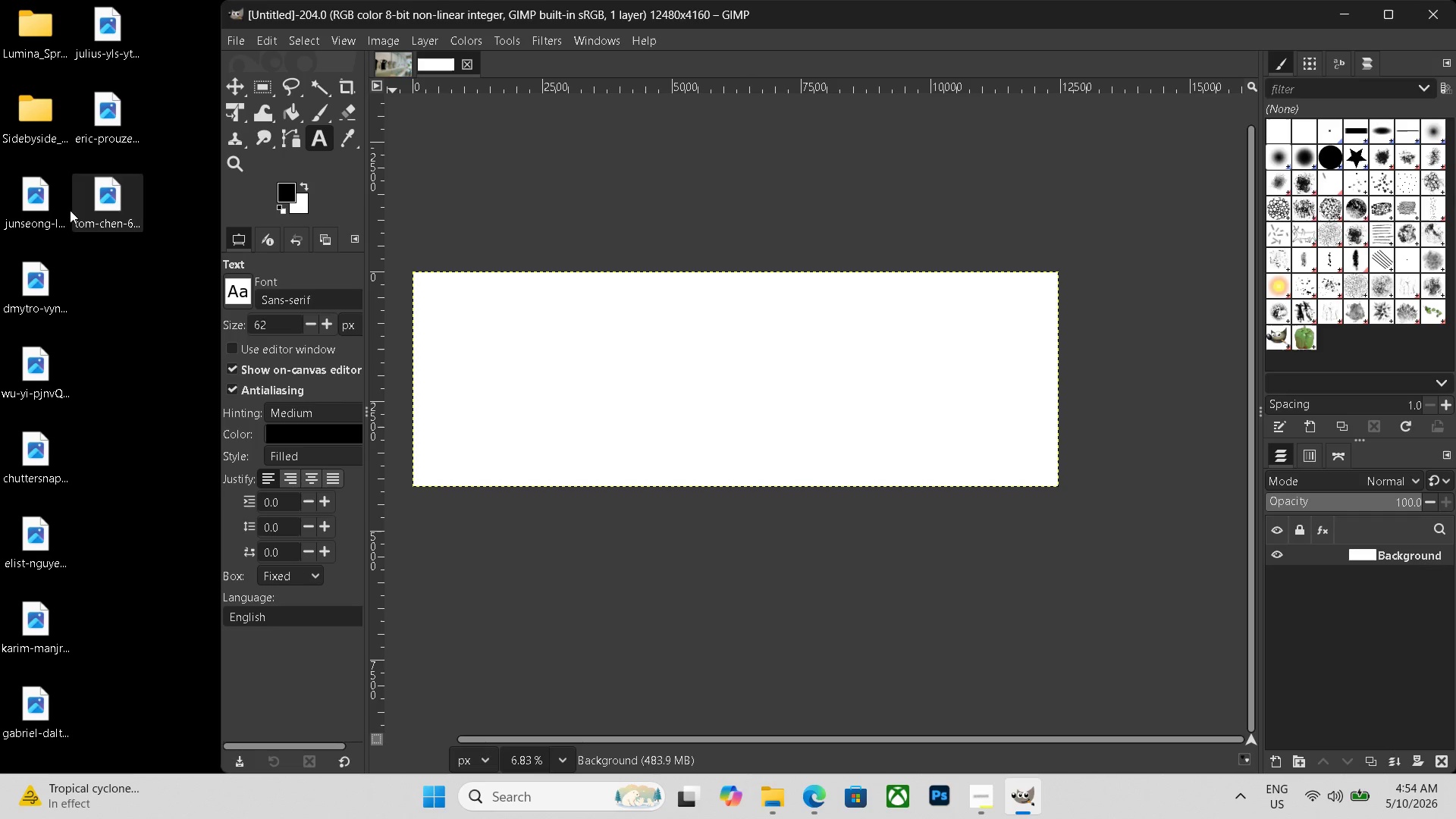 
left_click_drag(start_coordinate=[30, 206], to_coordinate=[554, 341])
 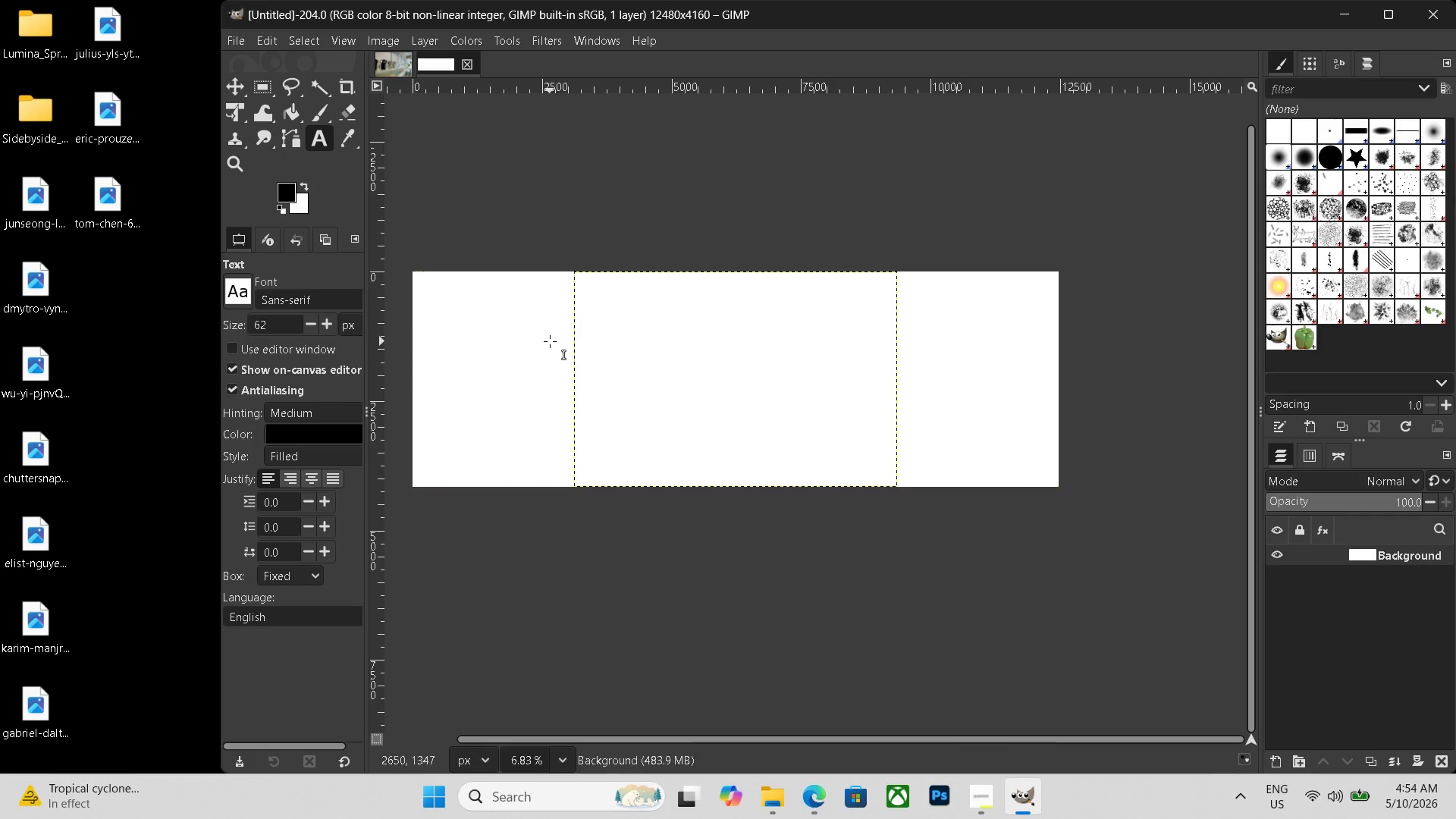 
hold_key(key=ControlLeft, duration=0.36)
scroll: coordinate [554, 343], scroll_direction: down, amount: 2.0
 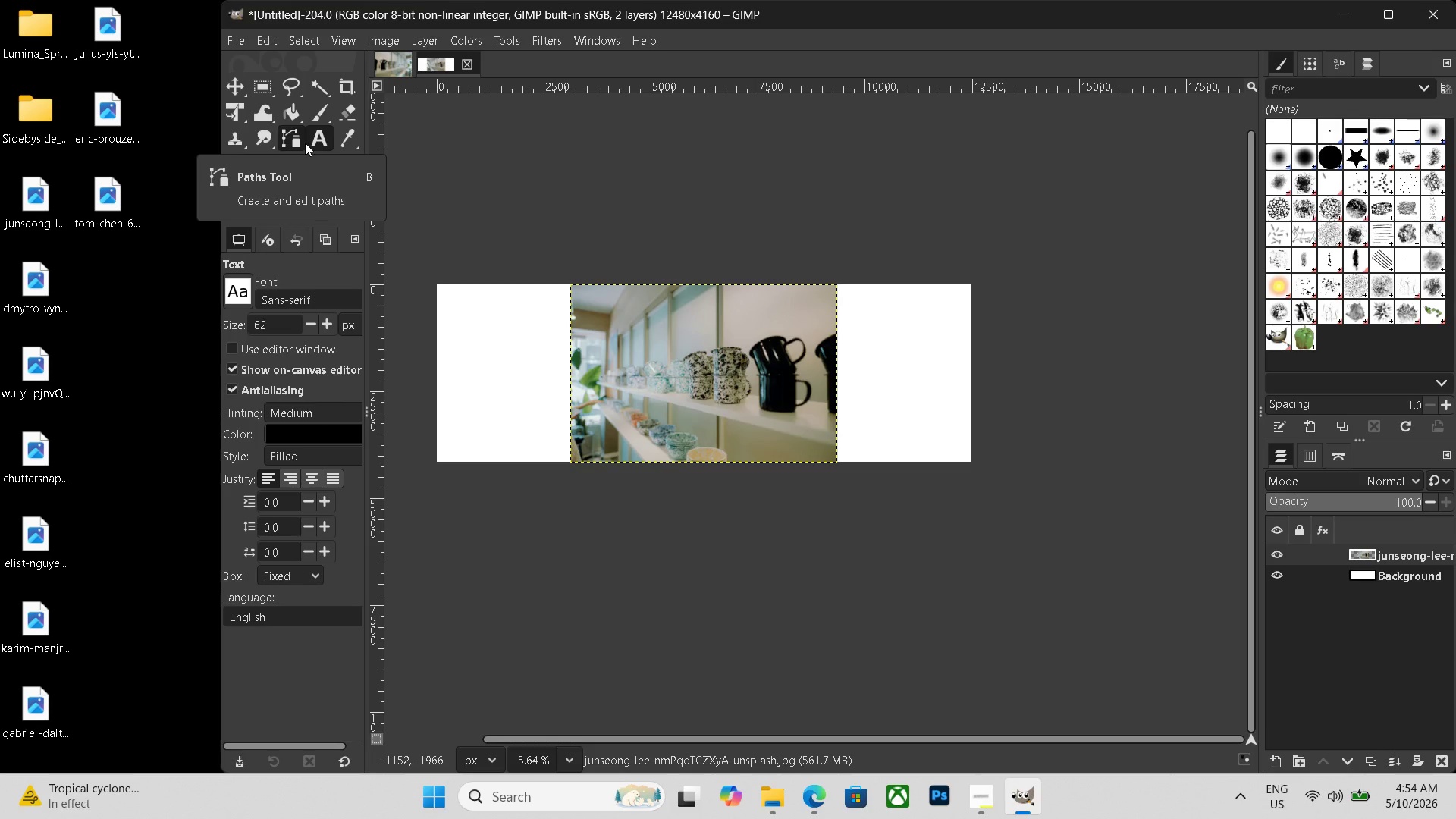 
wait(8.41)
 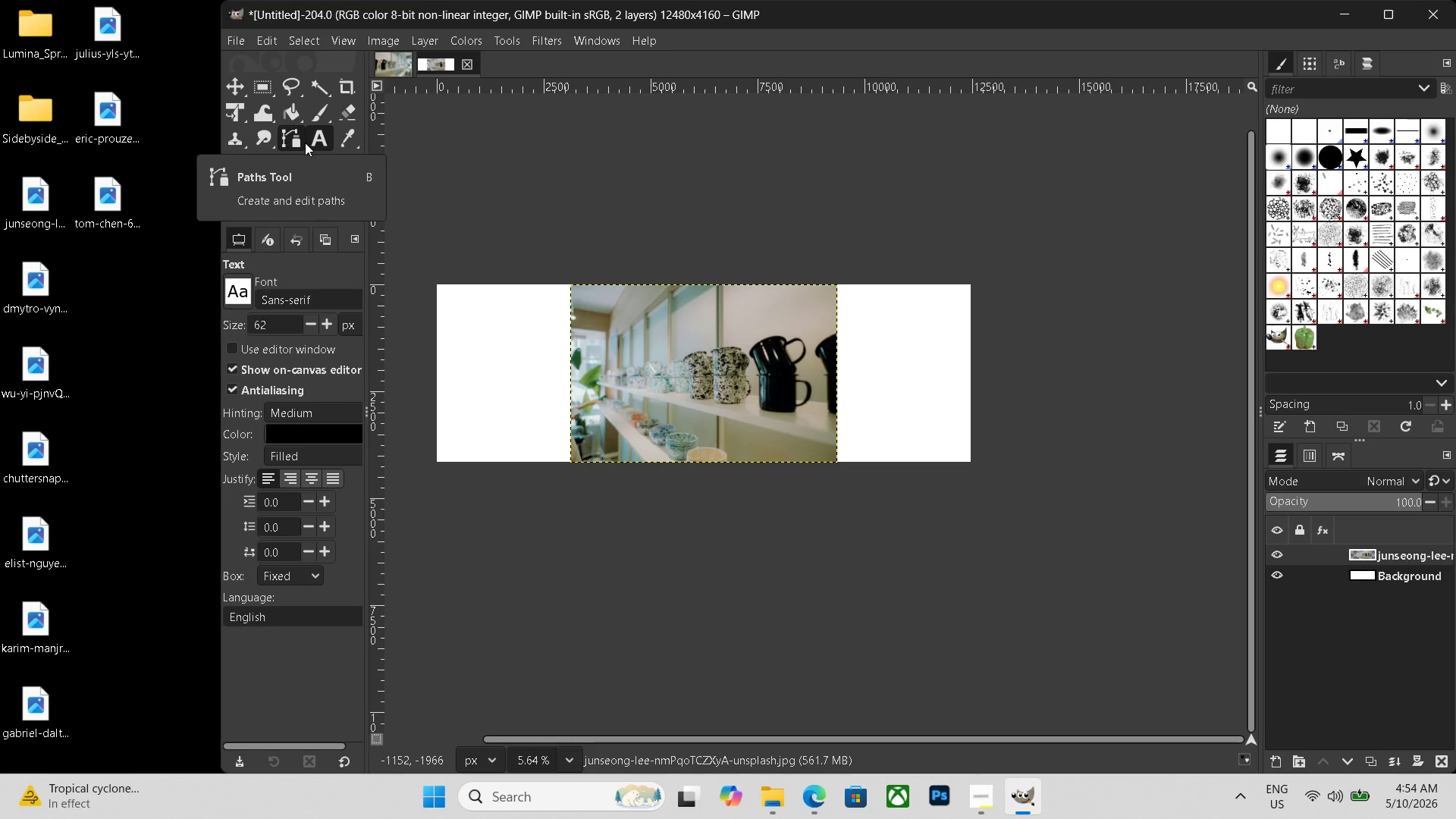 
left_click([234, 90])
 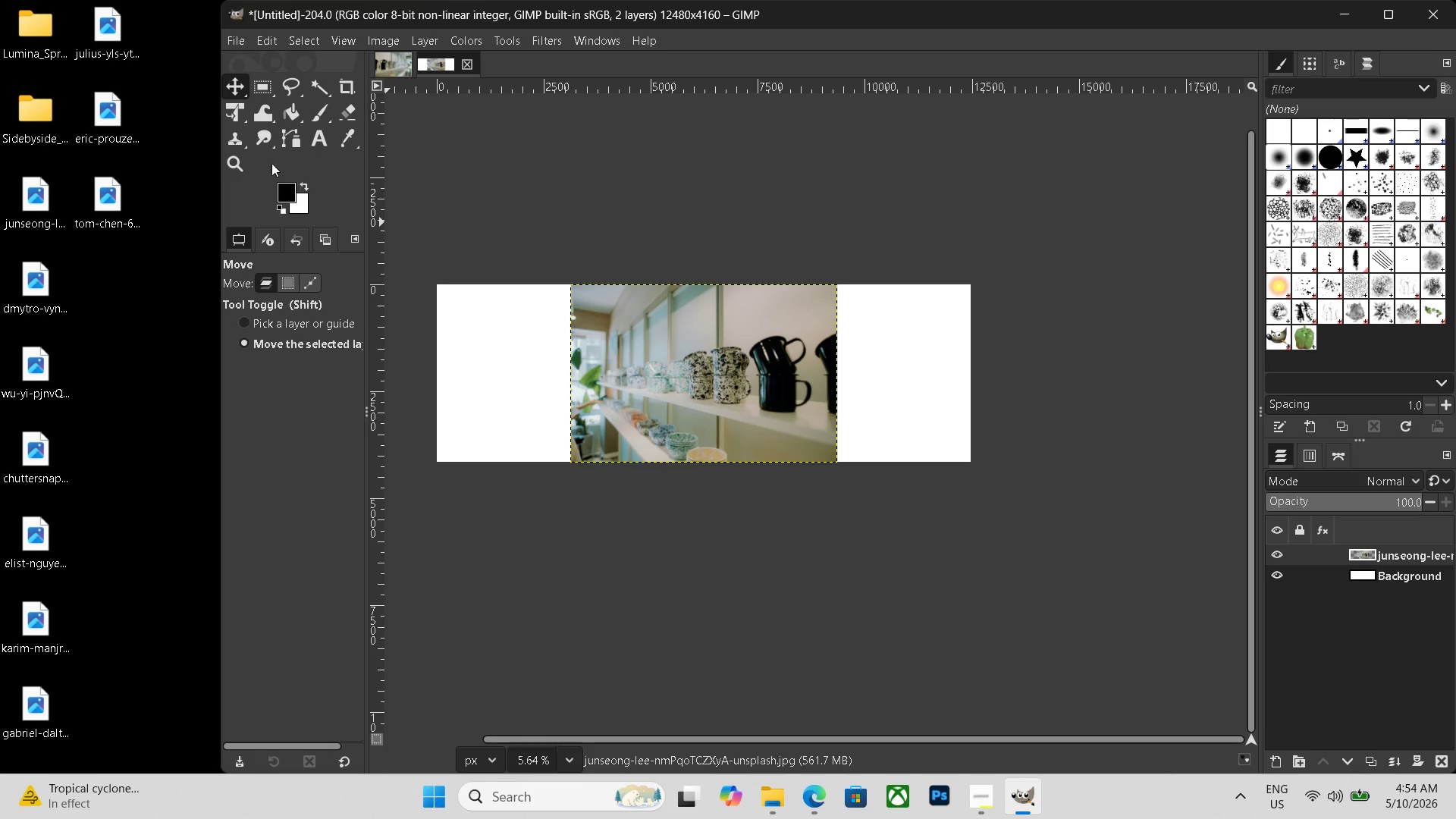 
left_click([232, 111])
 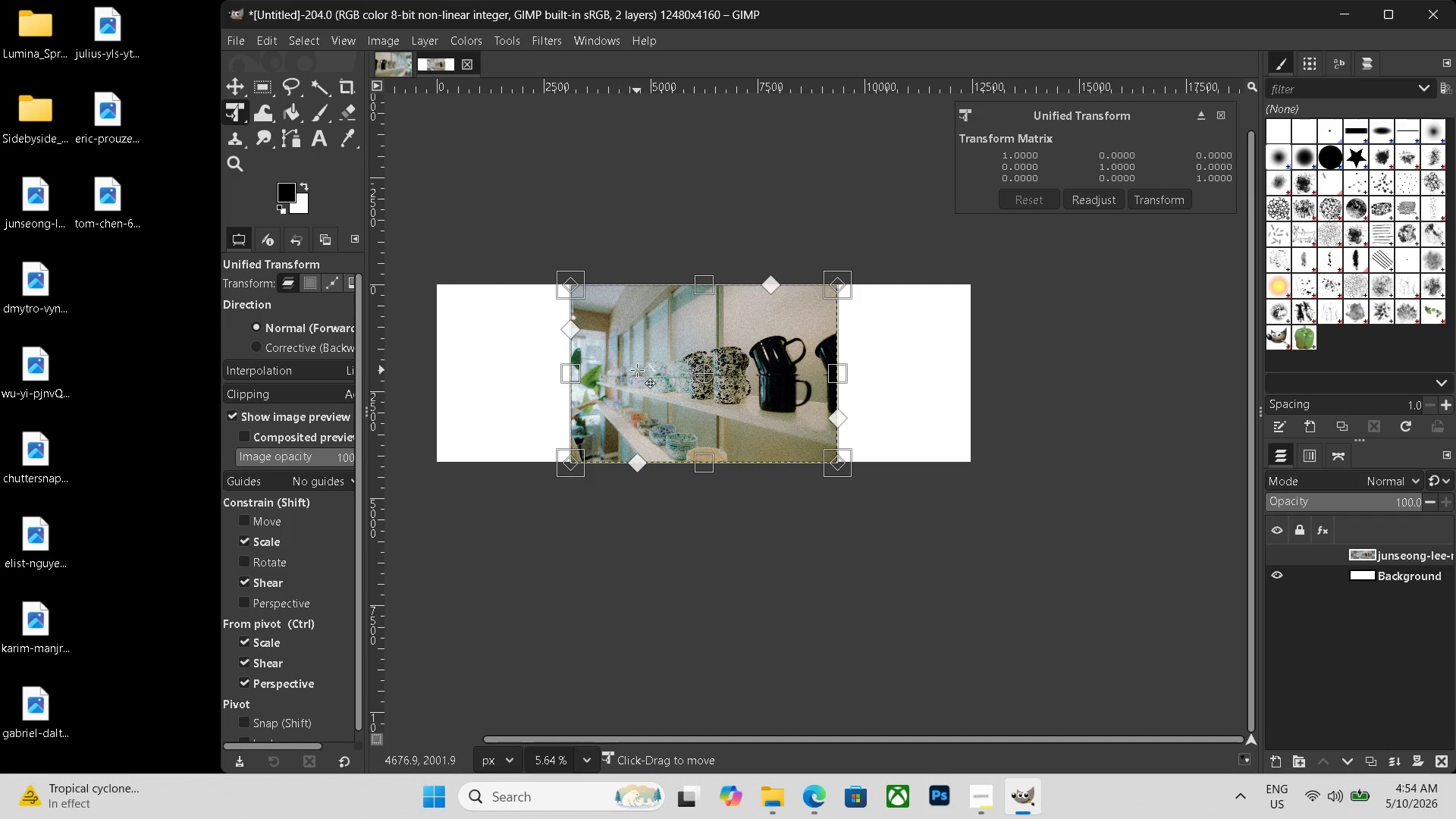 
left_click_drag(start_coordinate=[639, 370], to_coordinate=[500, 369])
 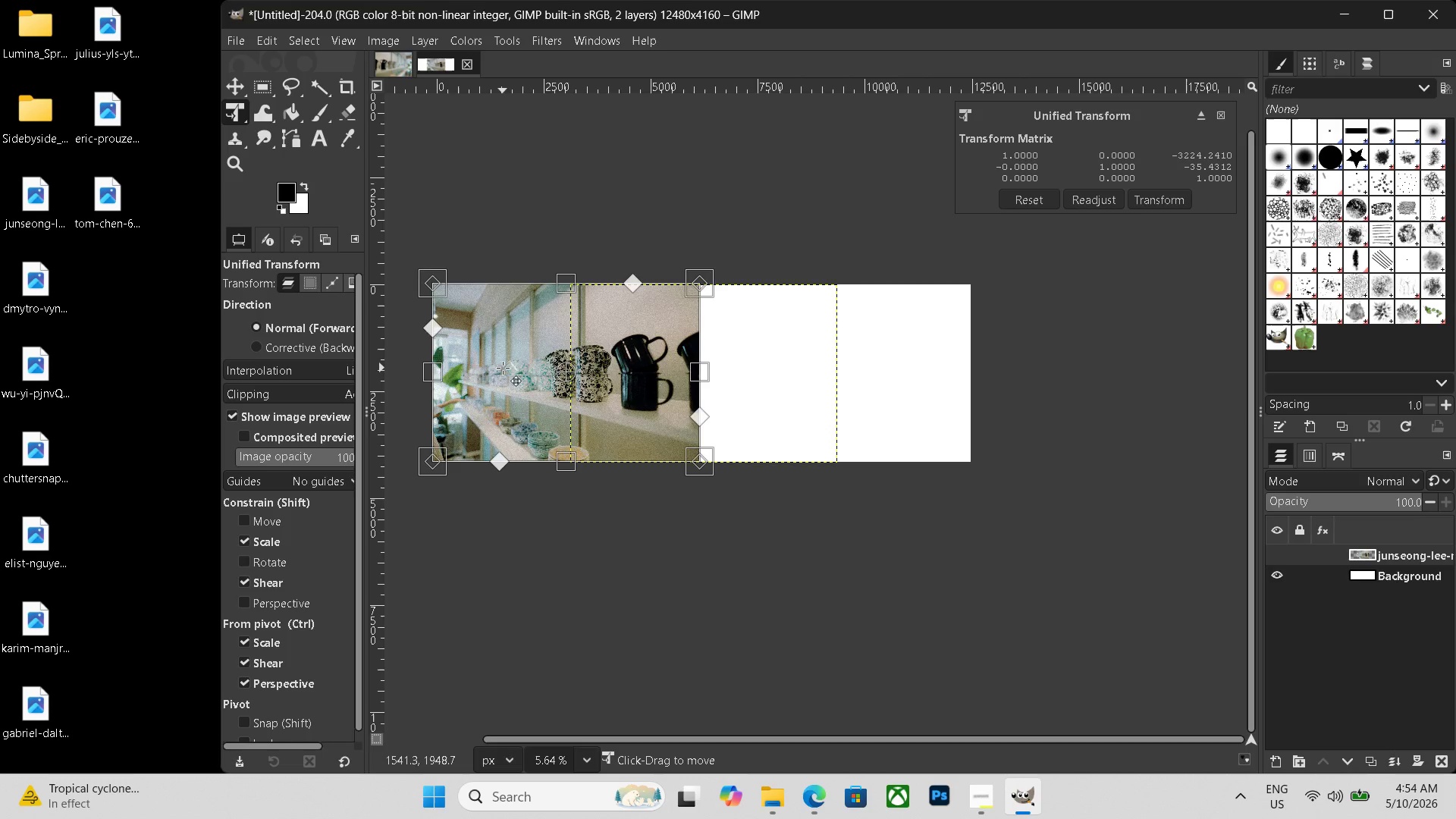 
key(Enter)
 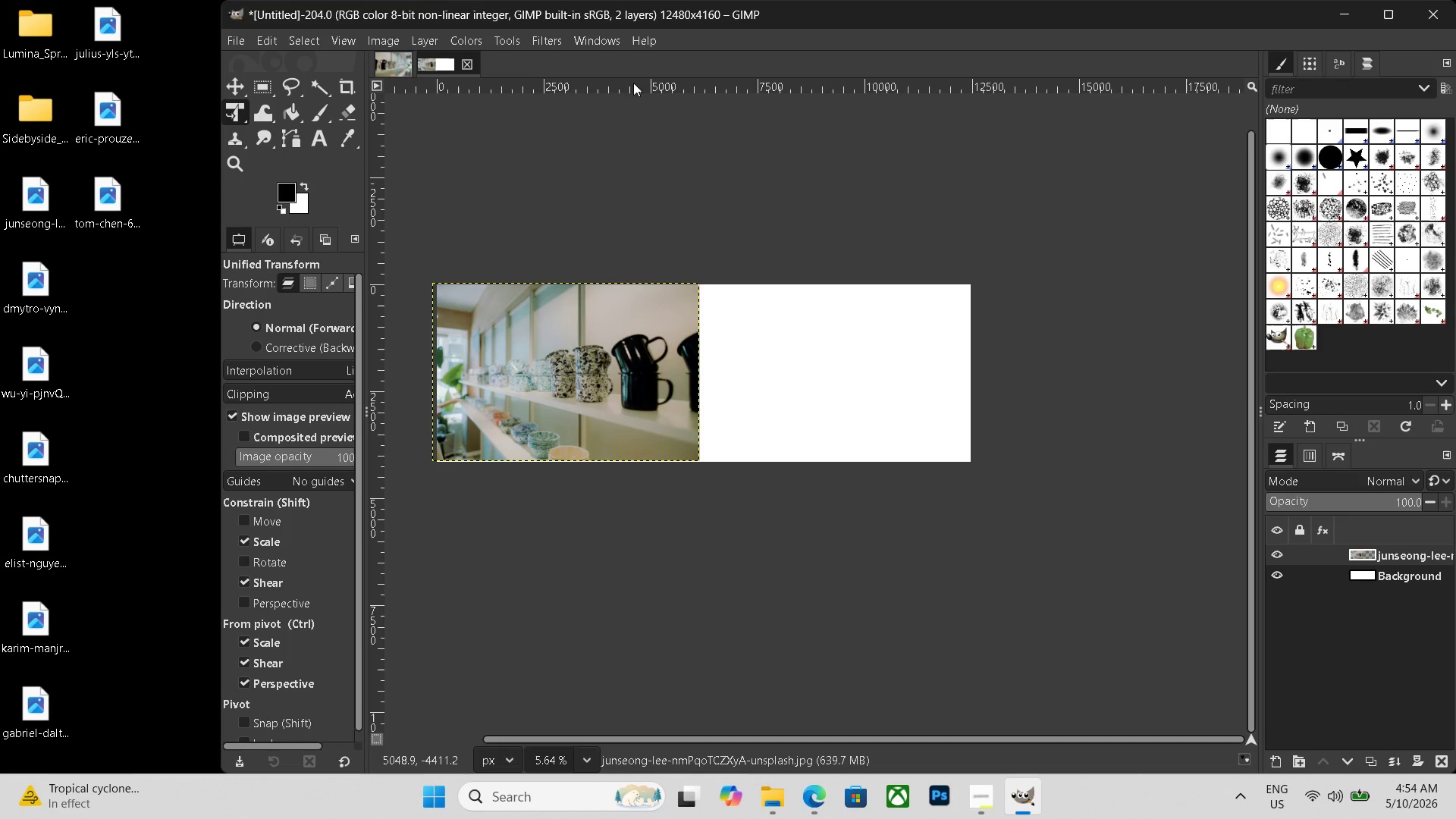 
left_click([386, 62])
 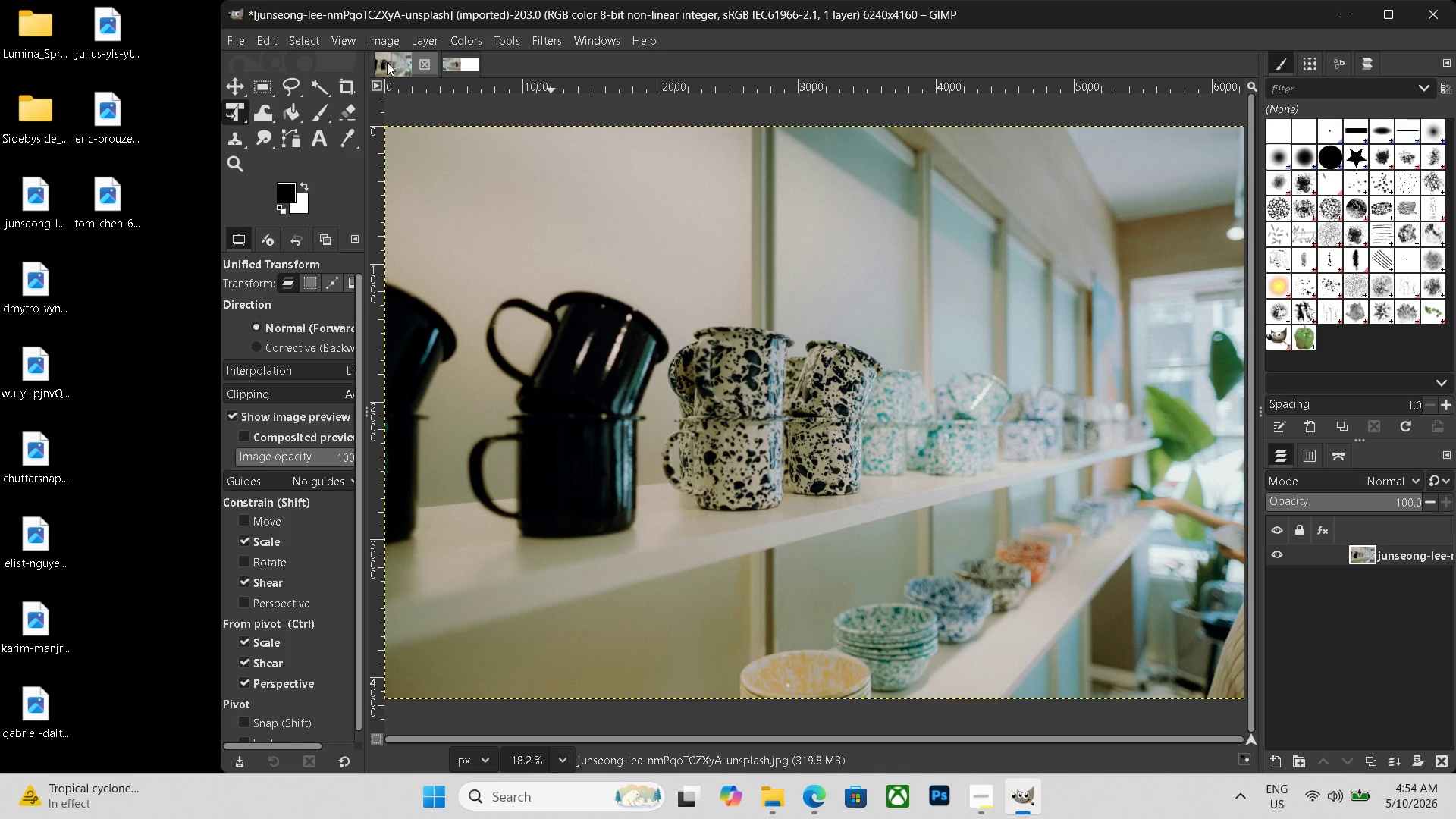 
key(Control+Shift+E)
 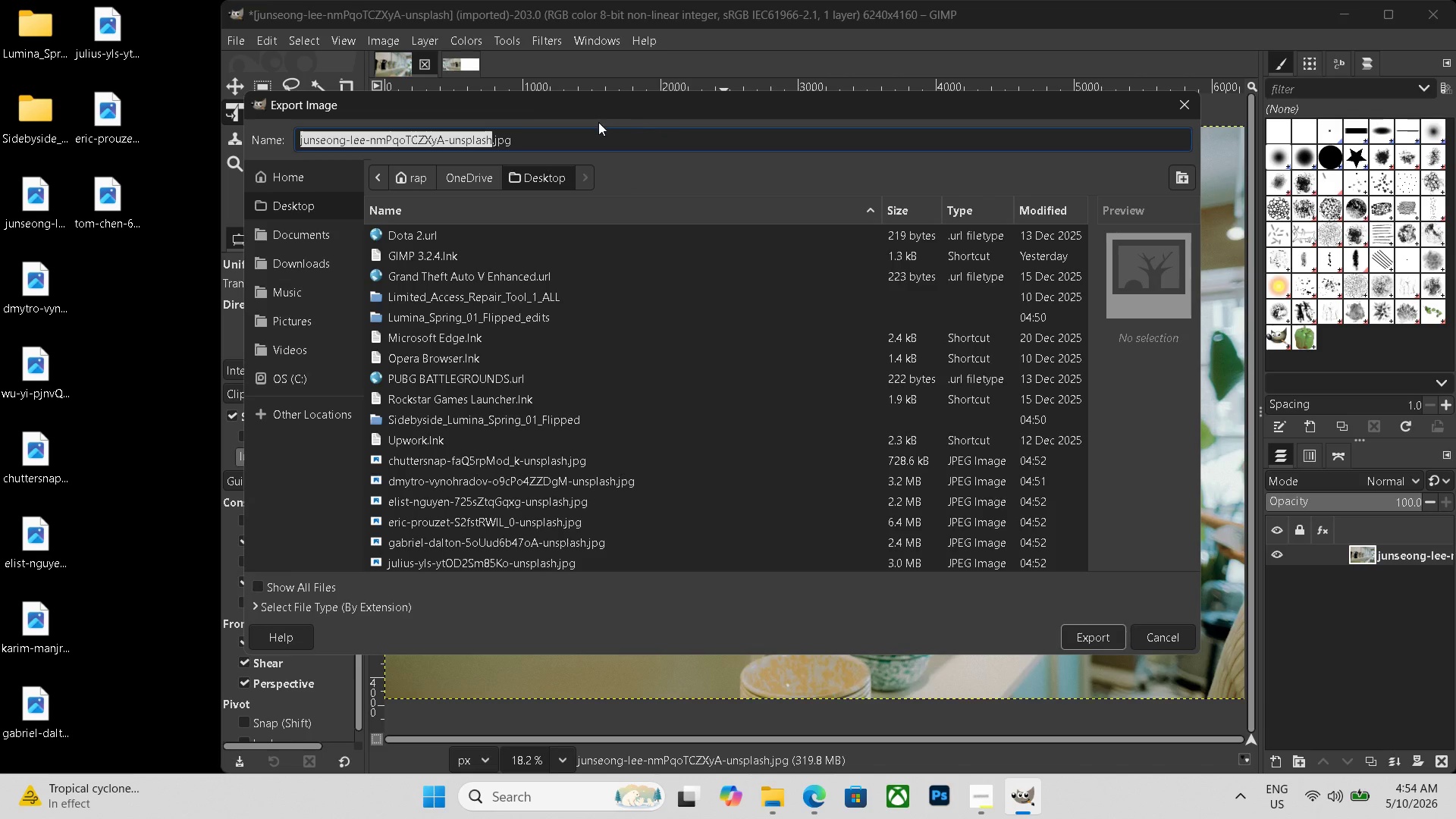 
left_click_drag(start_coordinate=[572, 139], to_coordinate=[243, 138])
 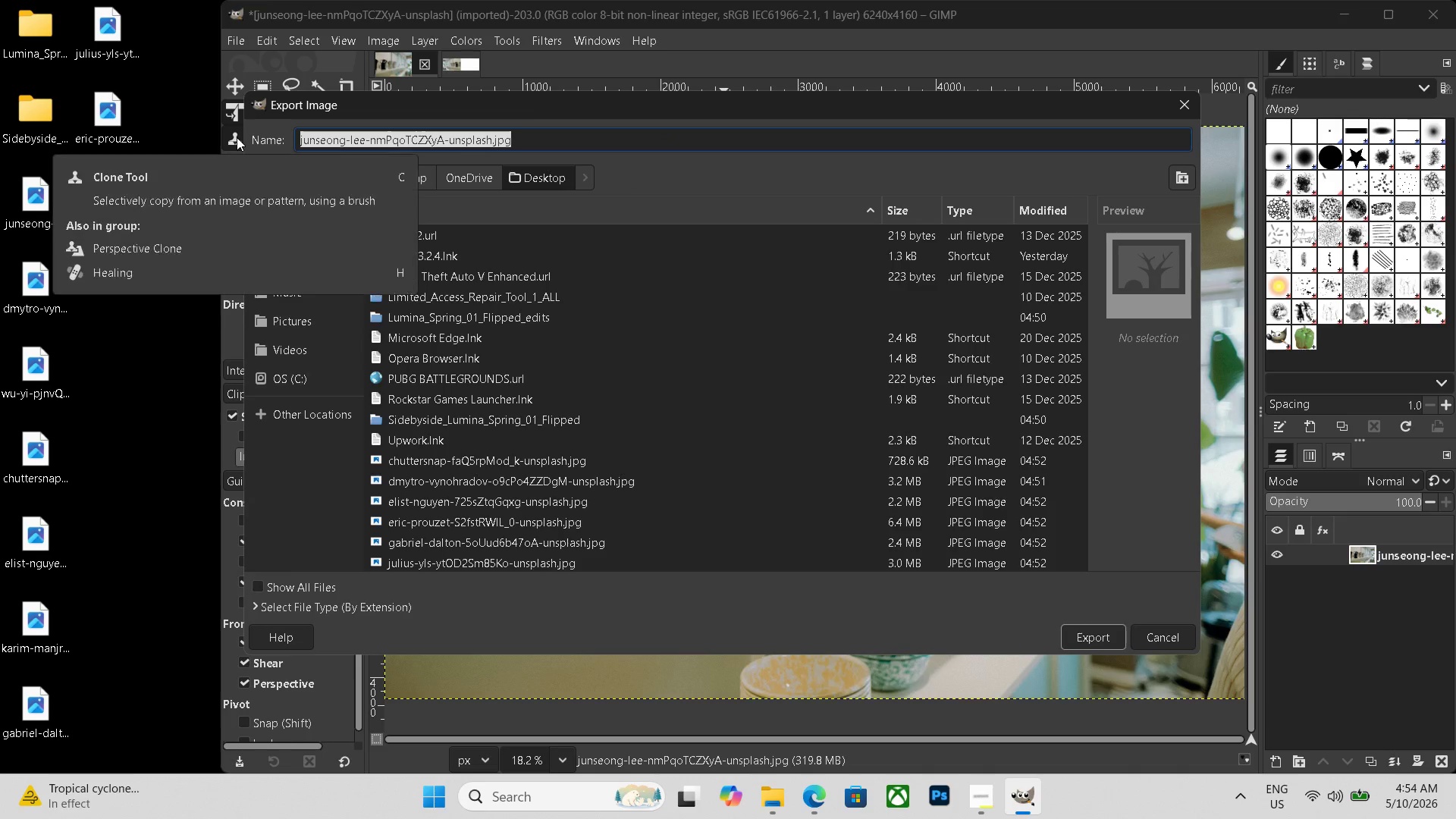 
key(Control+ControlLeft)
 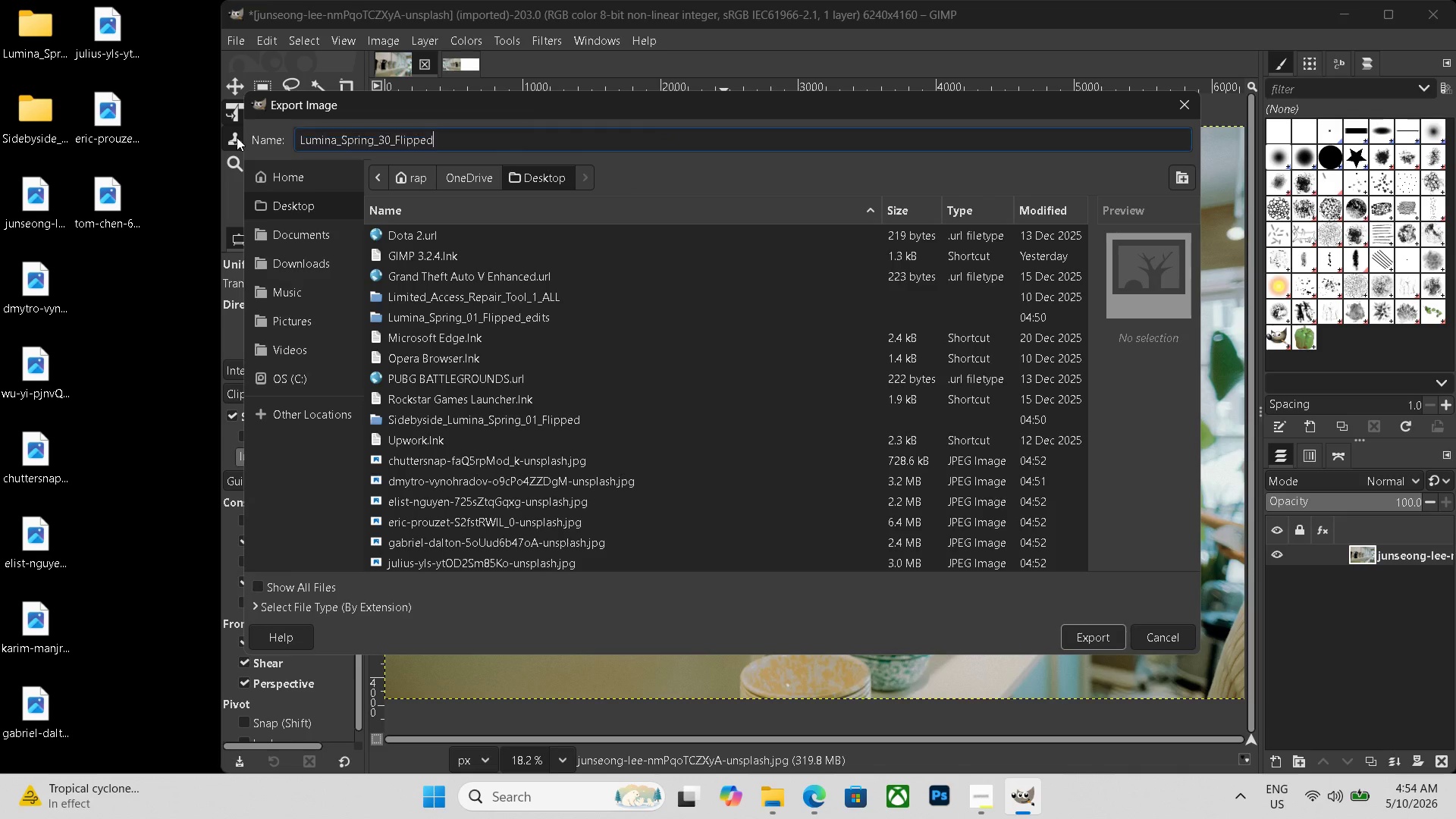 
key(Control+V)
 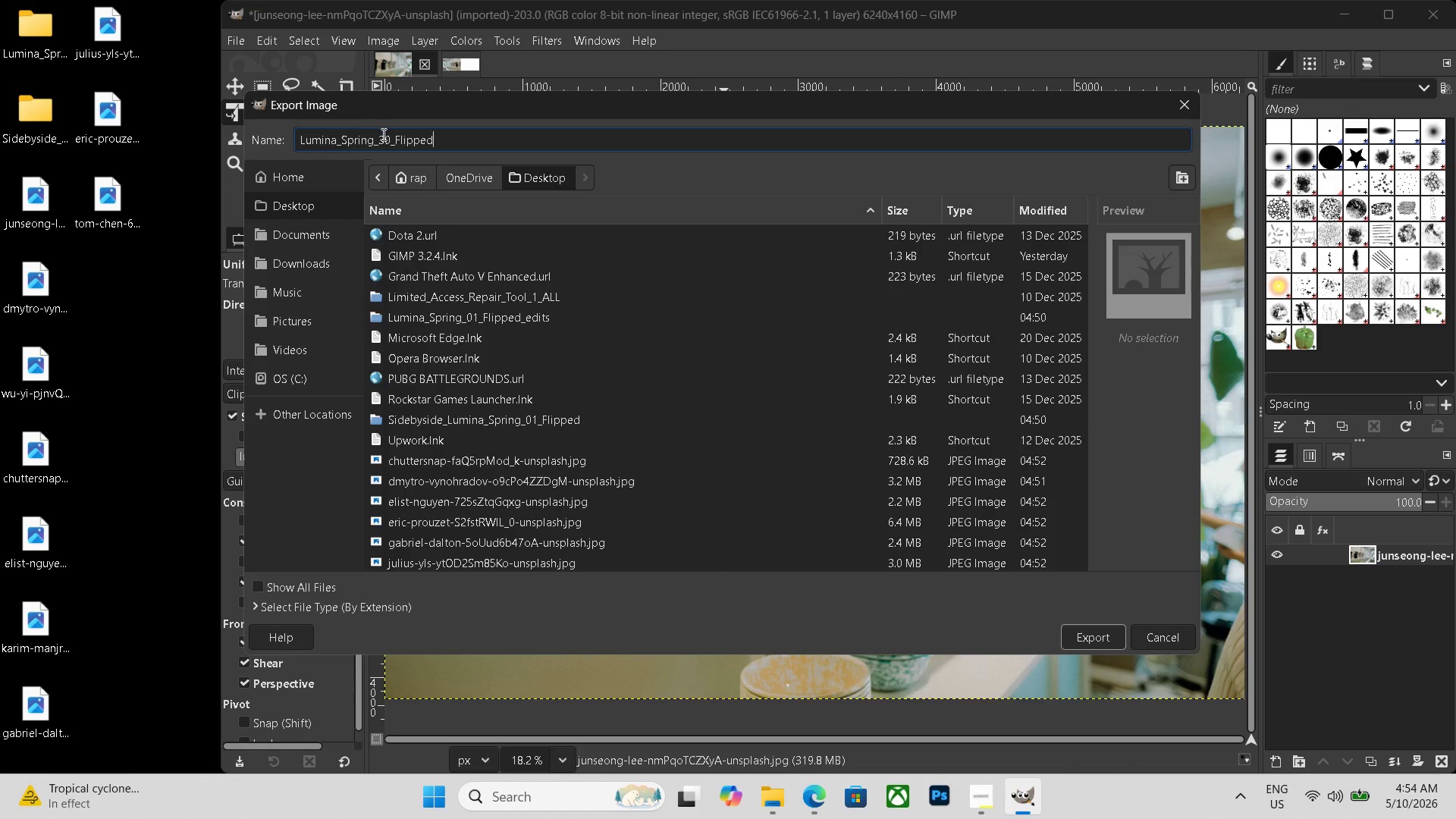 
left_click([386, 136])
 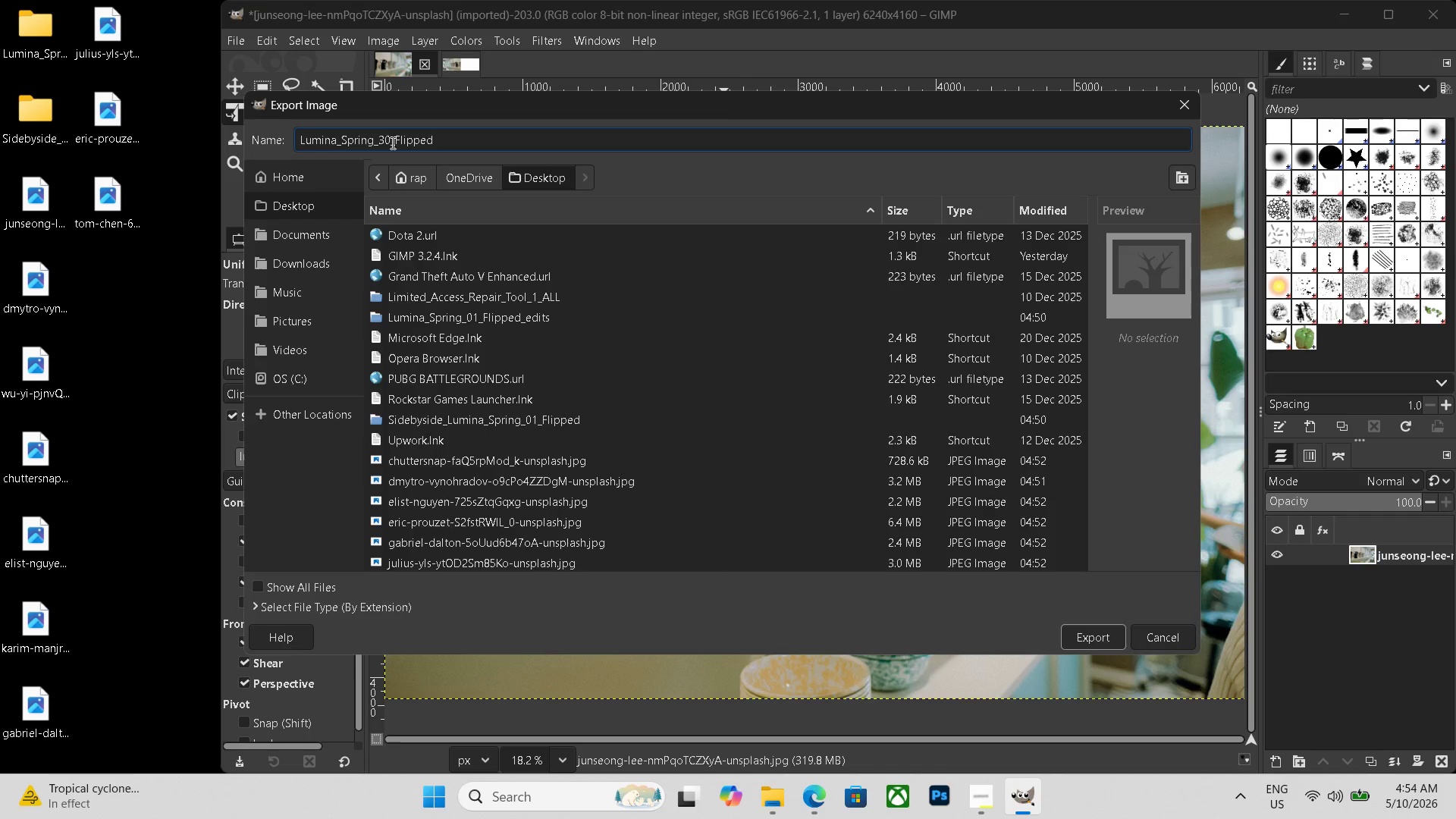 
left_click([391, 143])
 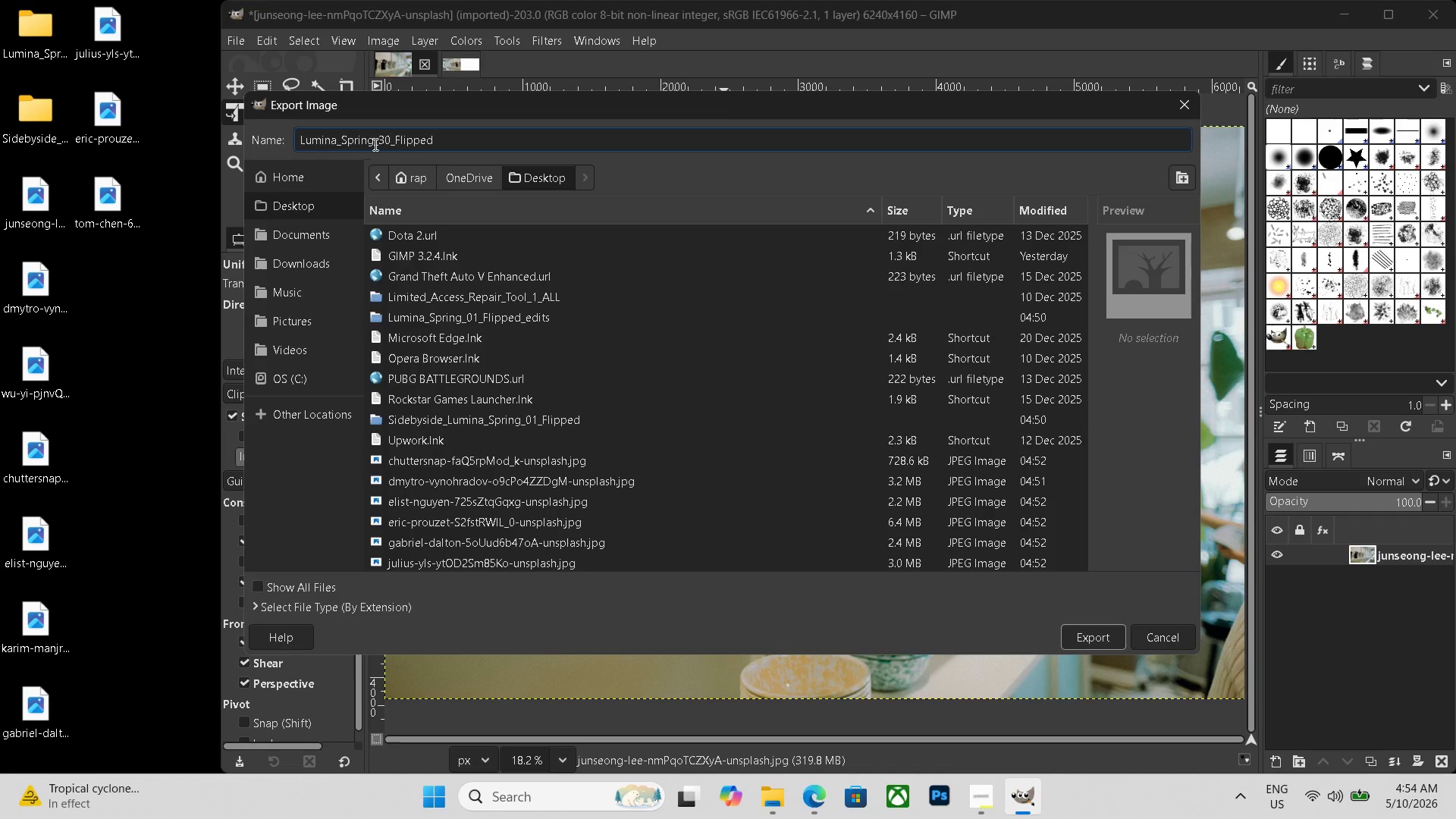 
key(Backspace)
 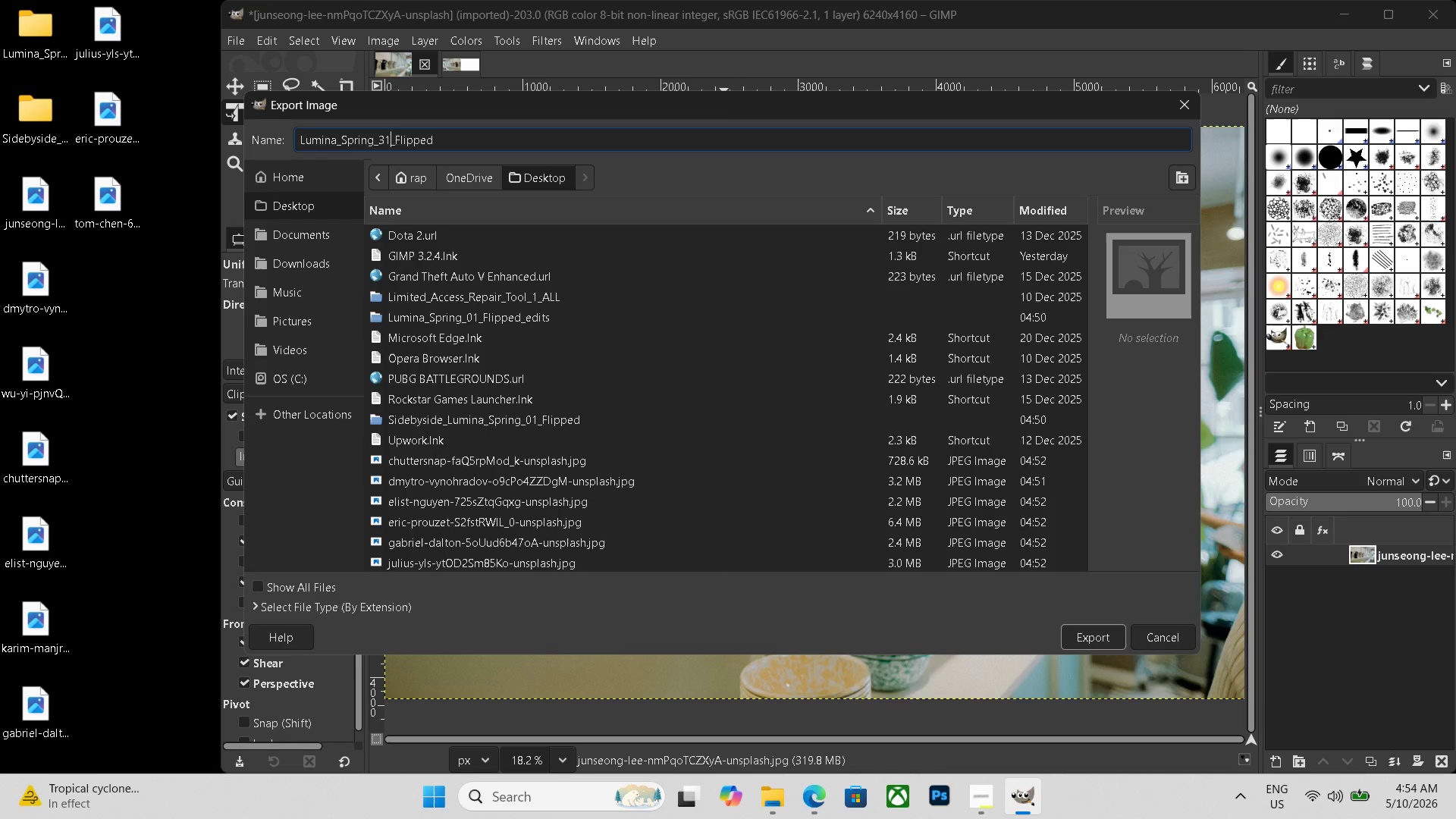 
key(Numpad1)
 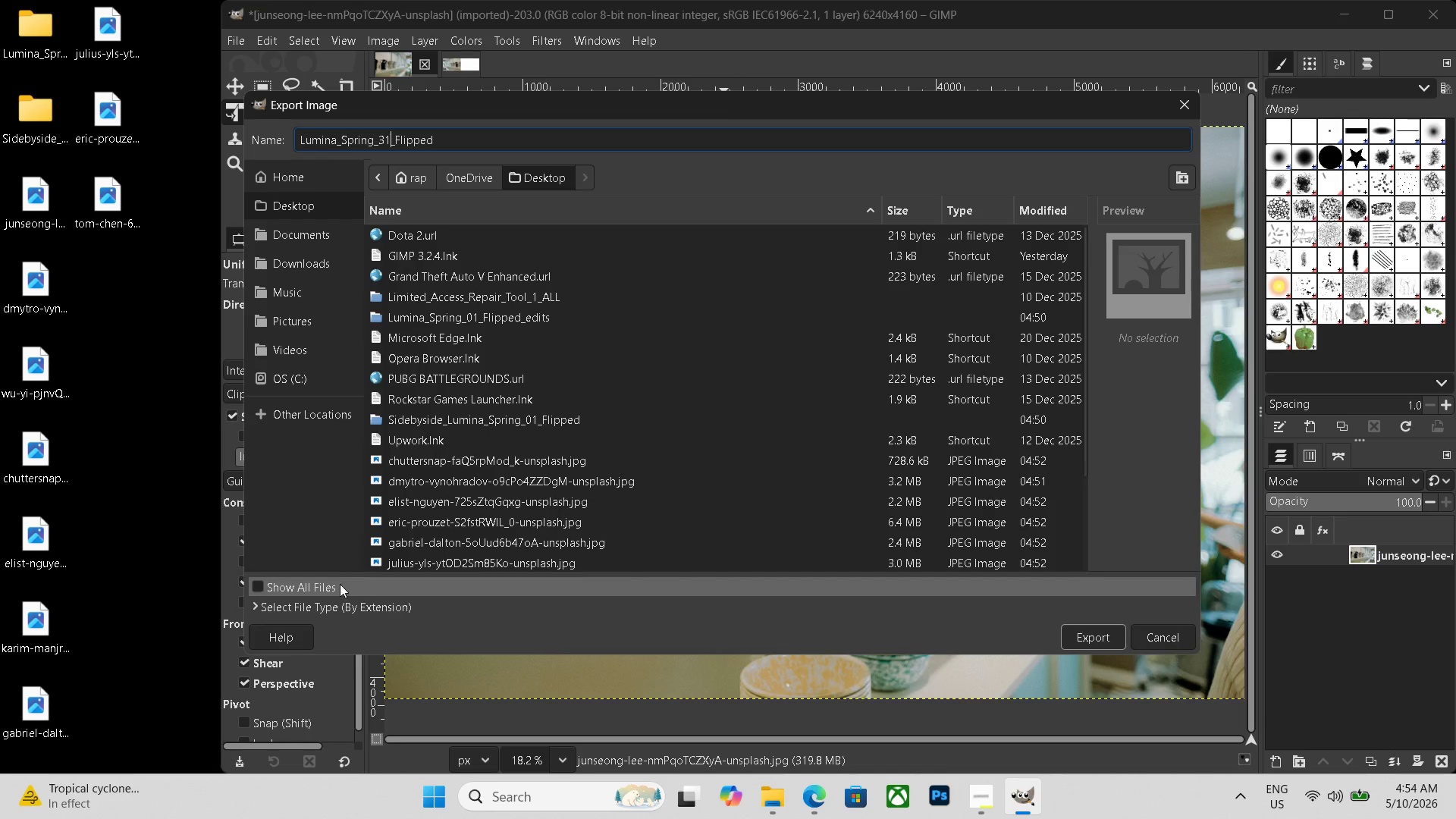 
left_click([337, 606])
 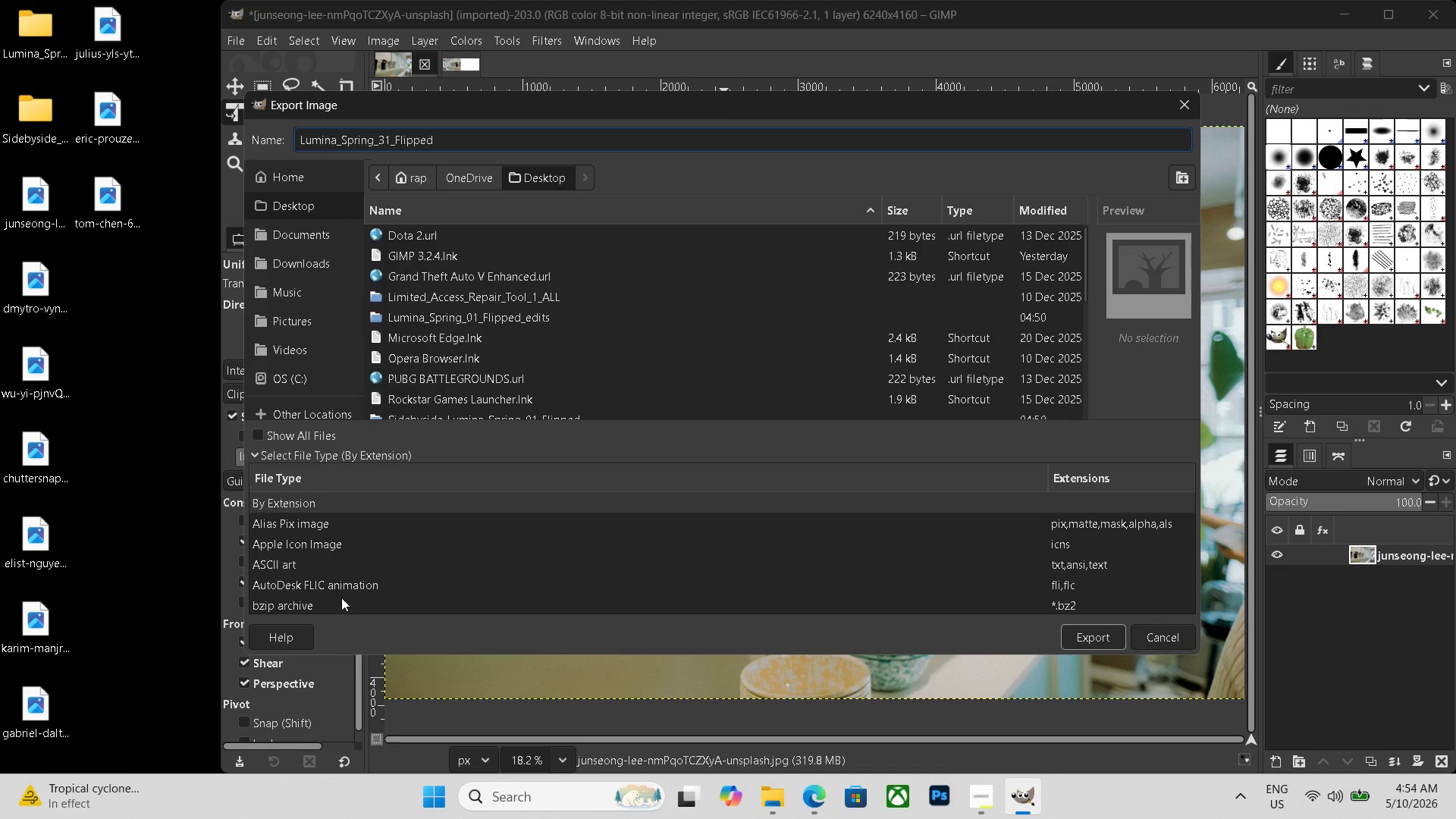 
scroll: coordinate [336, 579], scroll_direction: down, amount: 19.0
 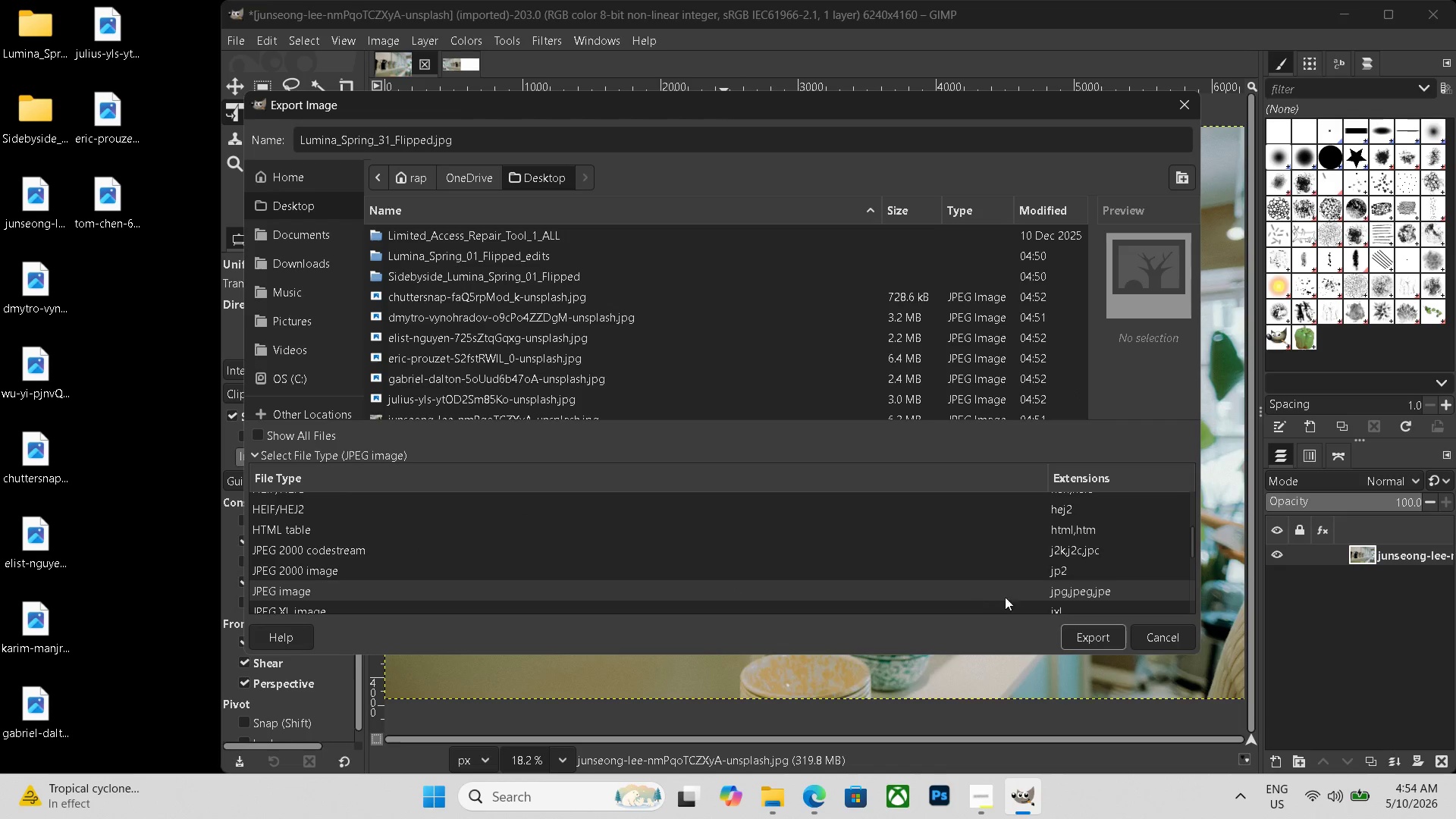 
left_click([1080, 632])
 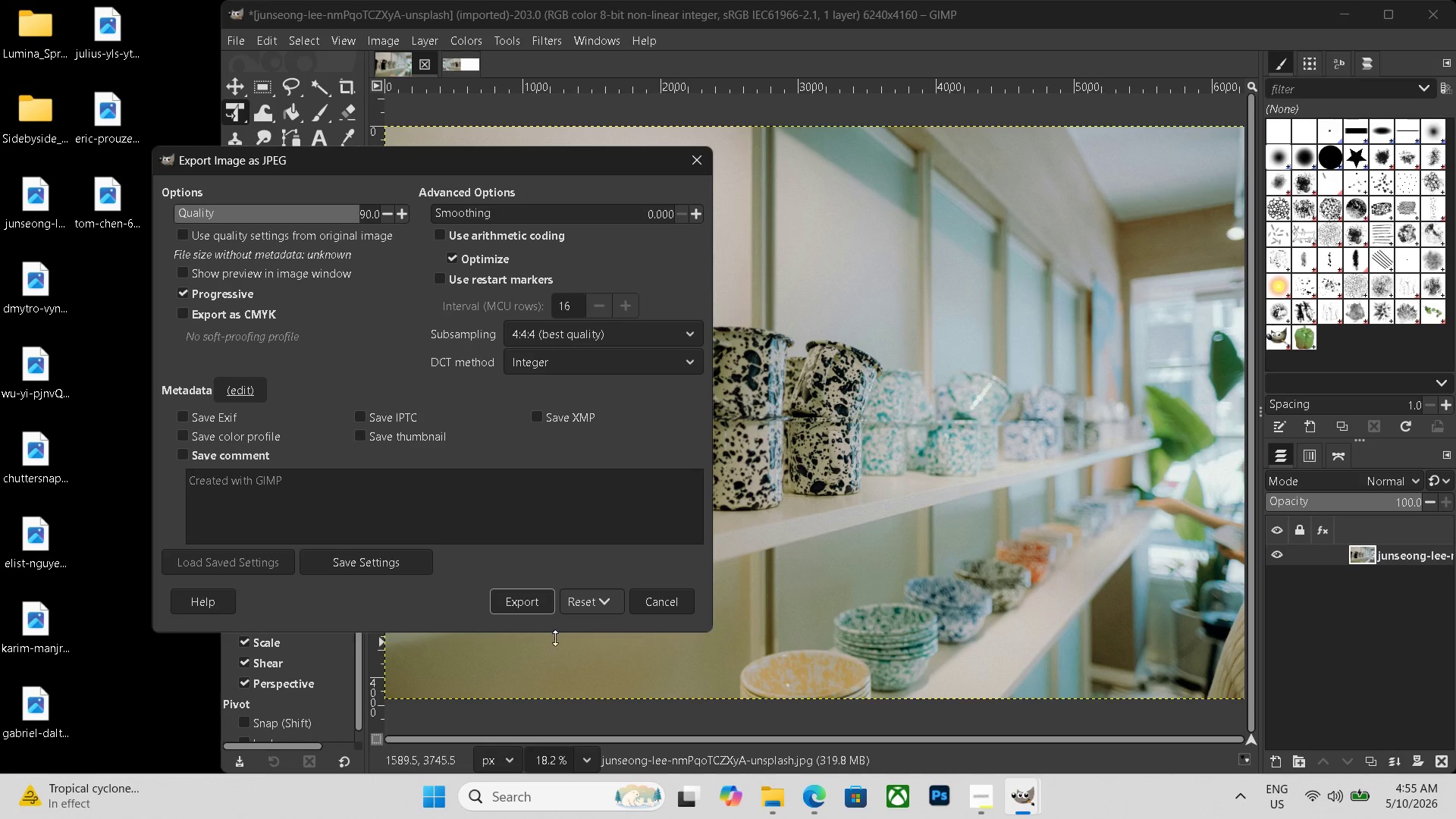 
left_click([523, 598])
 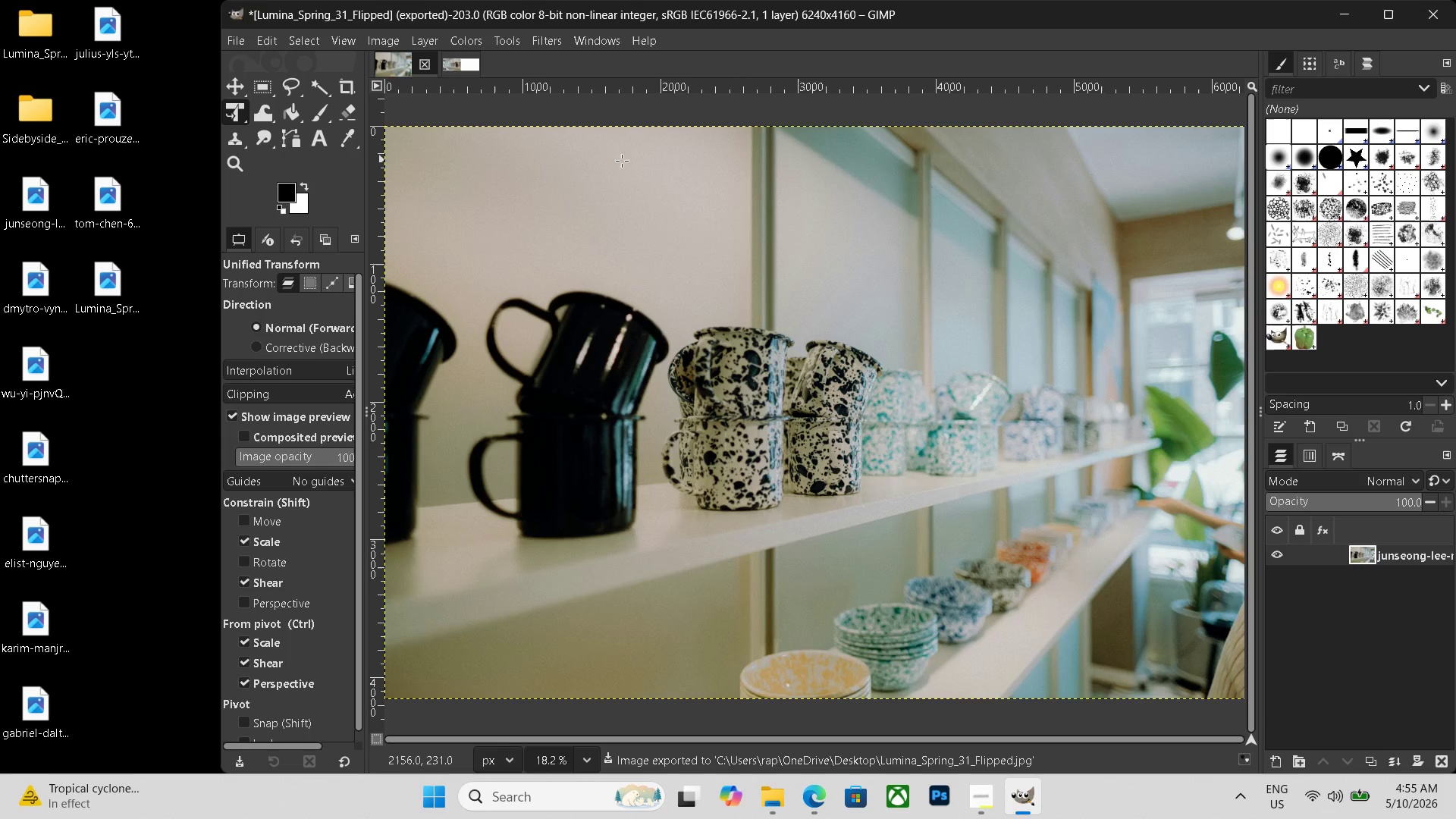 
left_click([465, 68])
 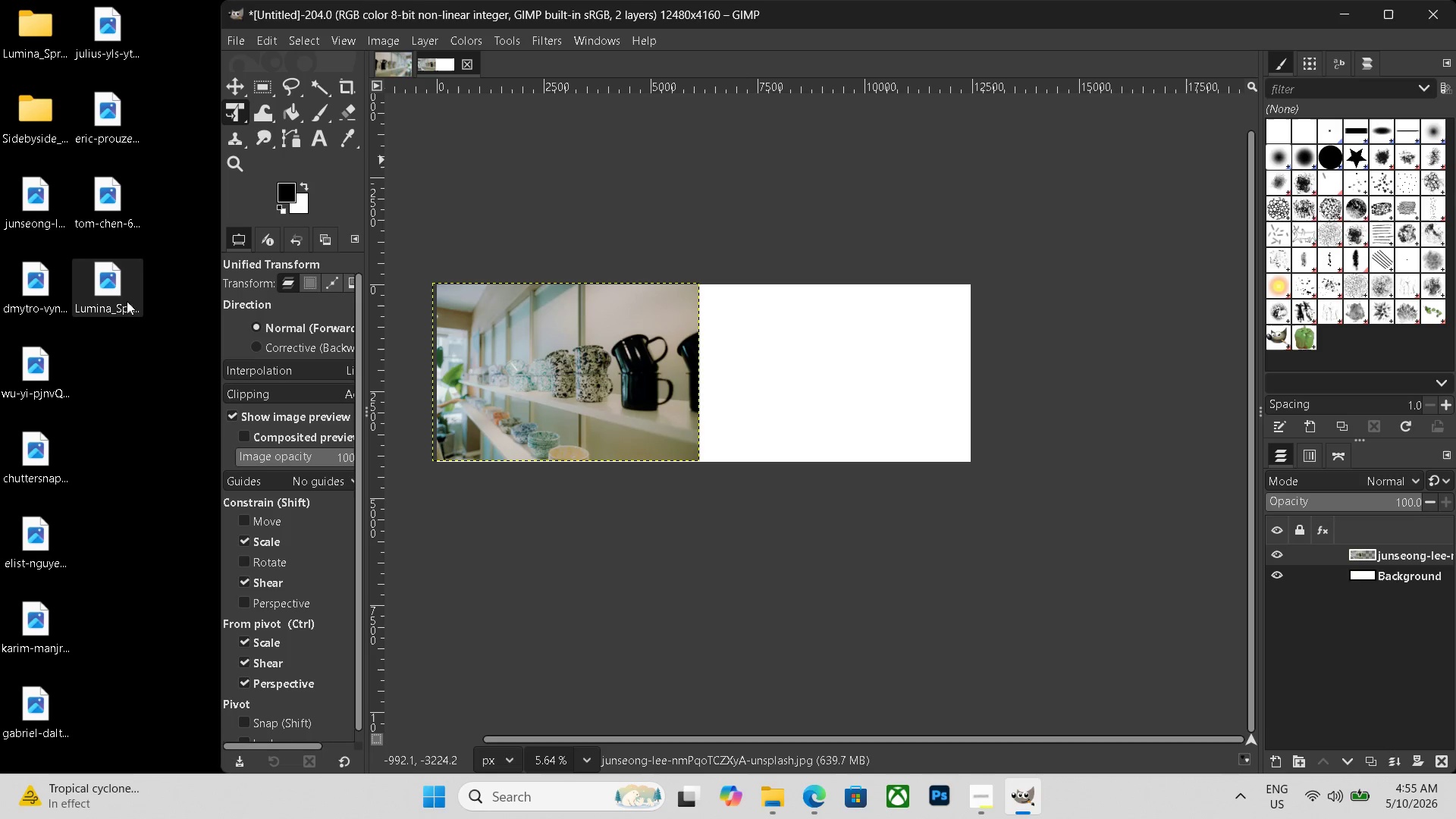 
left_click_drag(start_coordinate=[115, 294], to_coordinate=[739, 391])
 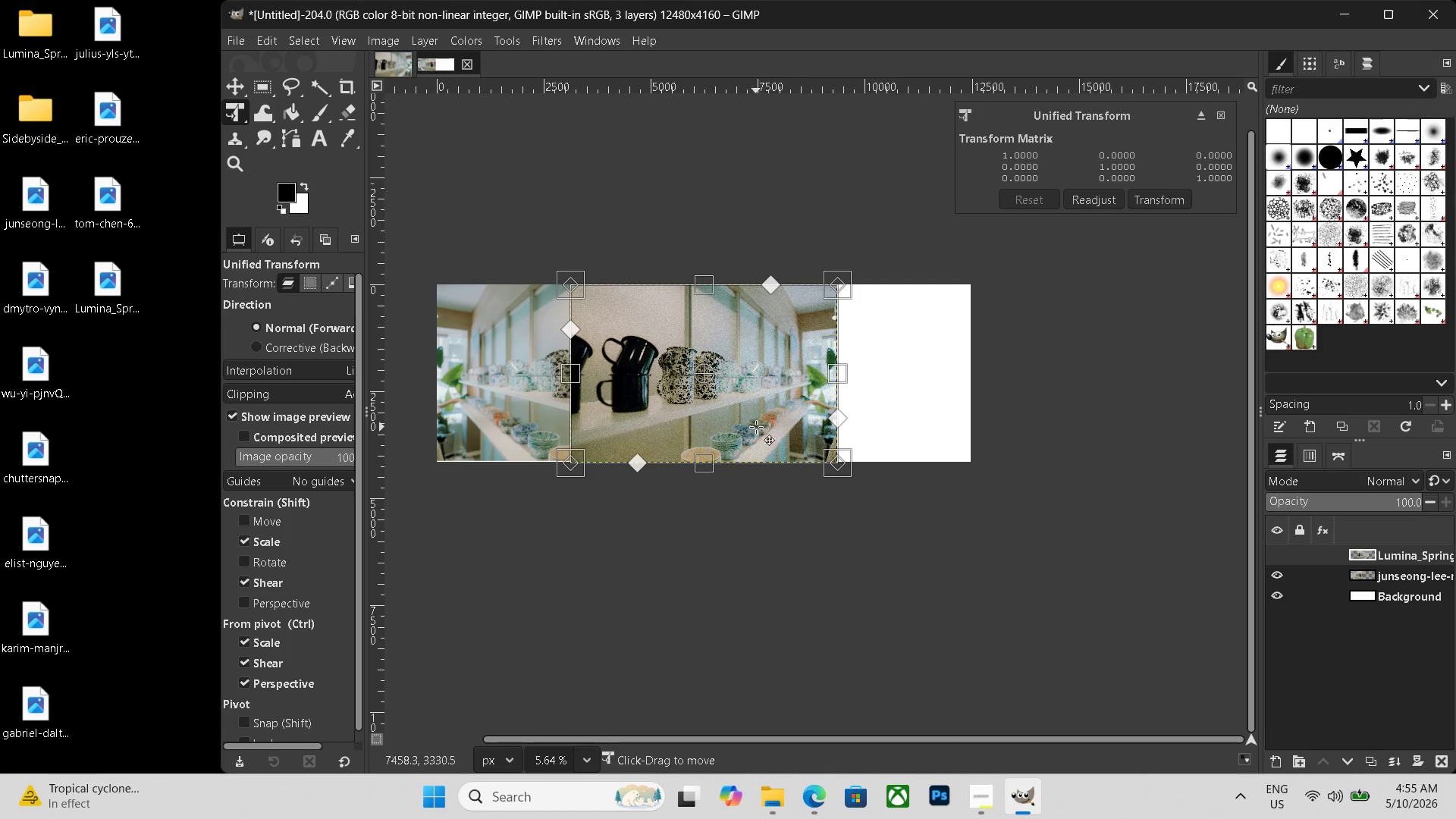 
left_click_drag(start_coordinate=[716, 394], to_coordinate=[844, 393])
 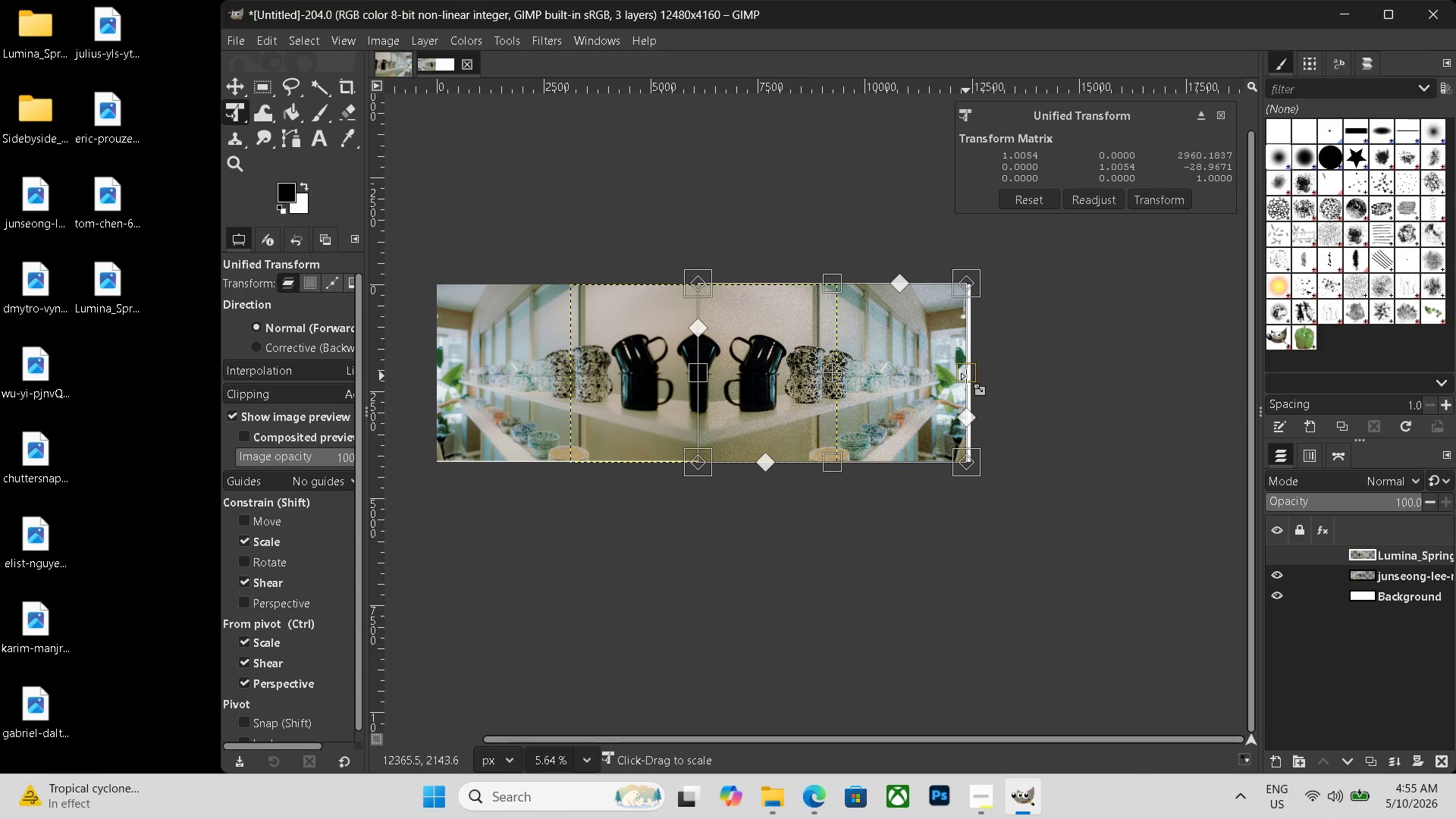 
key(Enter)
 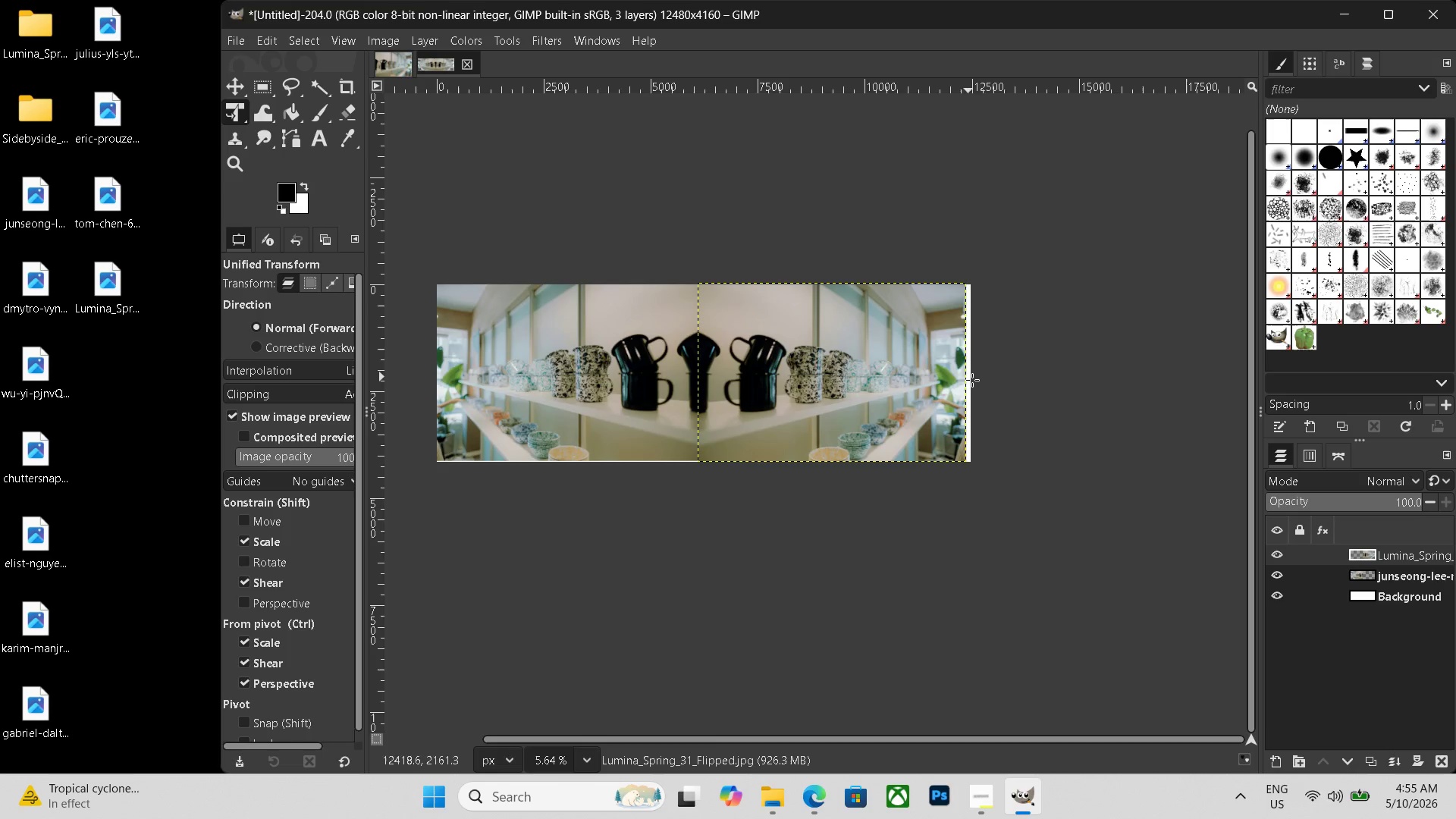 
left_click([924, 388])
 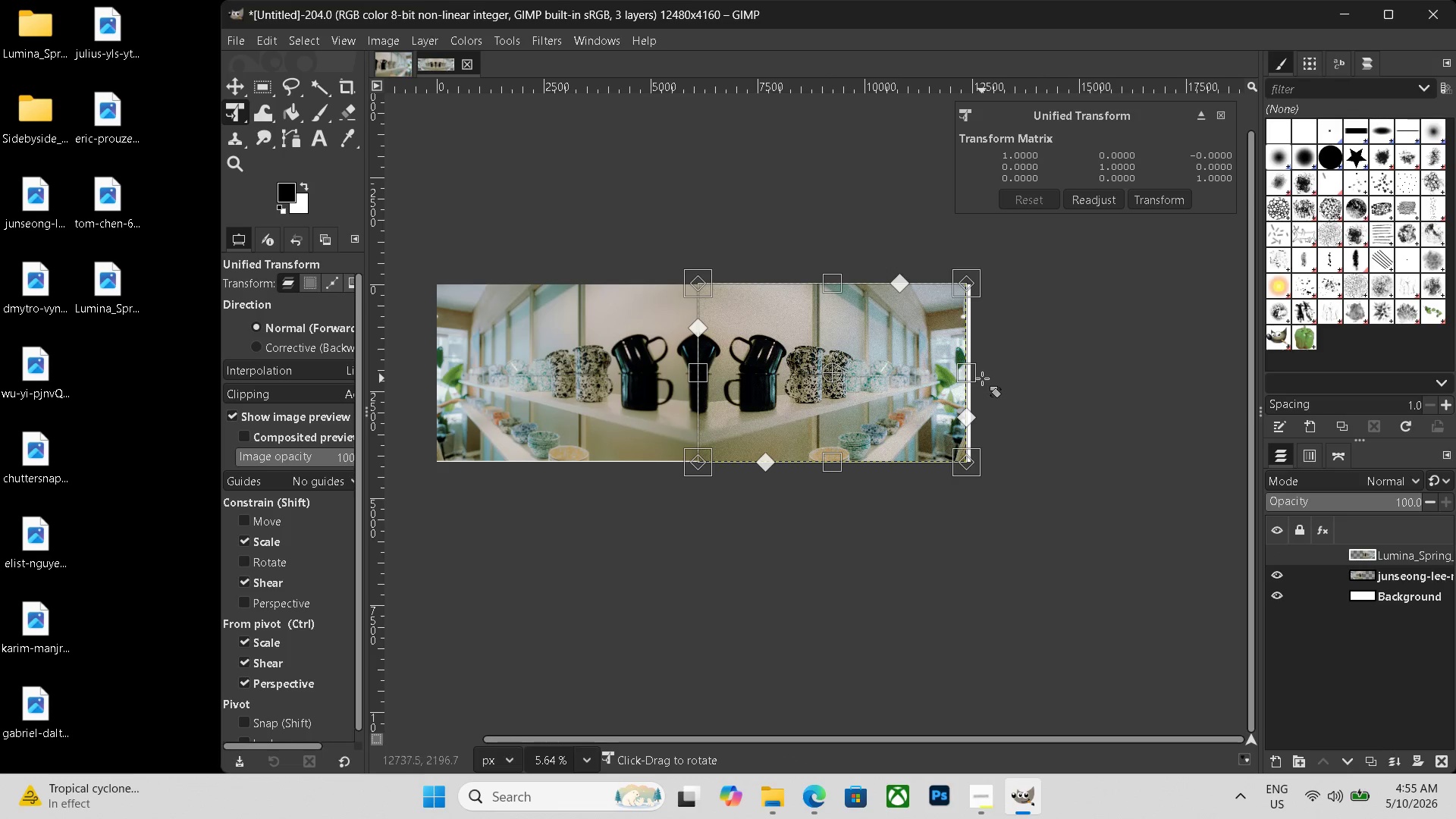 
left_click_drag(start_coordinate=[968, 378], to_coordinate=[971, 378])
 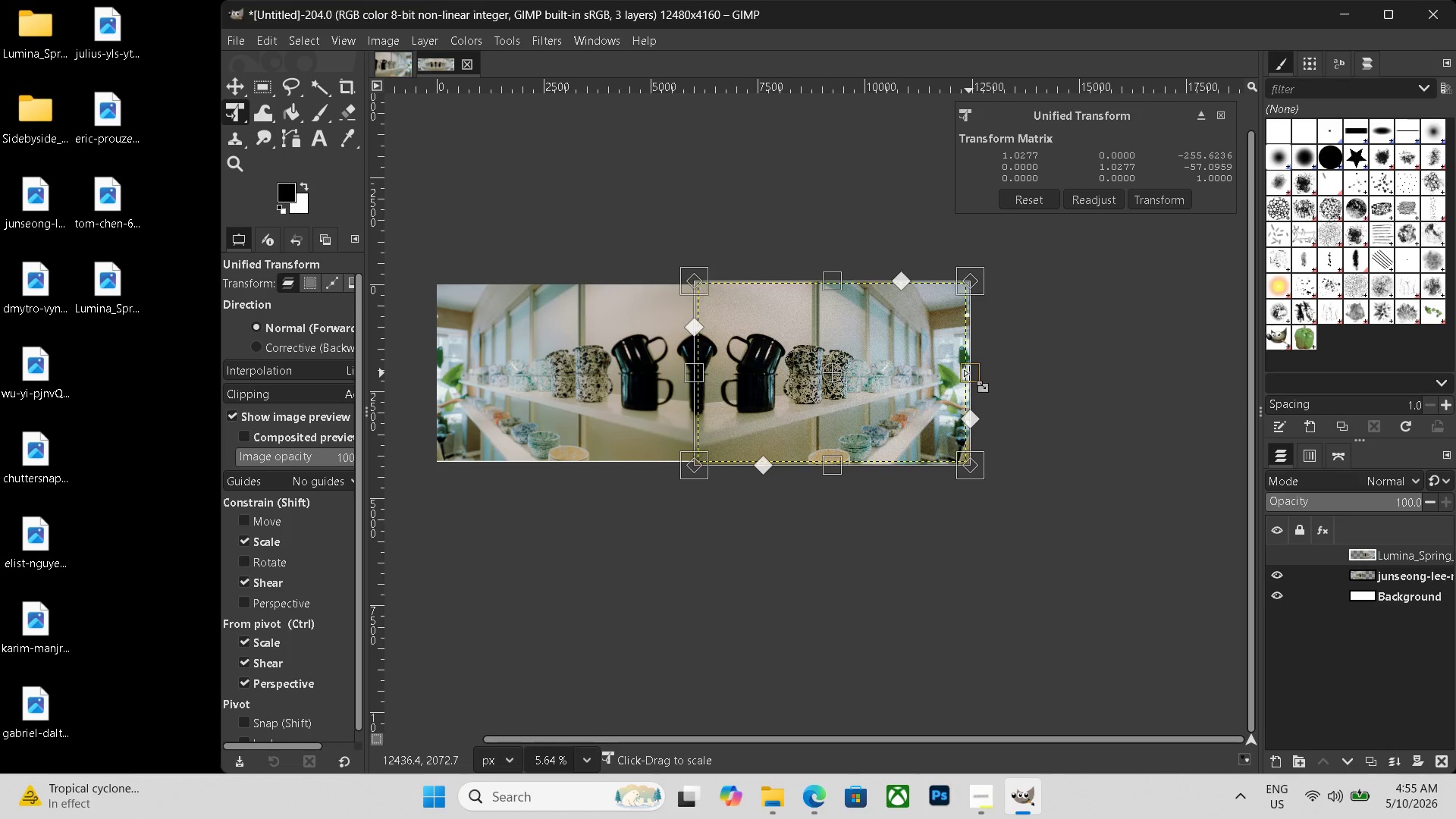 
key(Enter)
 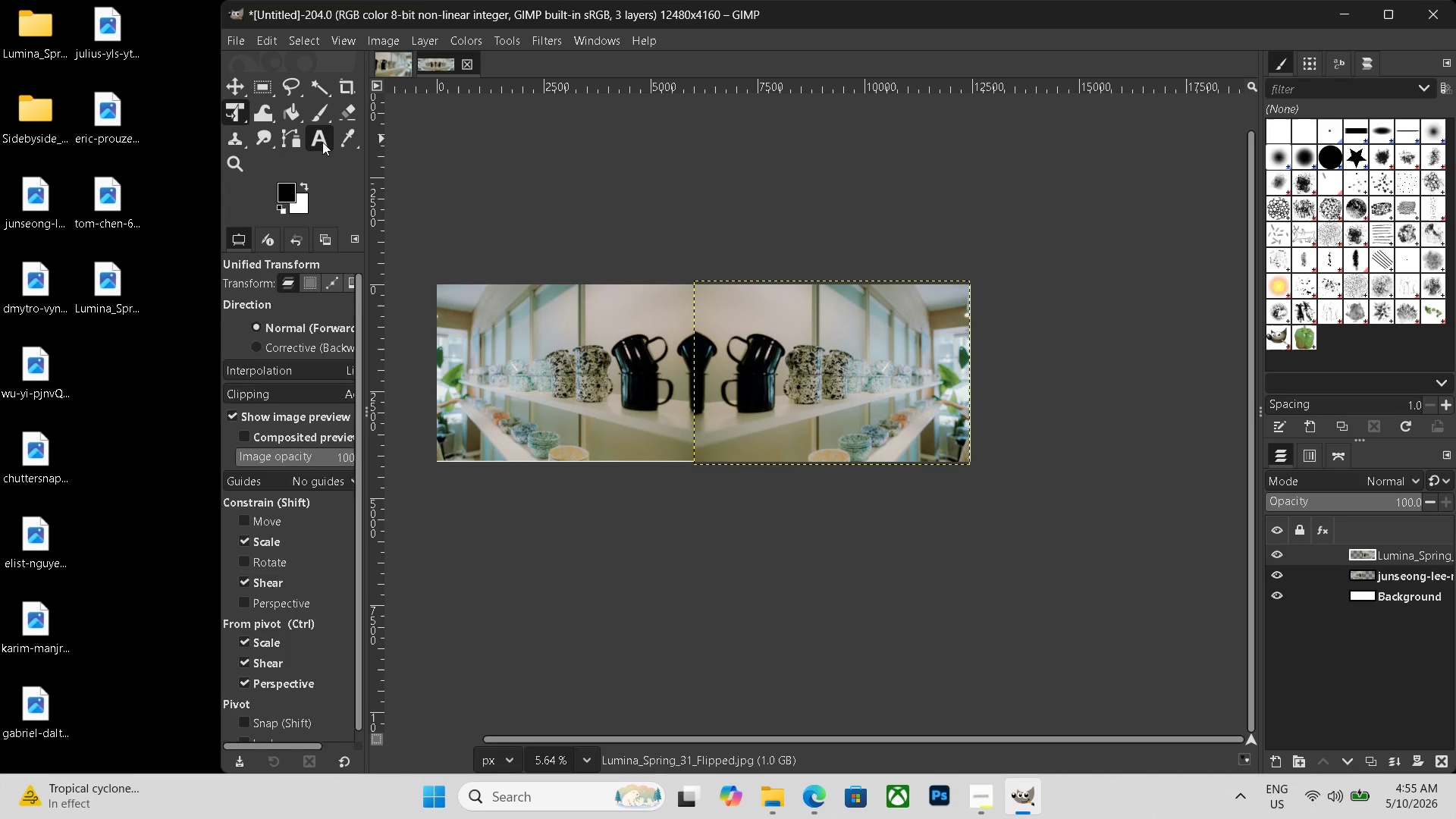 
wait(5.53)
 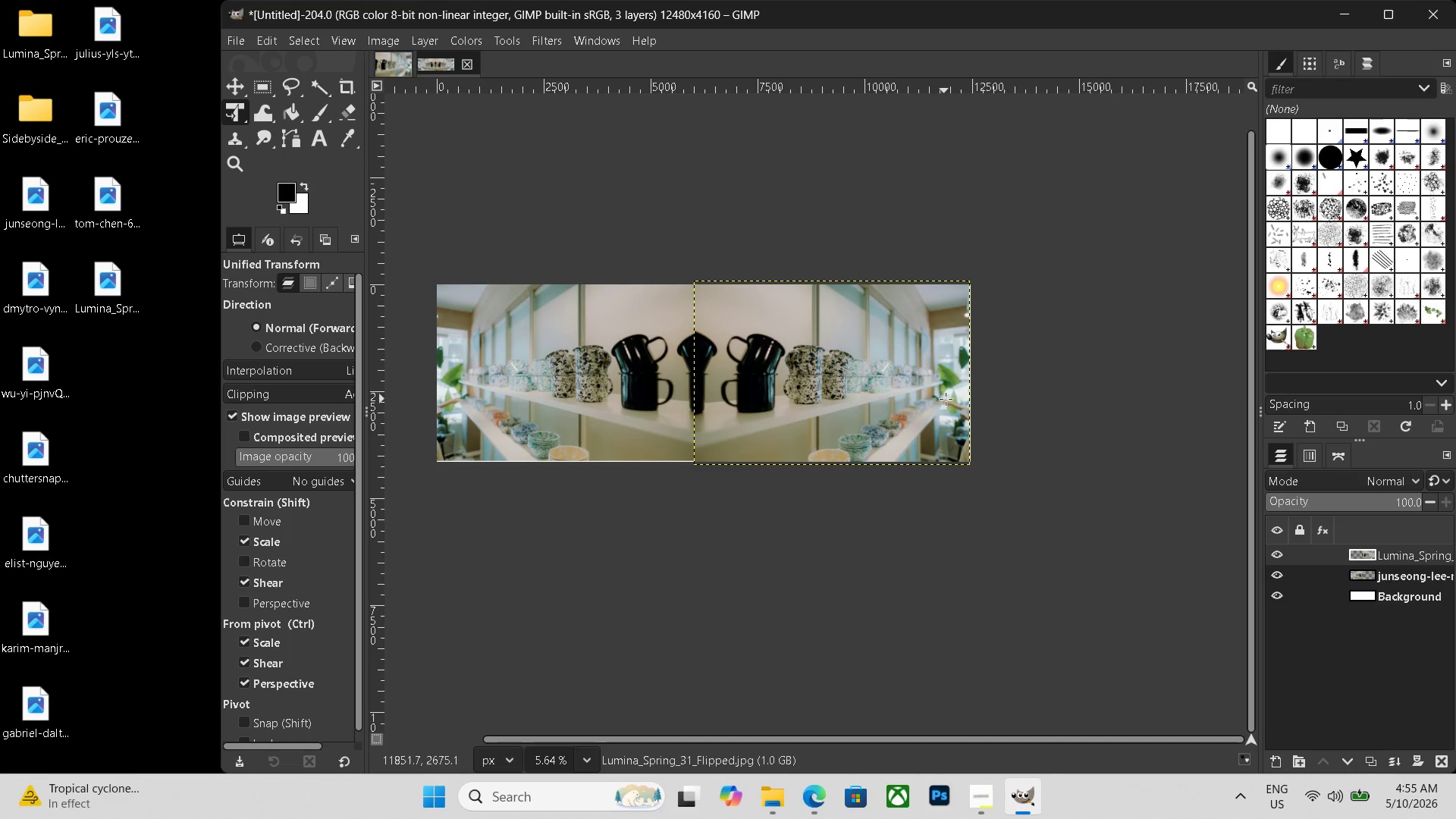 
left_click_drag(start_coordinate=[495, 287], to_coordinate=[906, 328])
 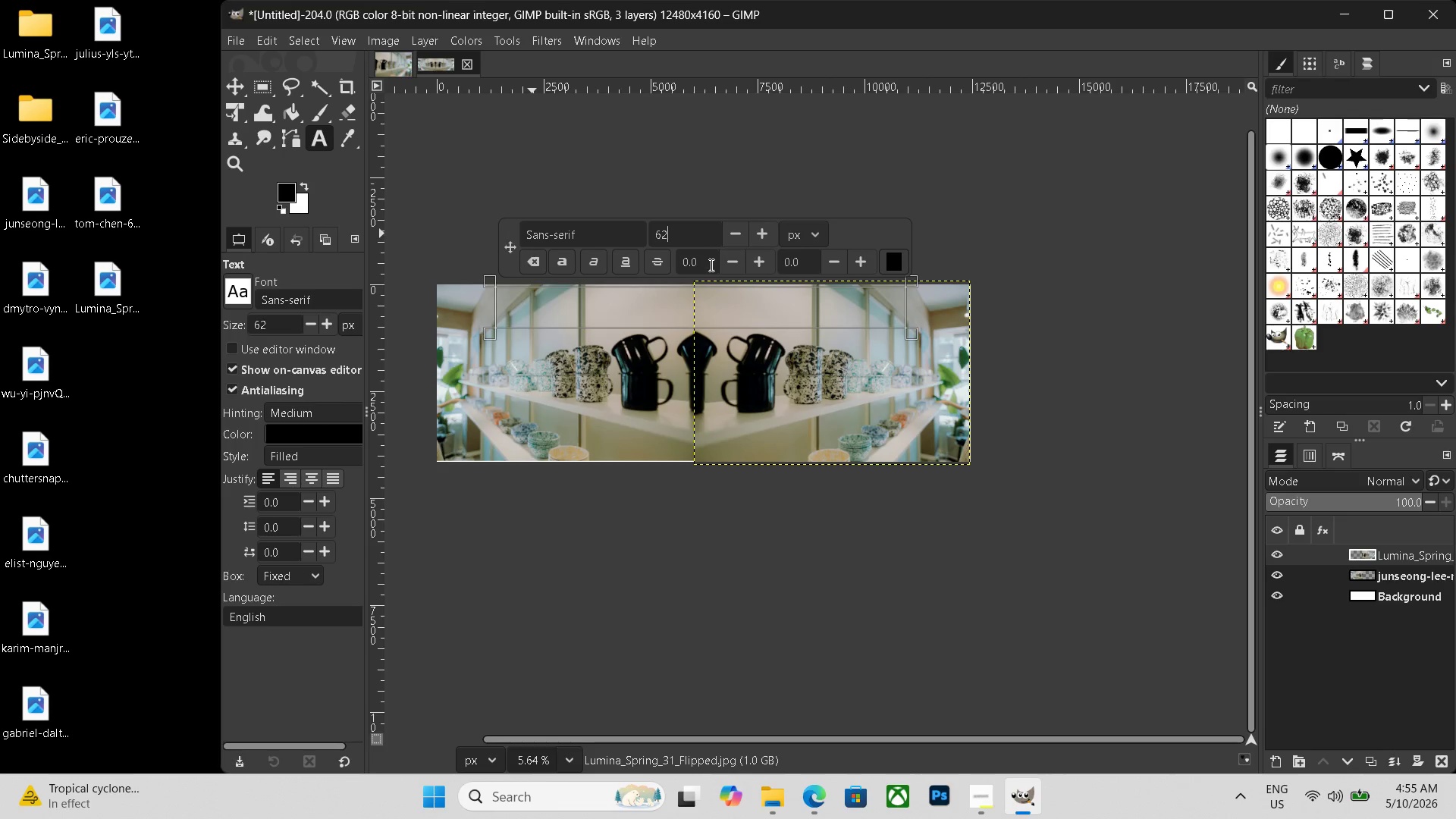 
key(Backspace)
 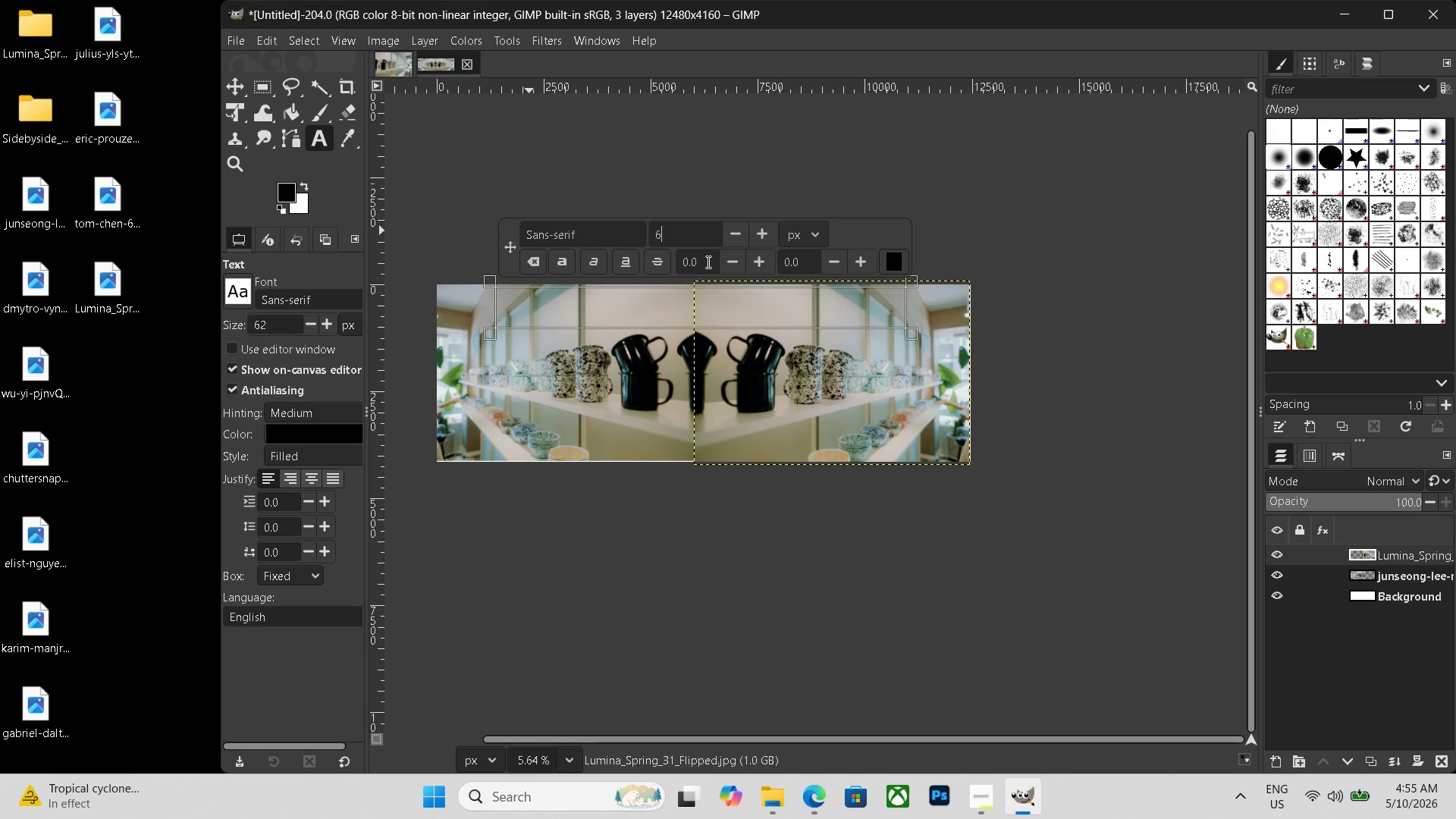 
key(Backspace)
 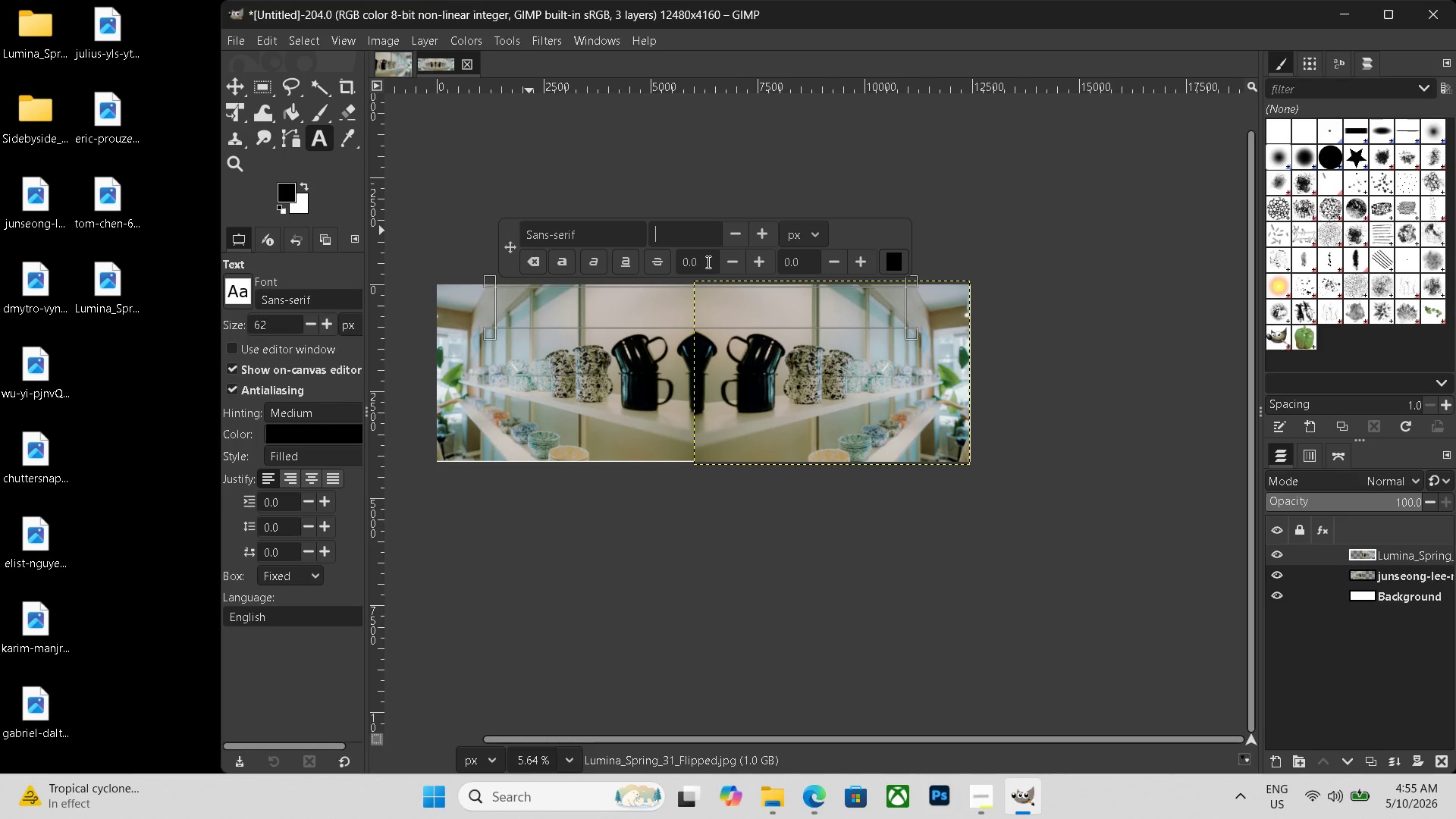 
key(Numpad3)
 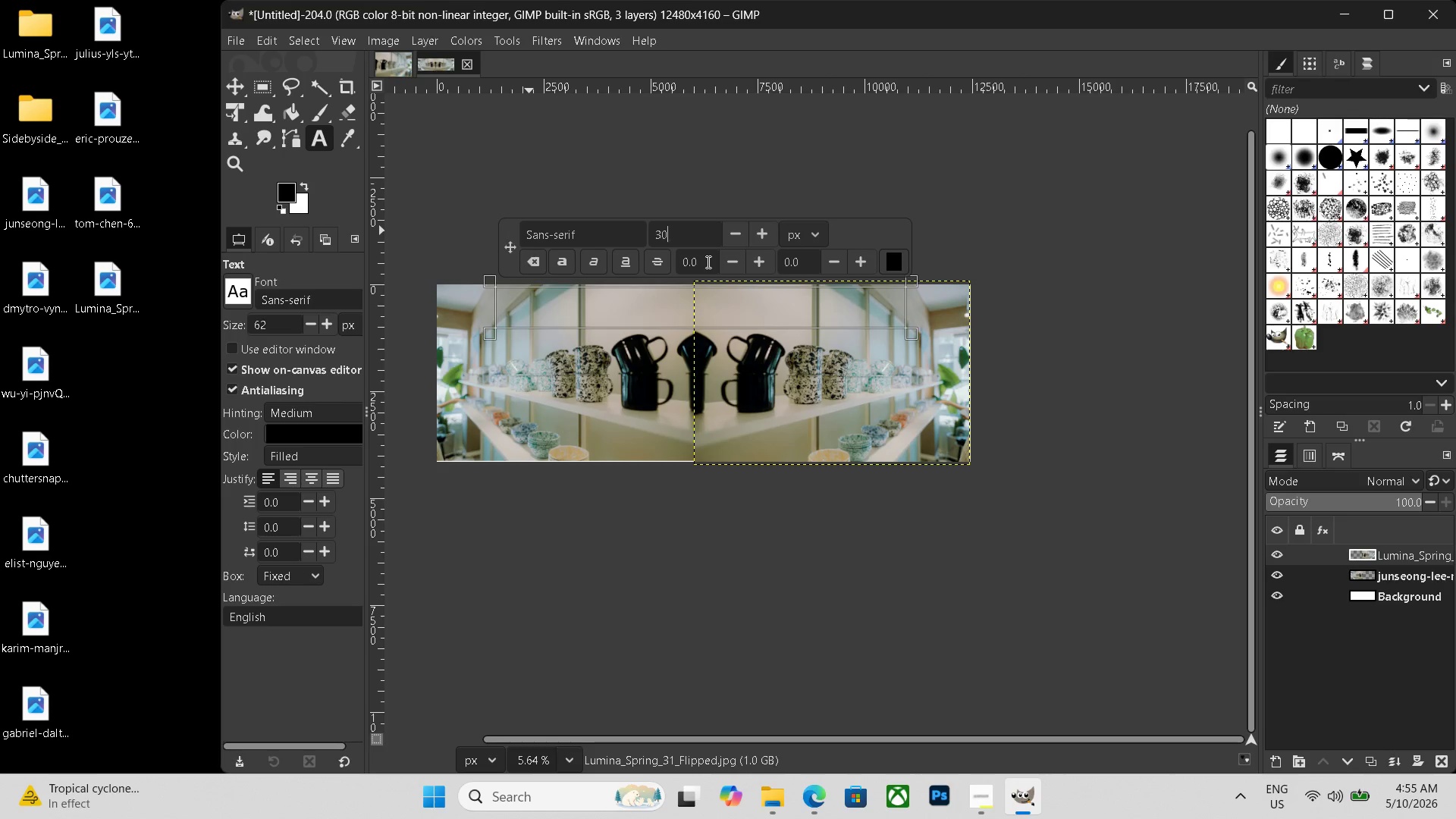 
key(Numpad0)
 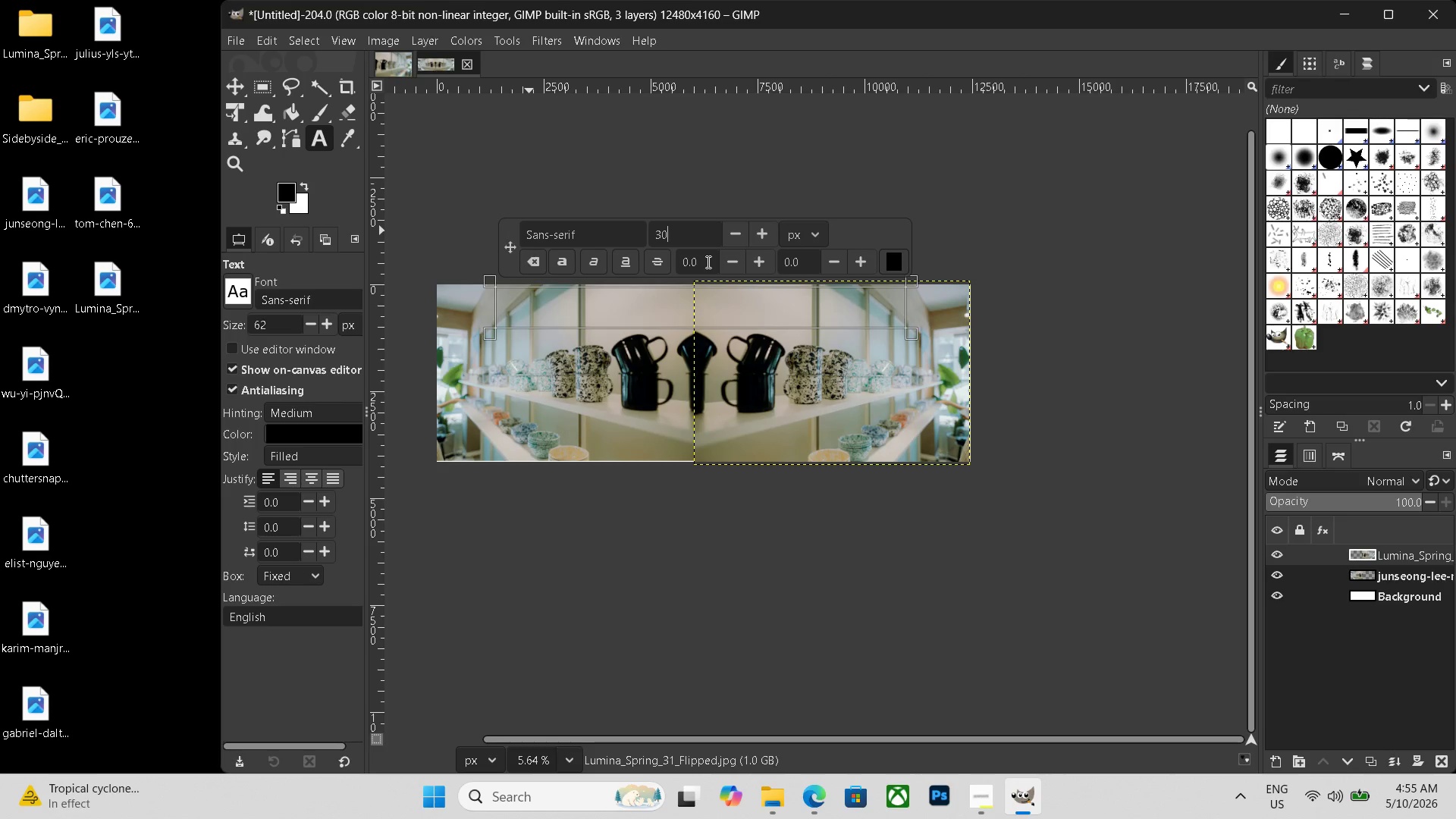 
key(Numpad0)
 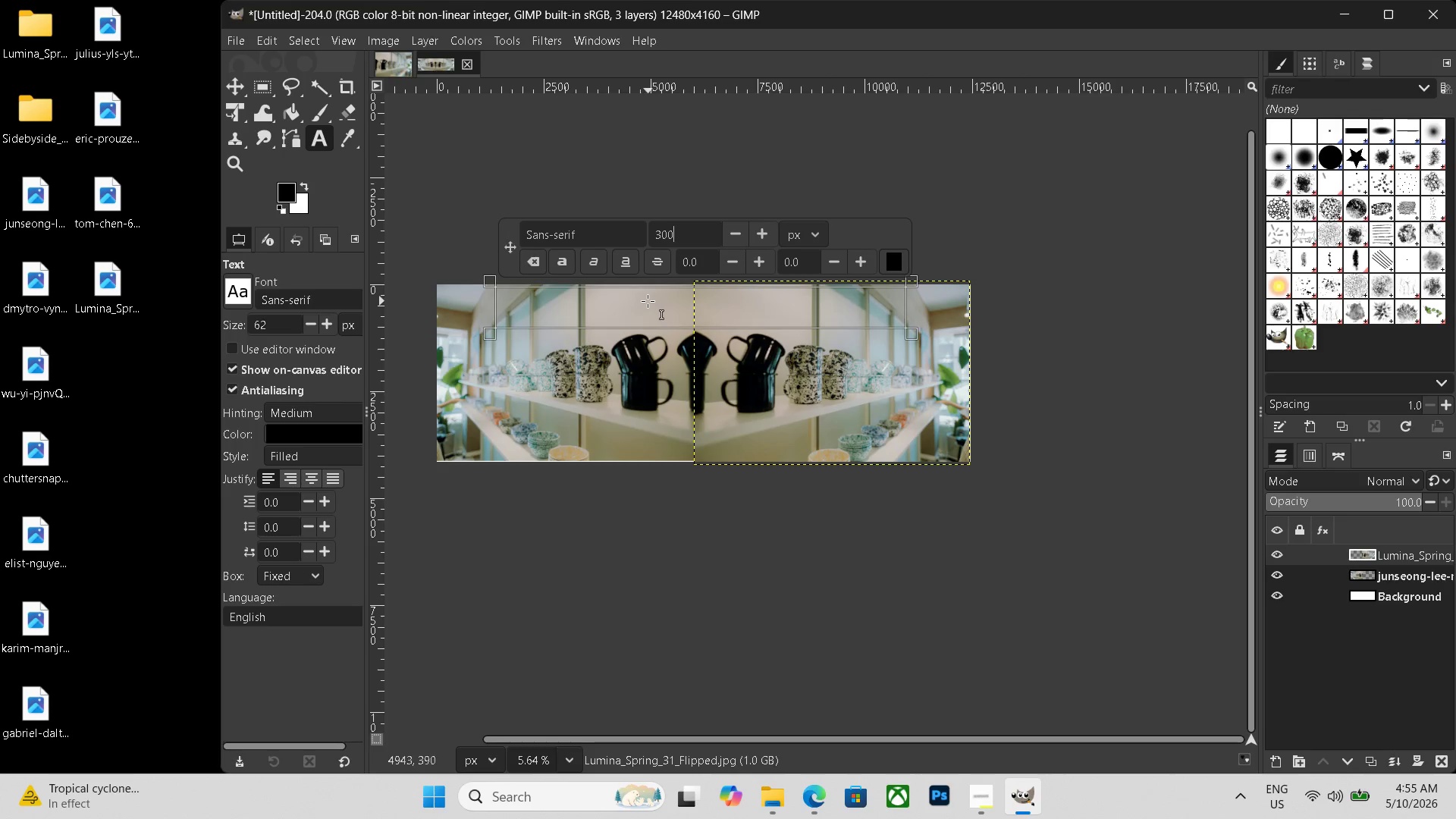 
left_click([576, 300])
 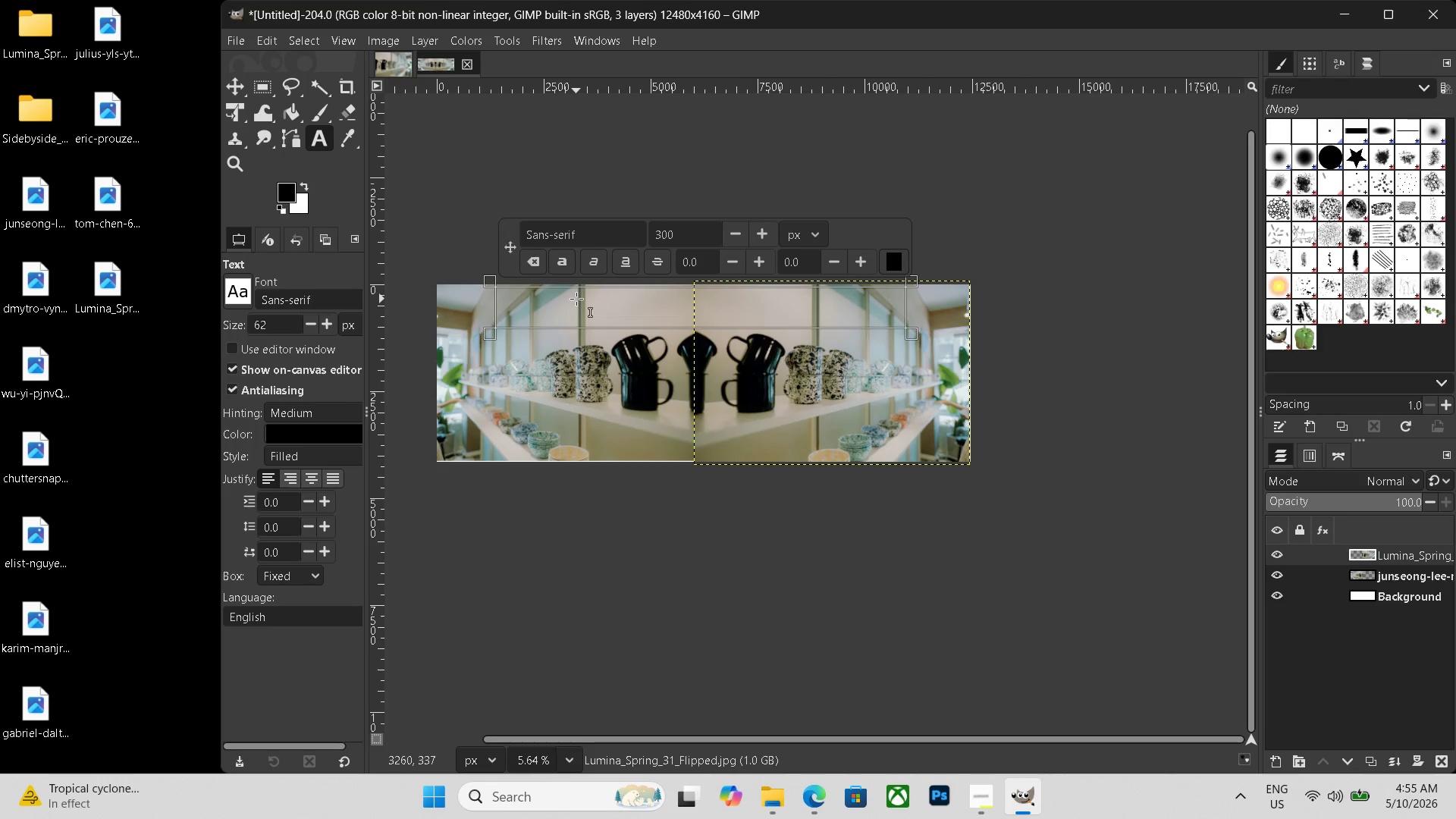 
type(beofre)
key(Backspace)
key(Backspace)
key(Backspace)
key(Backspace)
key(Backspace)
key(Backspace)
key(Backspace)
key(Backspace)
key(Backspace)
type(fore)
key(Backspace)
key(Backspace)
key(Backspace)
key(Backspace)
key(Backspace)
key(Backspace)
type(fore)
 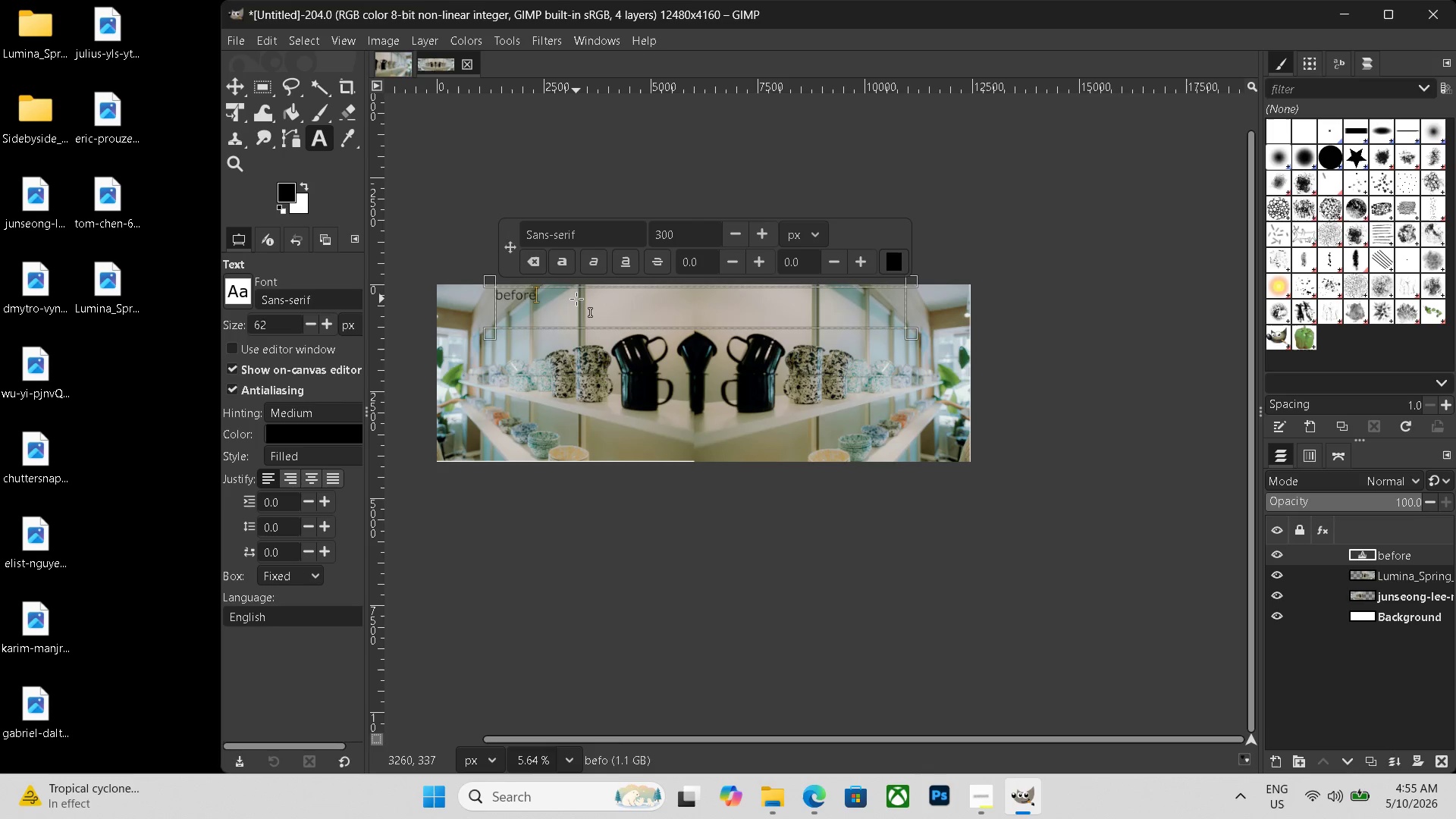 
hold_key(key=Space, duration=0.92)
 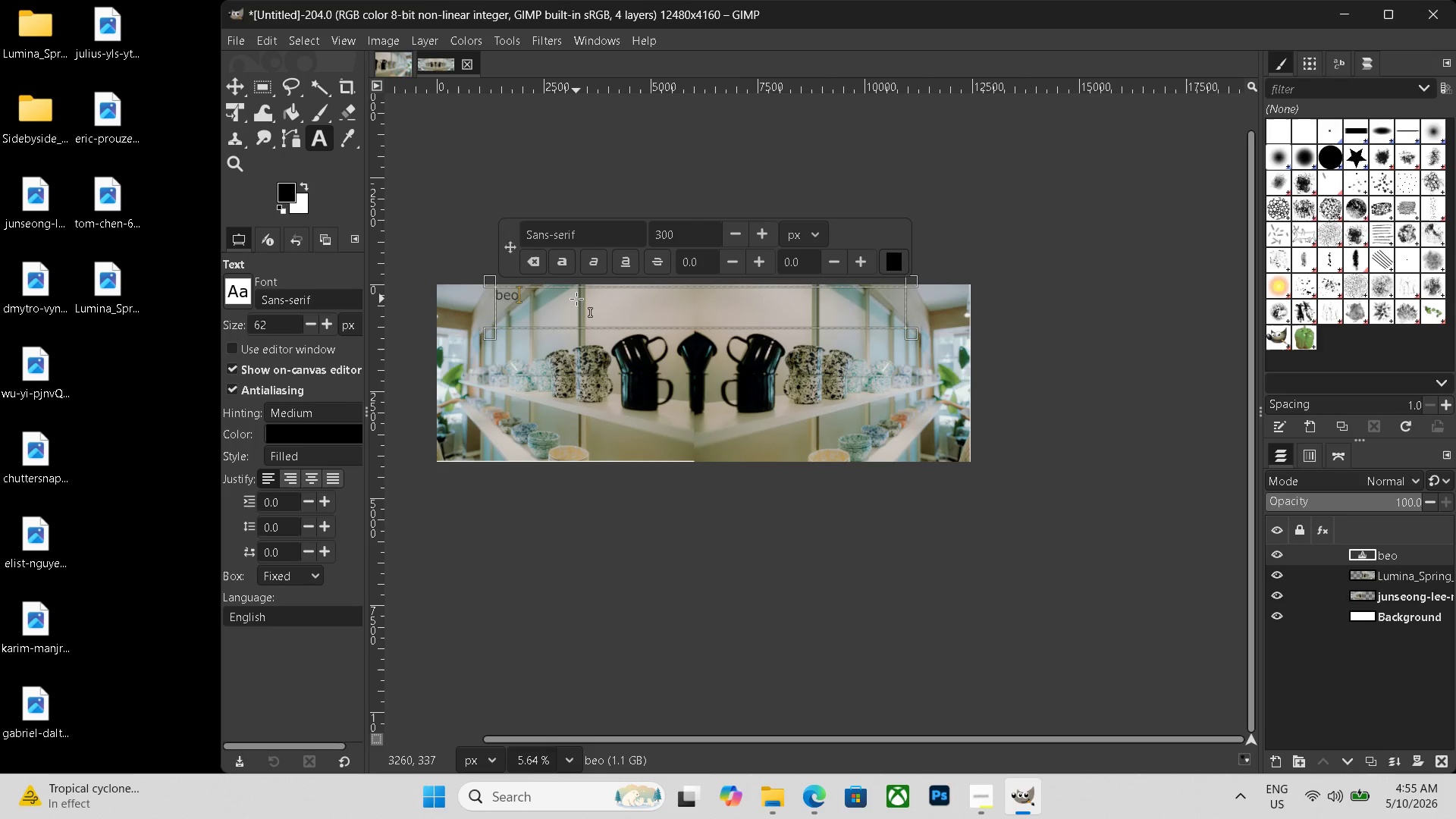 
hold_key(key=Space, duration=0.44)
 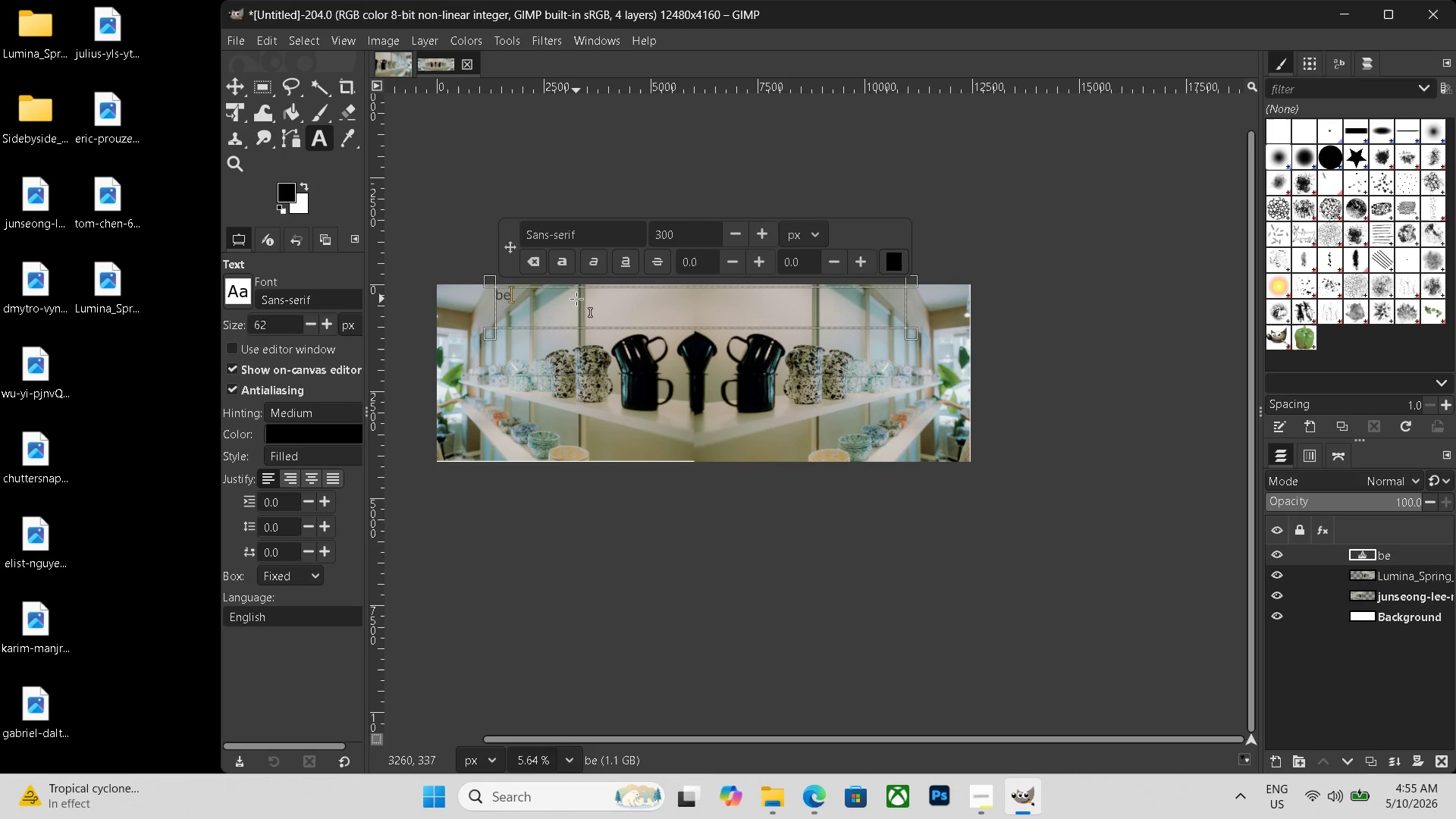 
hold_key(key=Space, duration=1.5)
 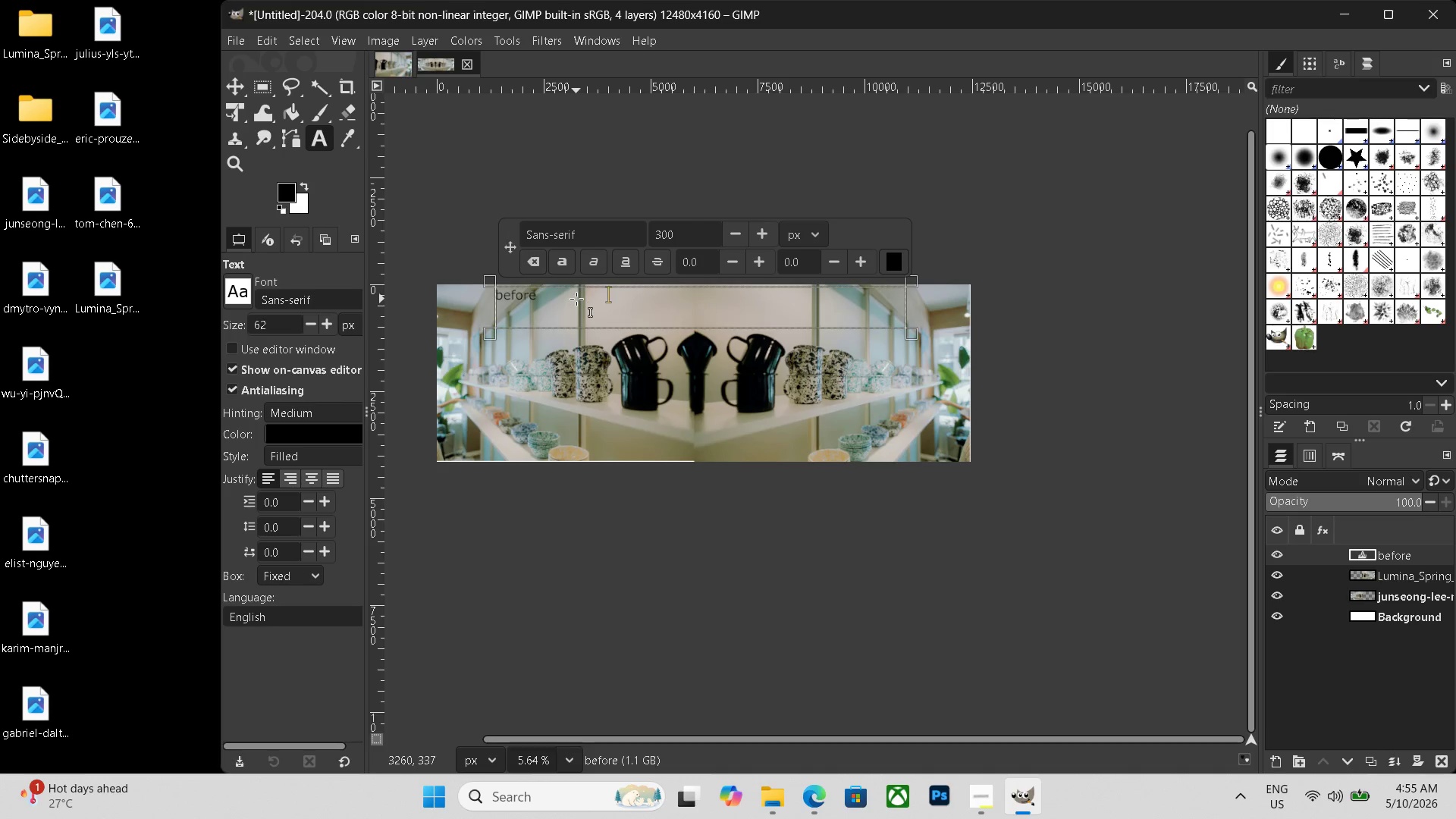 
hold_key(key=Space, duration=1.5)
 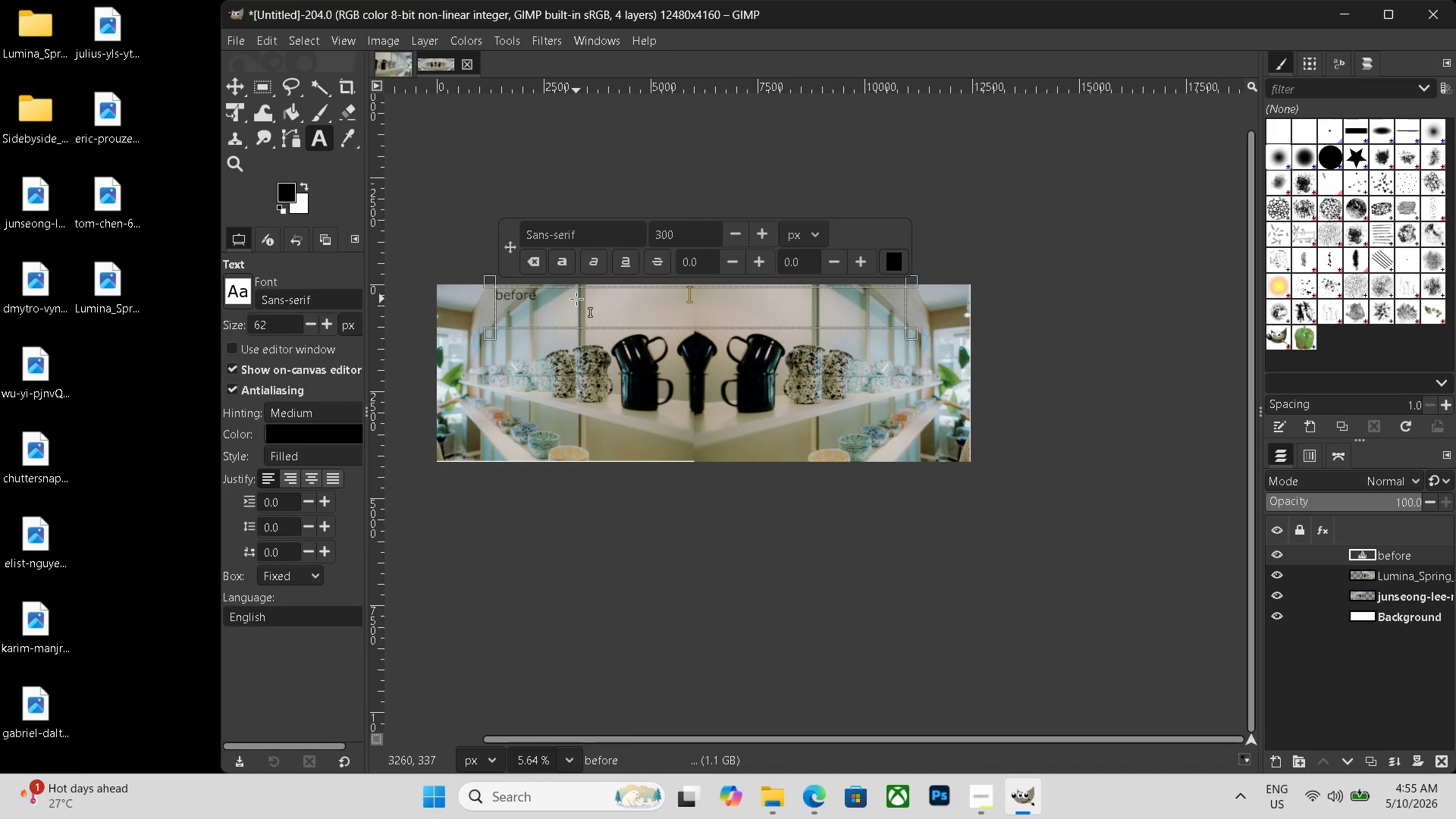 
hold_key(key=Space, duration=0.98)
 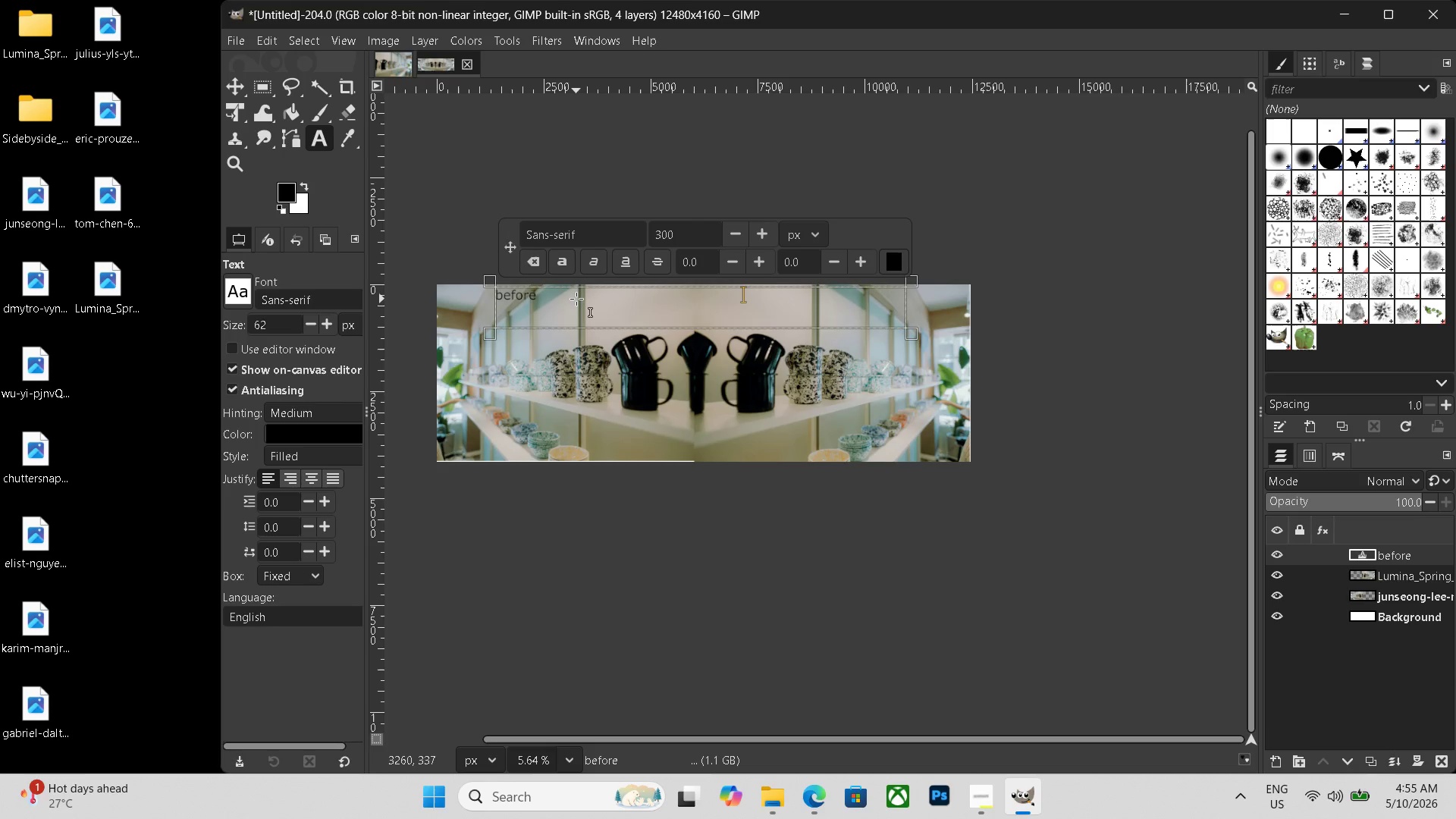 
type(aftewr)
key(Backspace)
key(Backspace)
type(r)
 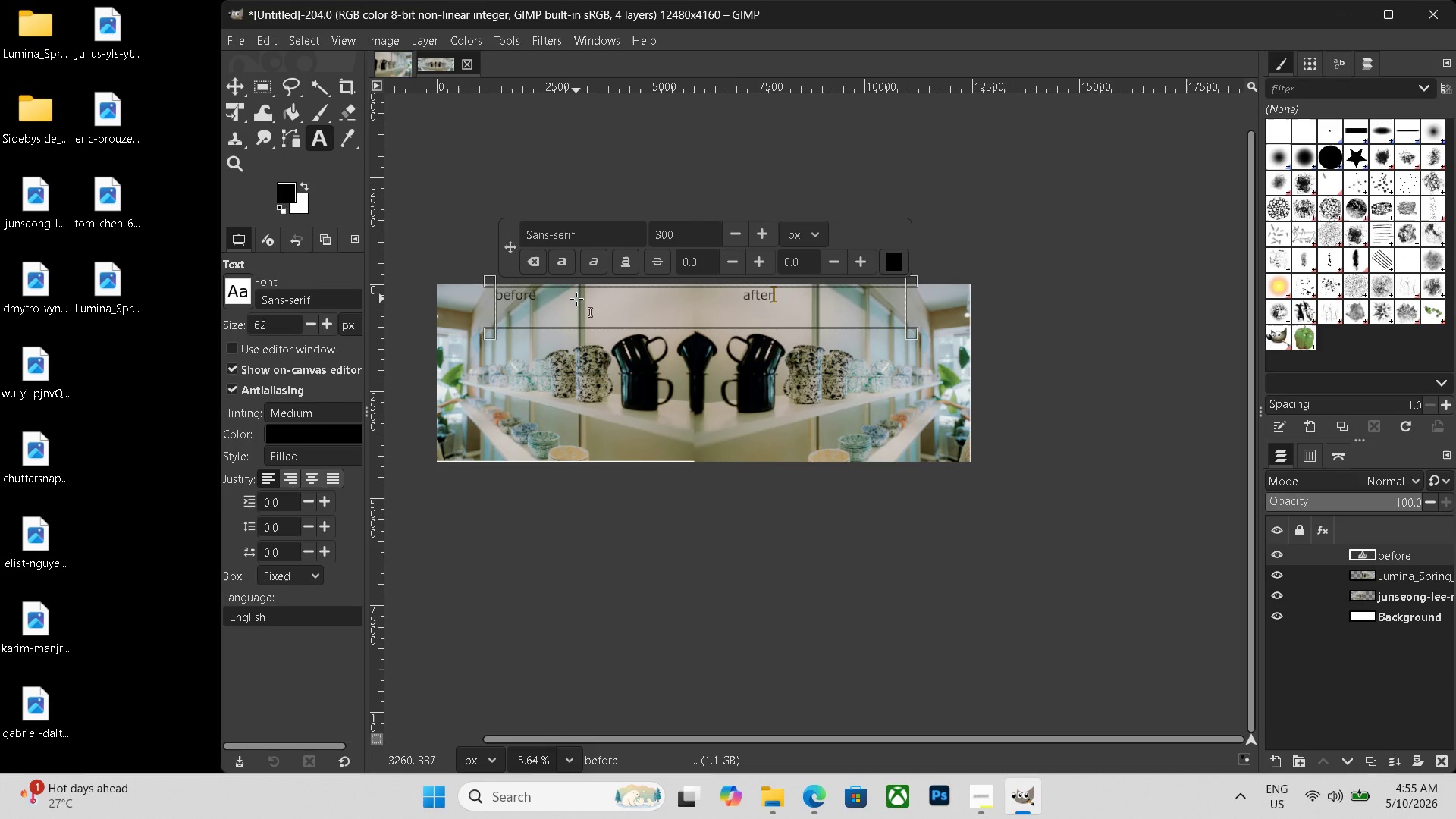 
key(Control+Shift+E)
 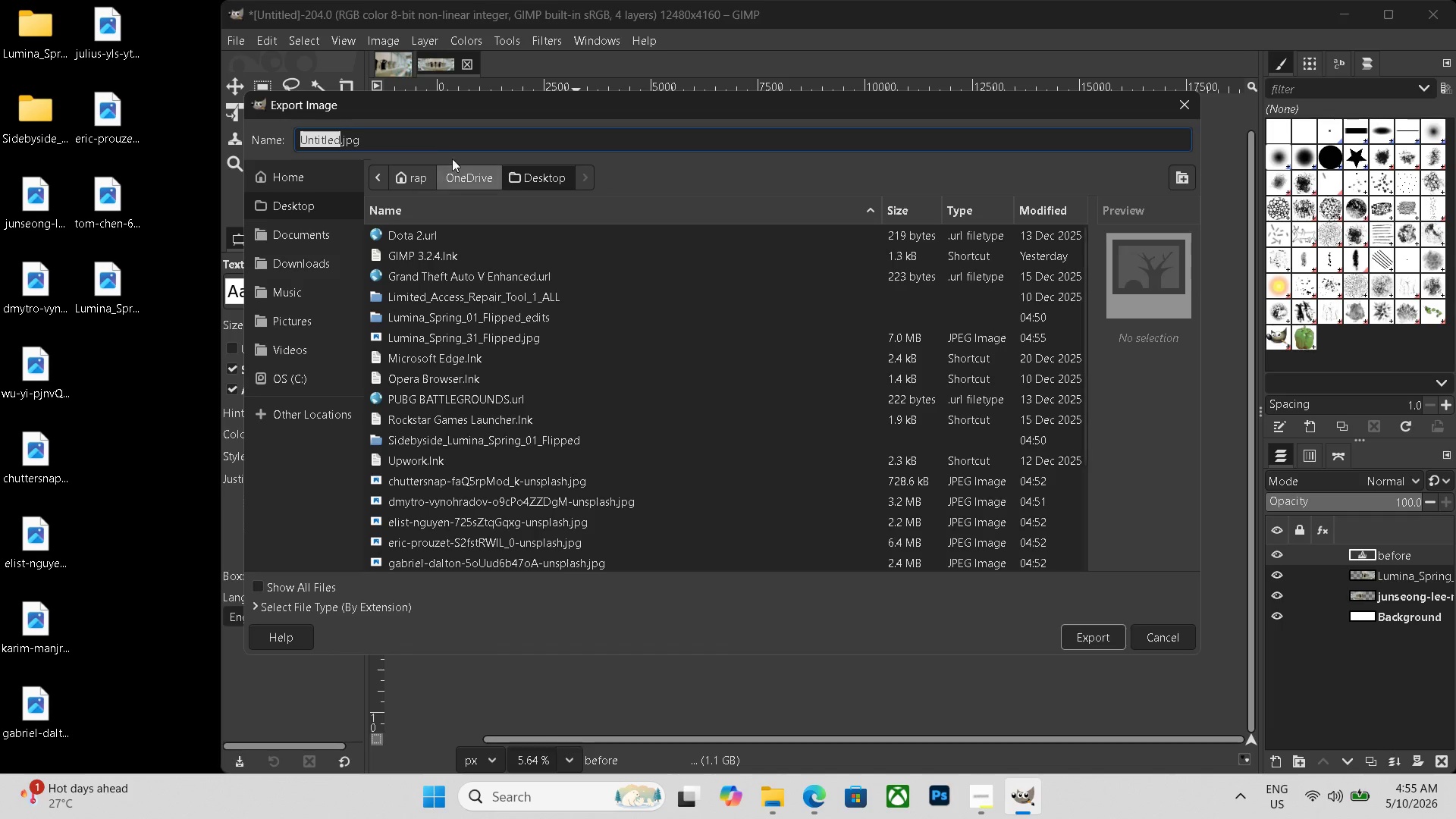 
left_click_drag(start_coordinate=[419, 142], to_coordinate=[157, 99])
 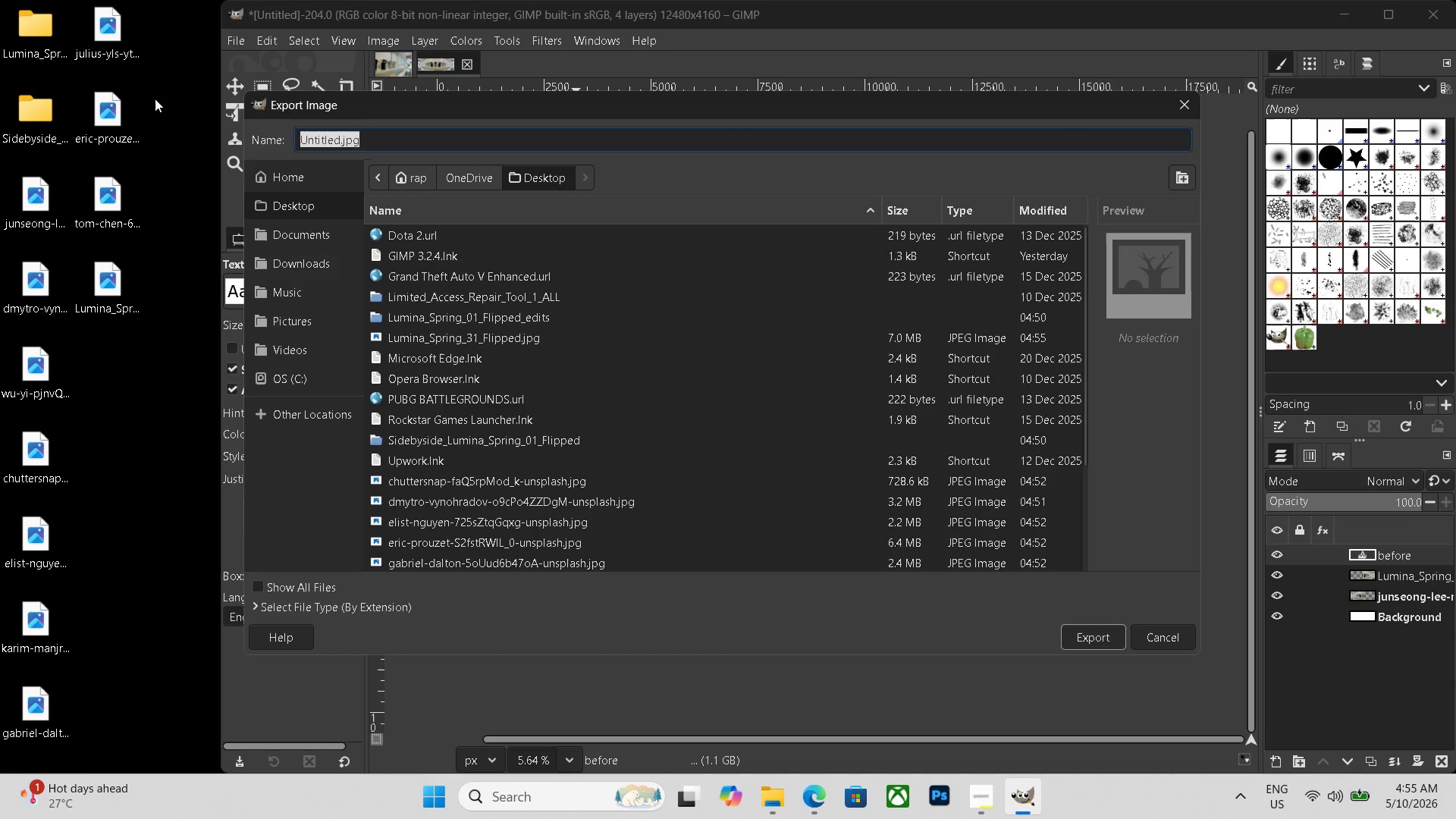 
type(sidebysdide_])
key(Backspace)
key(Backspace)
key(Backspace)
key(Backspace)
key(Backspace)
key(Backspace)
type(ide_)
 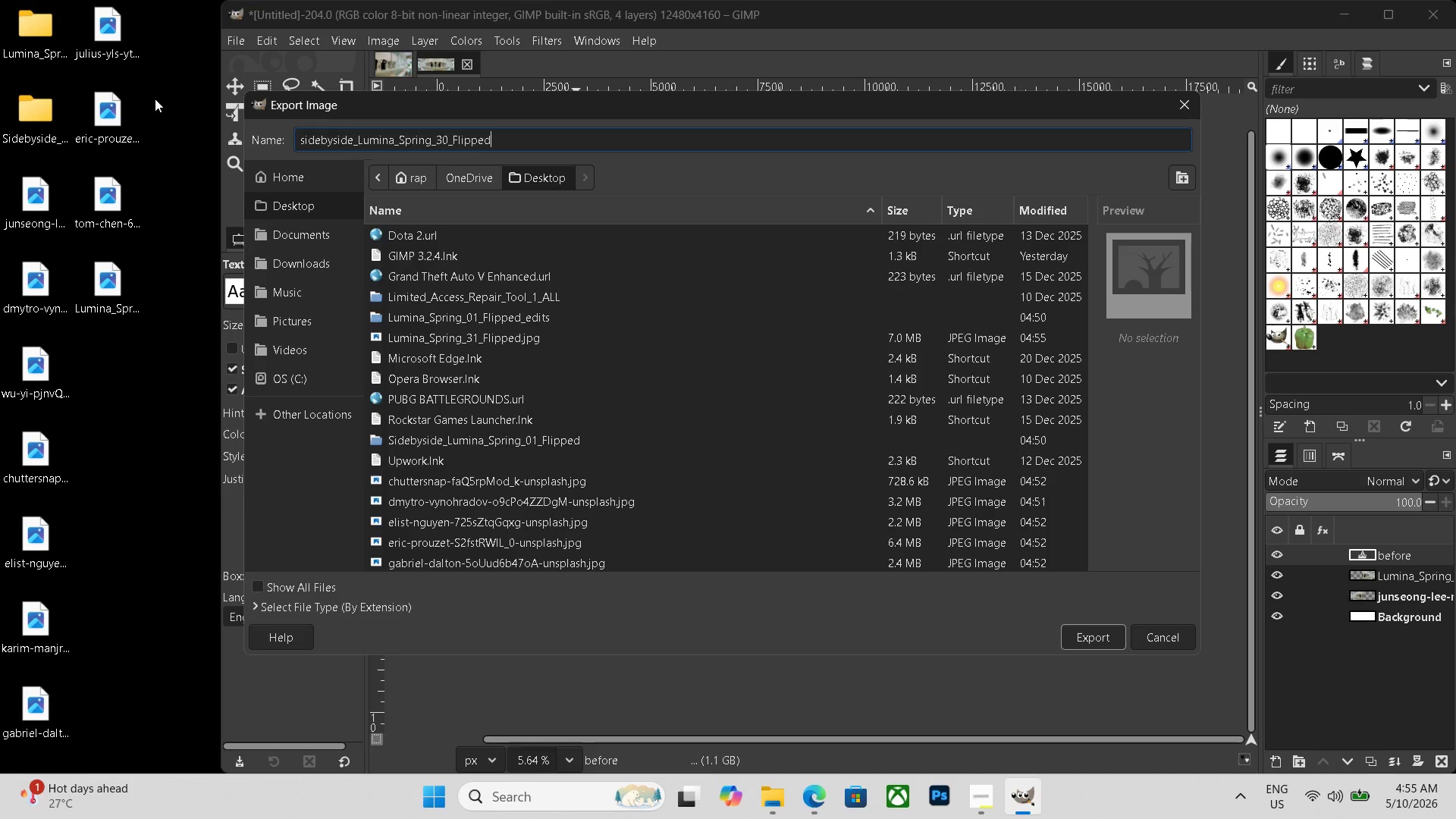 
key(Control+V)
 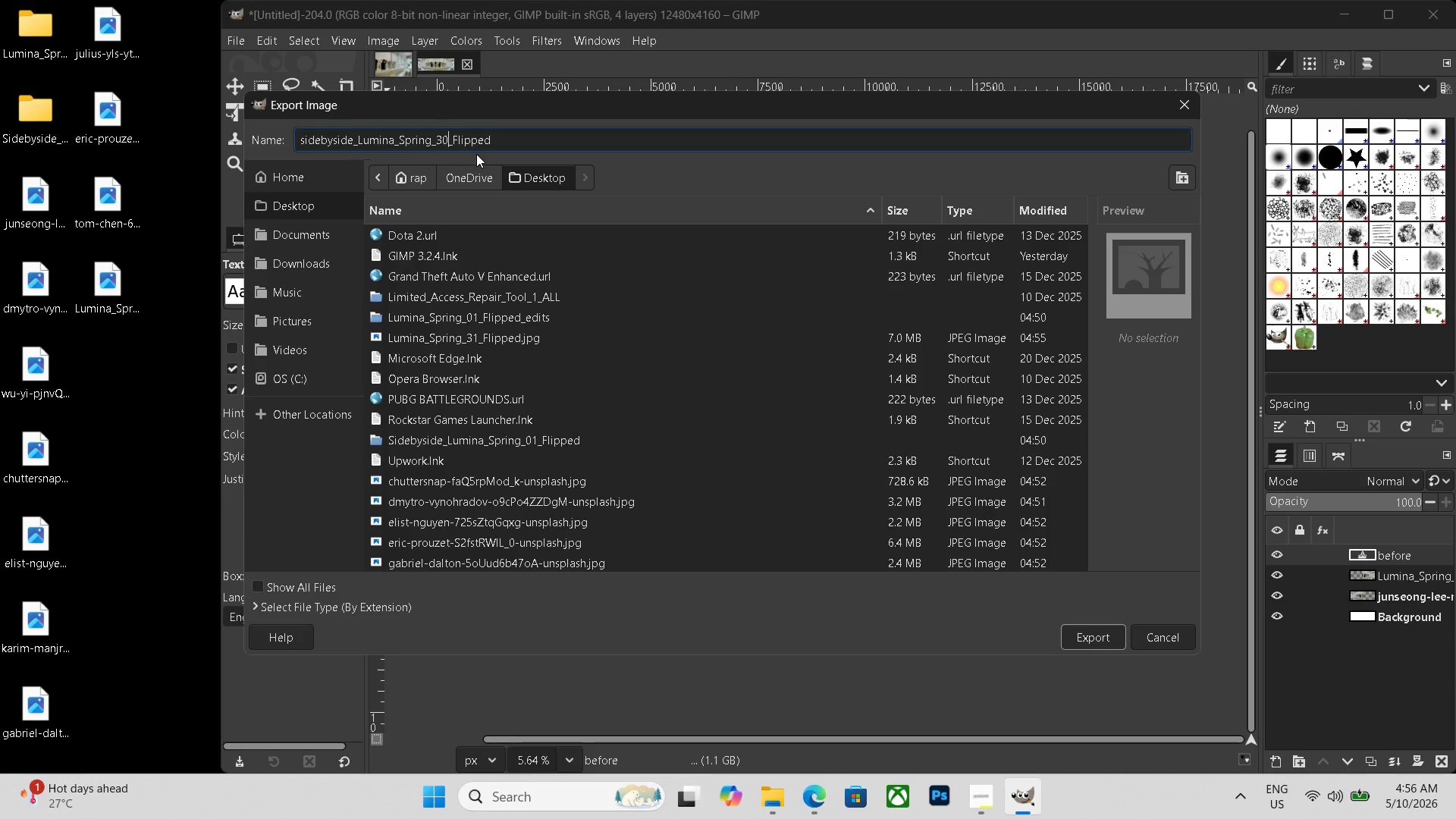 
key(Backspace)
 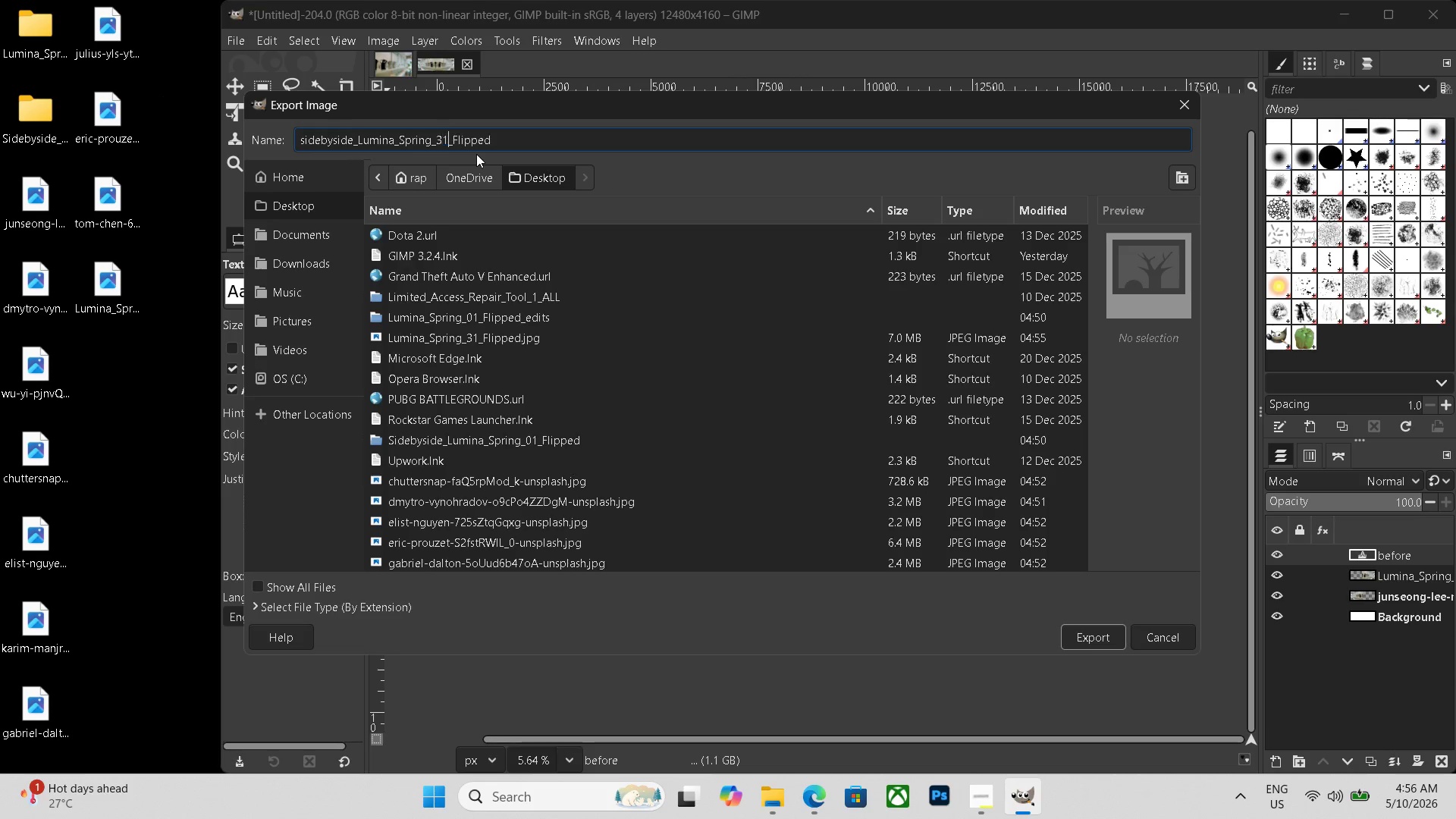 
key(Numpad1)
 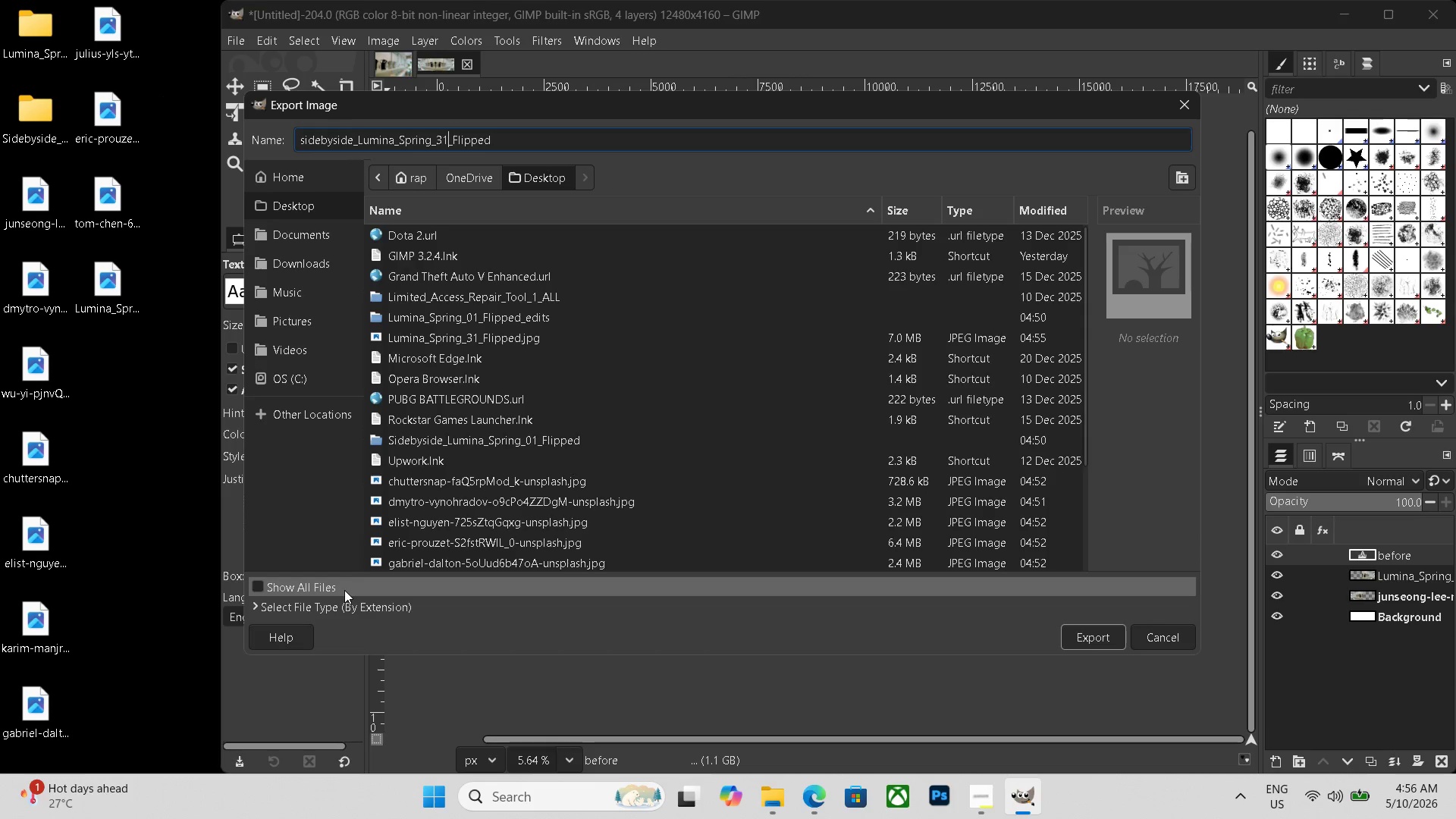 
left_click([372, 610])
 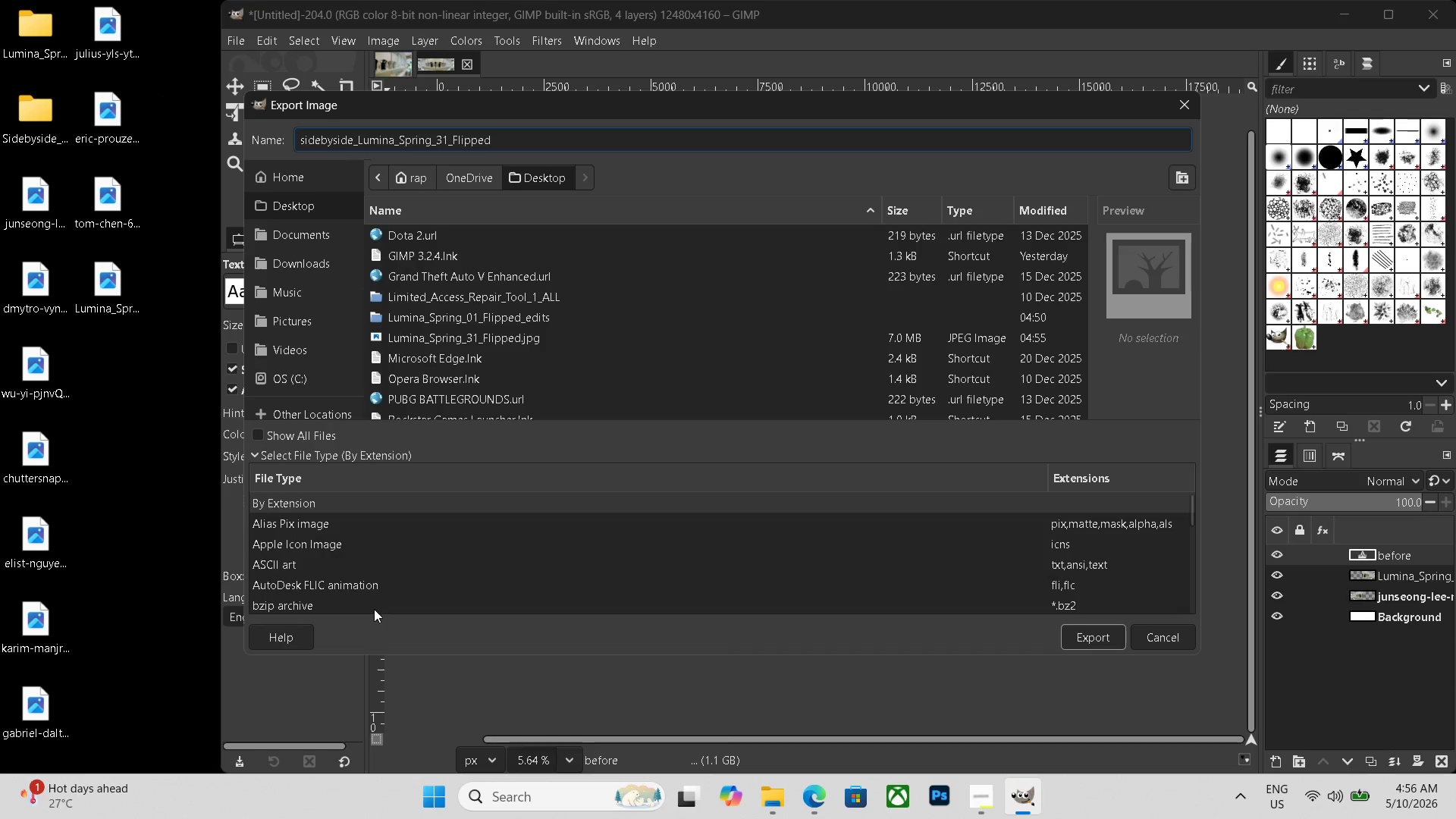 
type(jpeg)
key(Backspace)
key(Backspace)
key(Backspace)
 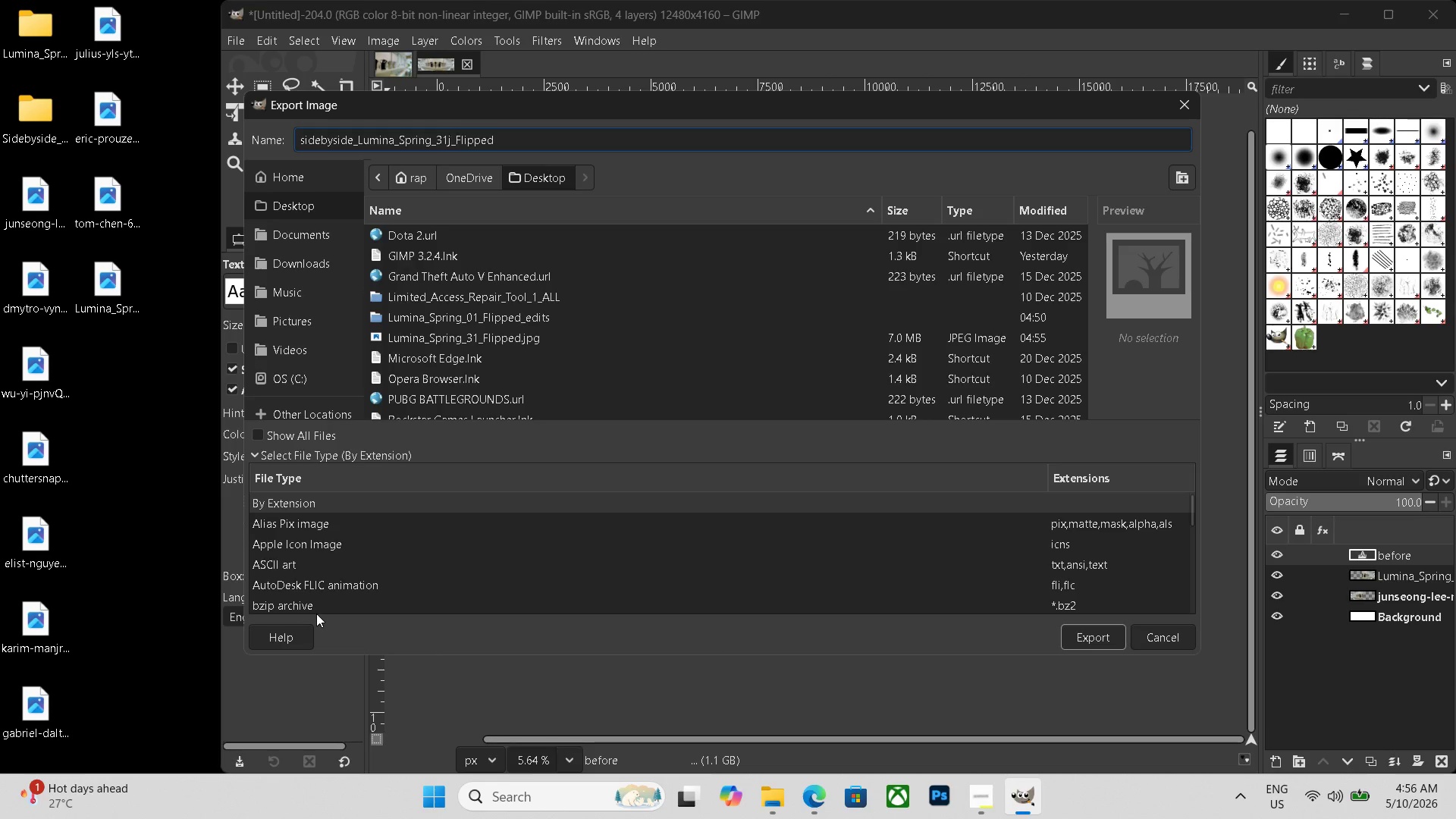 
left_click([311, 585])
 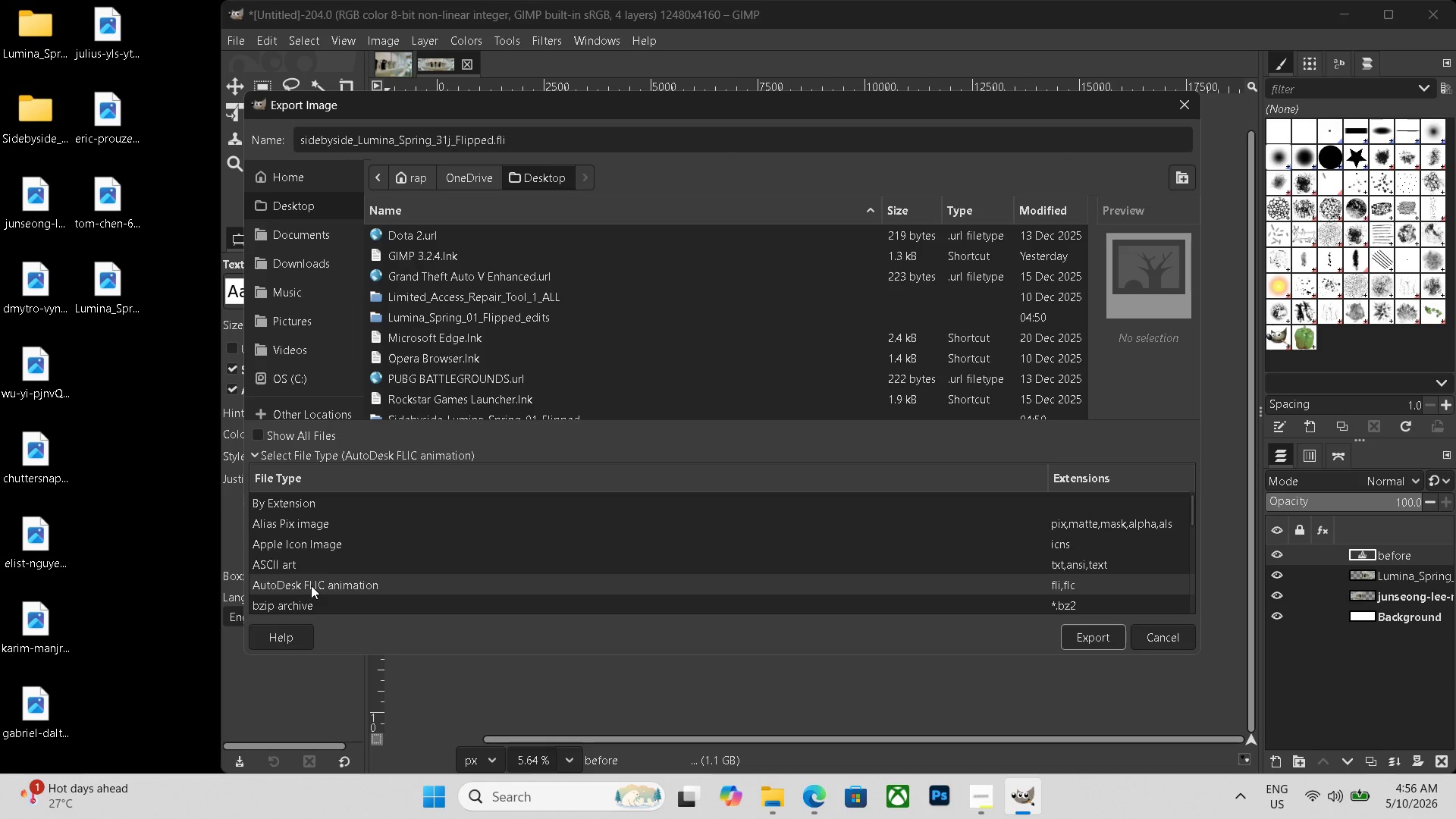 
scroll: coordinate [310, 585], scroll_direction: down, amount: 20.0
 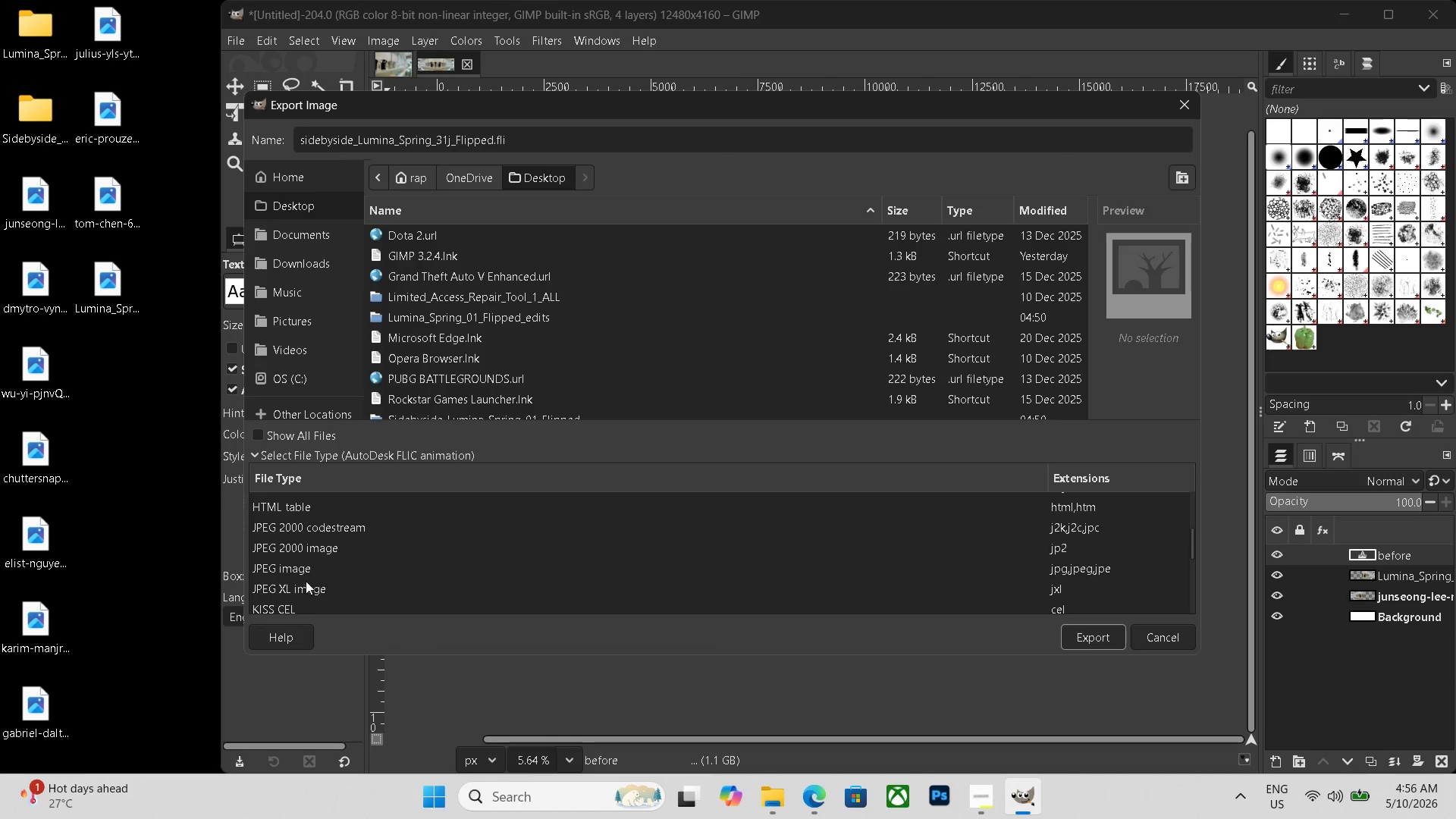 
left_click([310, 574])
 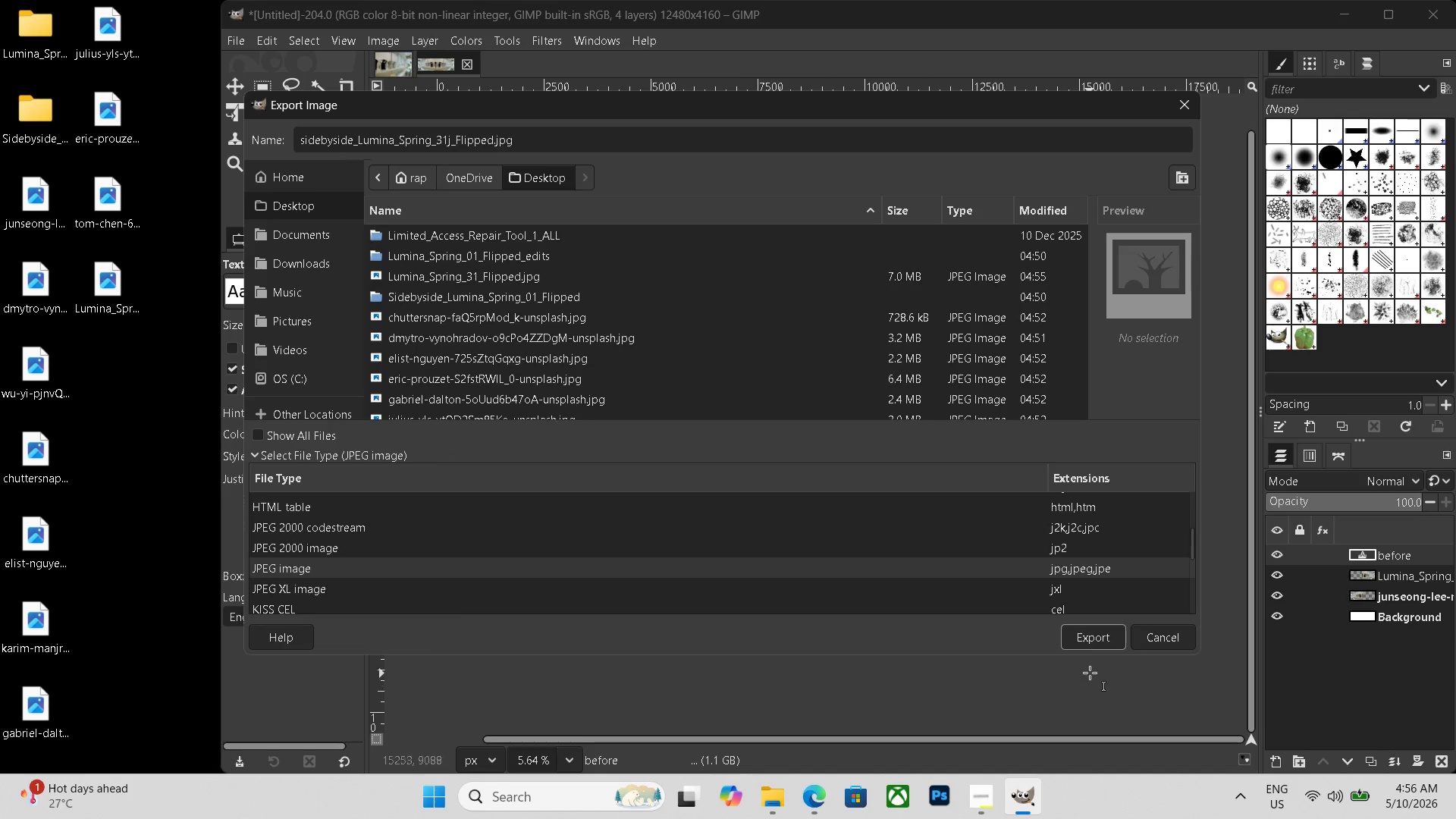 
left_click([1076, 639])
 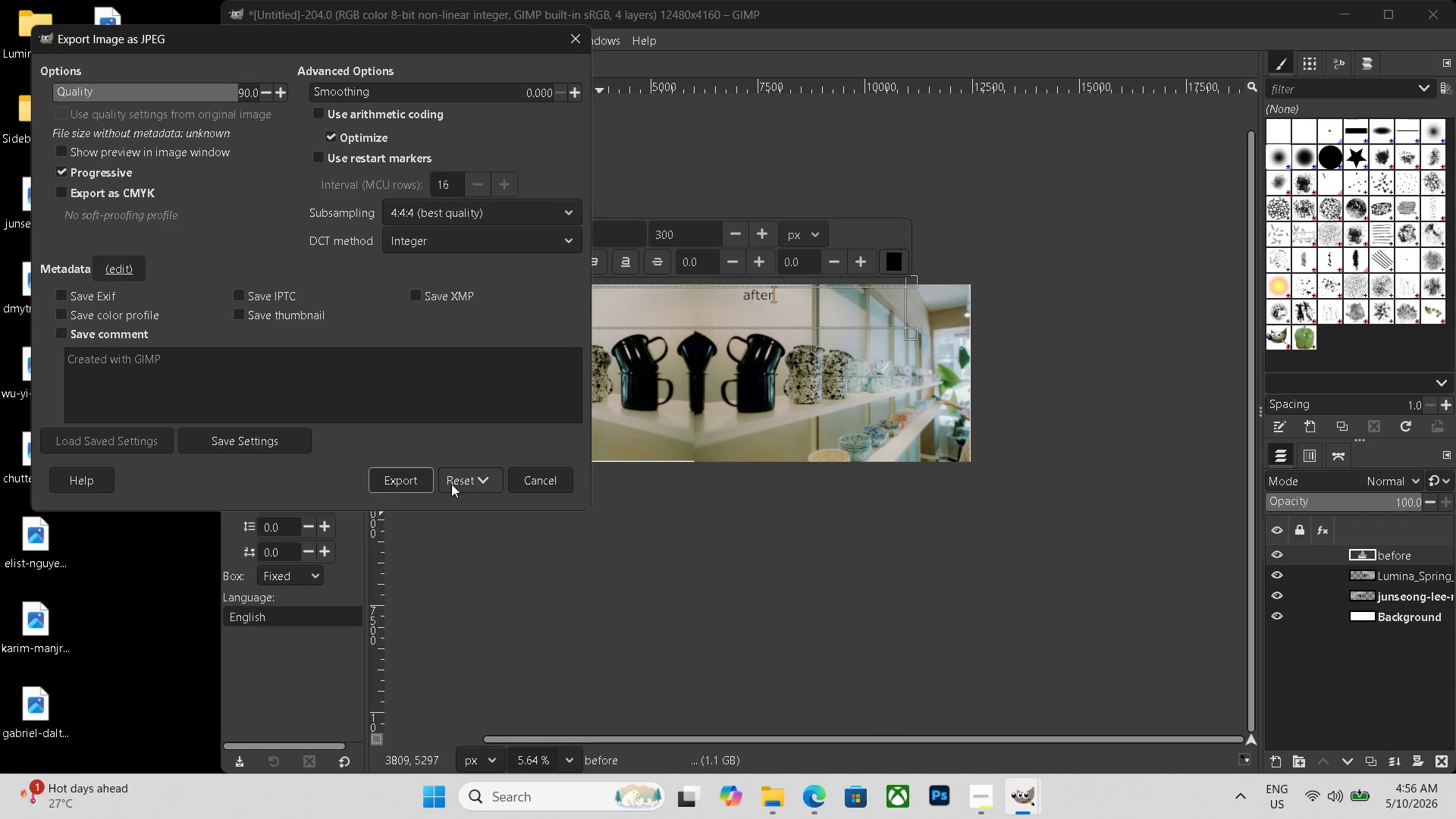 
left_click([414, 471])
 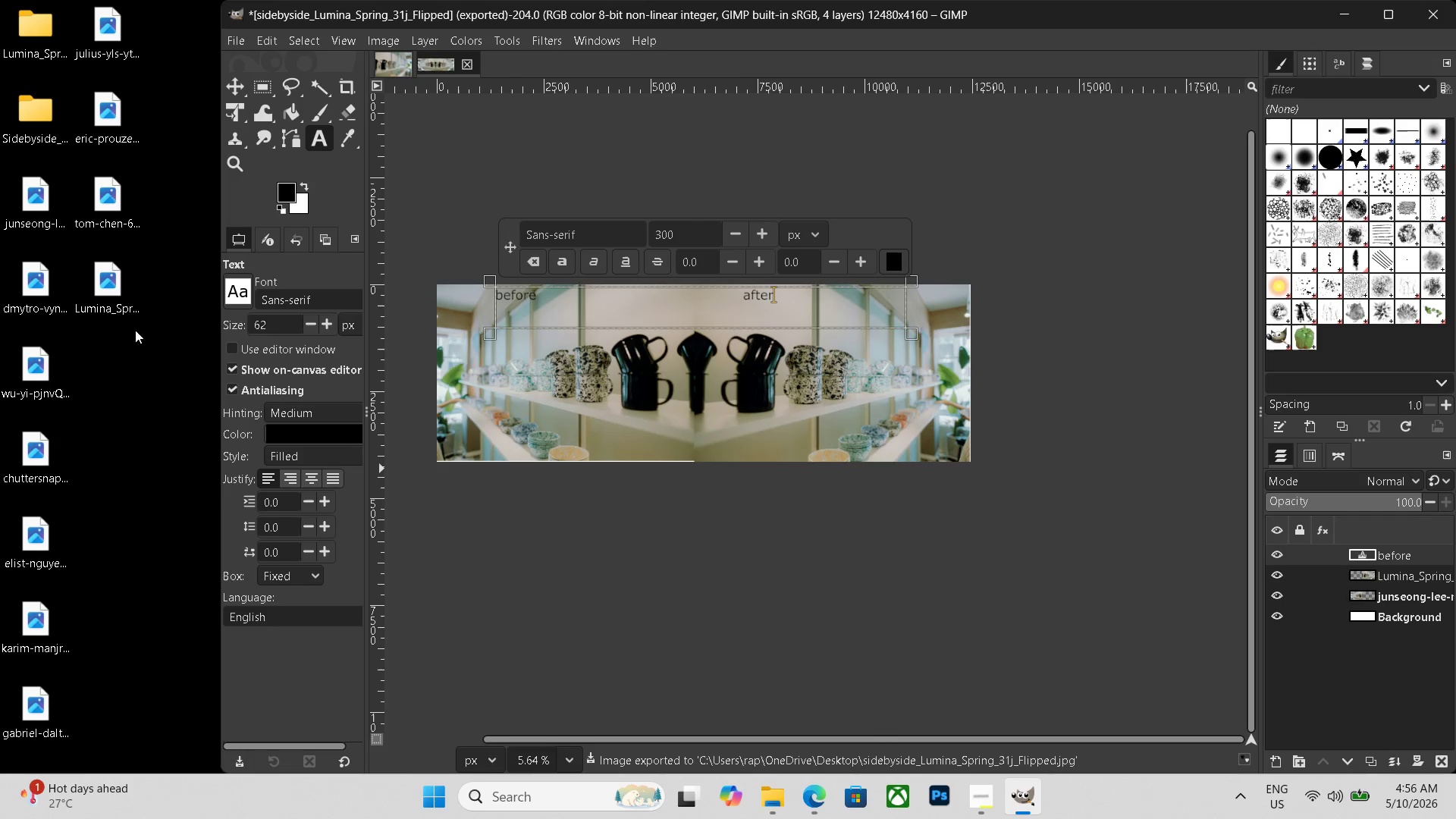 
left_click_drag(start_coordinate=[102, 298], to_coordinate=[49, 64])
 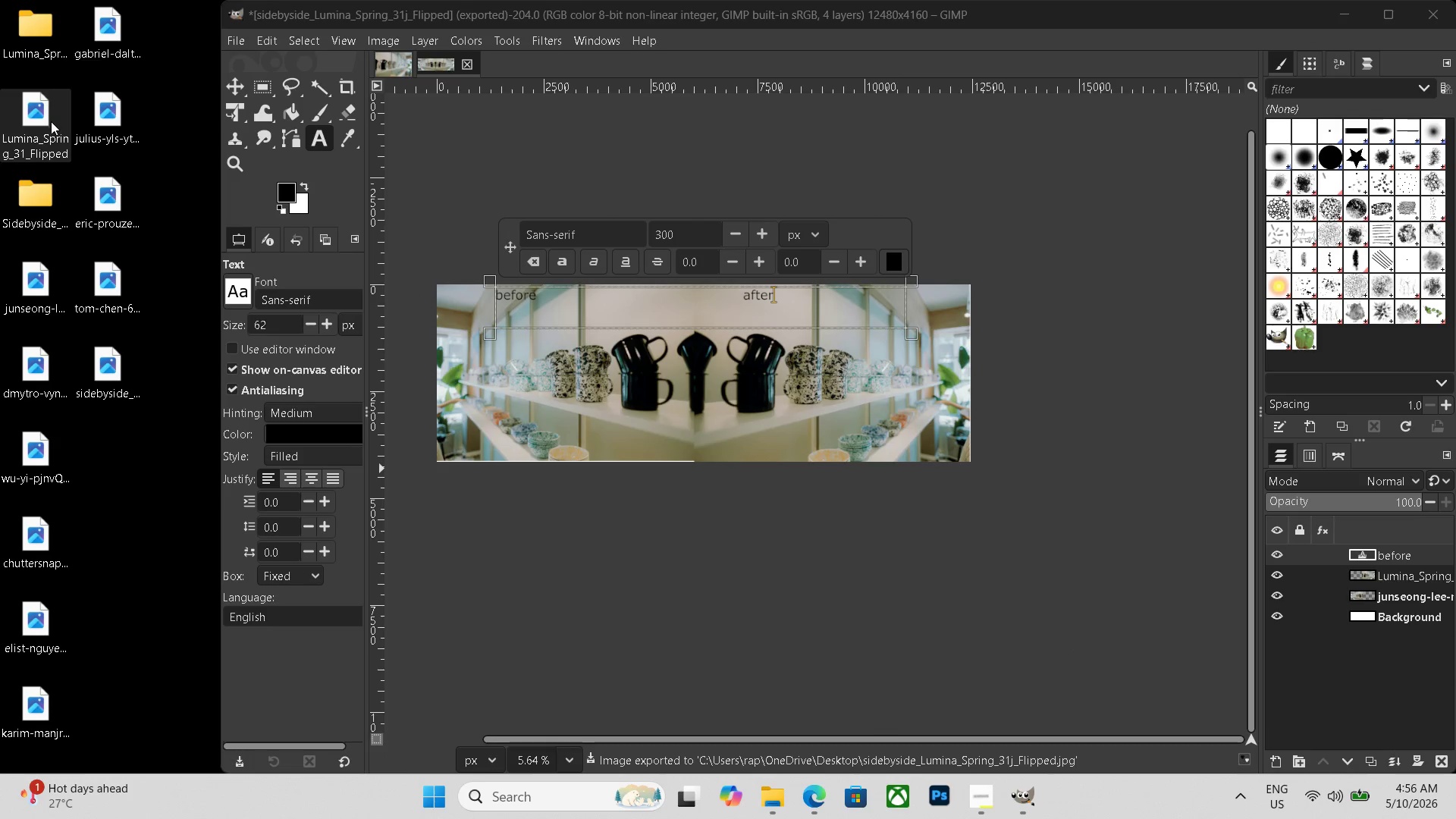 
left_click_drag(start_coordinate=[49, 120], to_coordinate=[45, 46])
 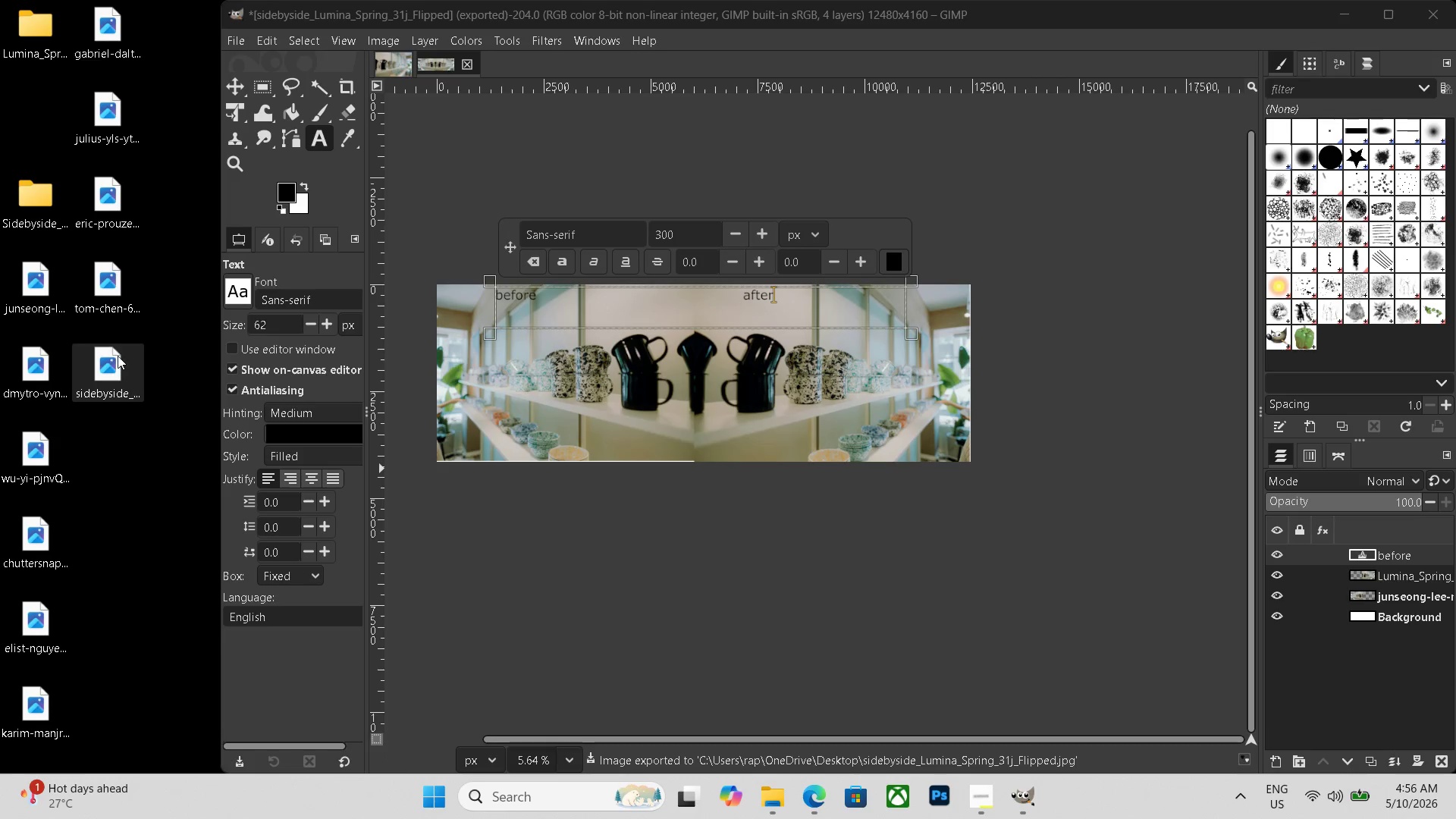 
left_click_drag(start_coordinate=[118, 365], to_coordinate=[56, 176])
 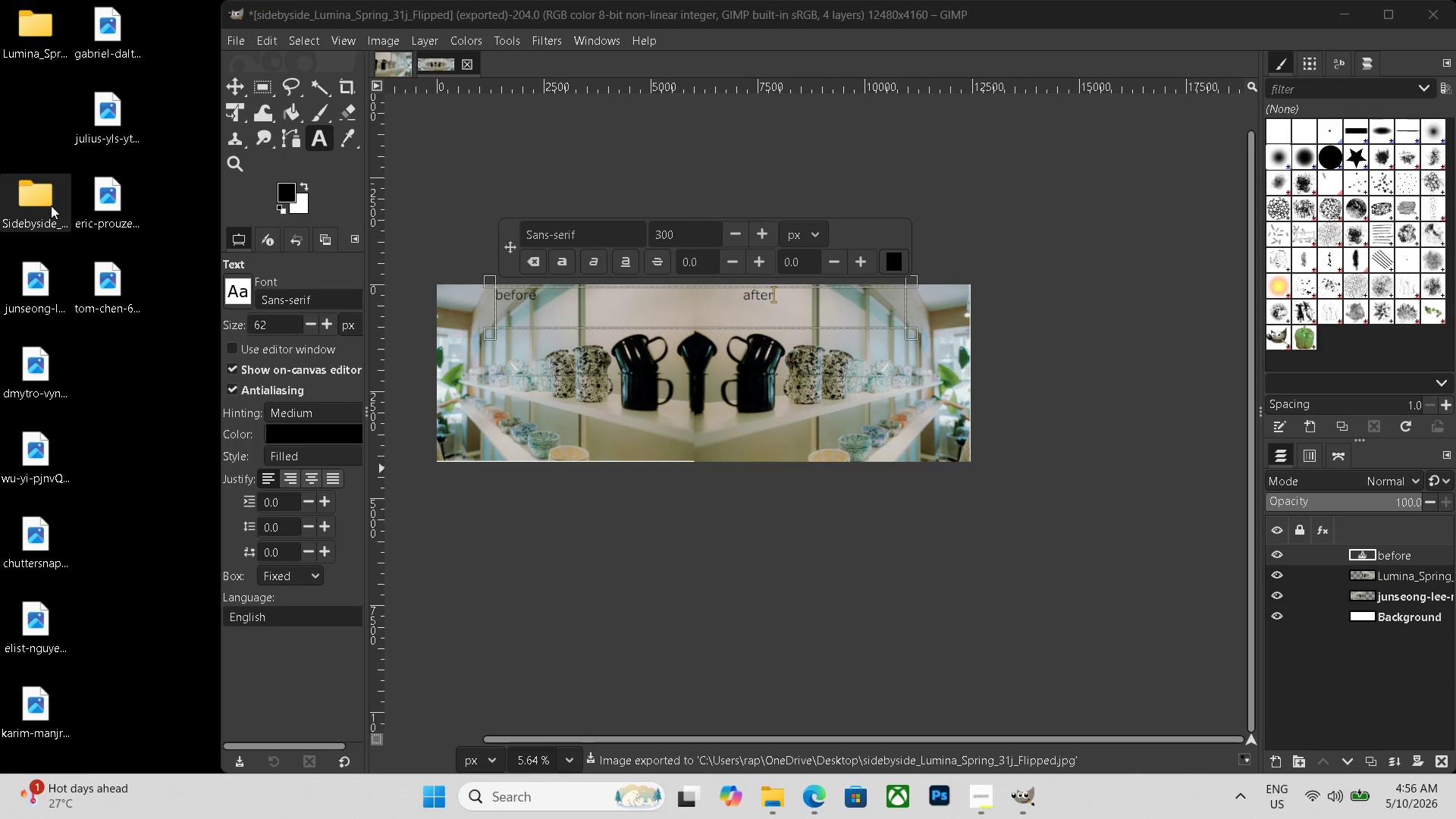 
left_click_drag(start_coordinate=[52, 202], to_coordinate=[54, 101])
 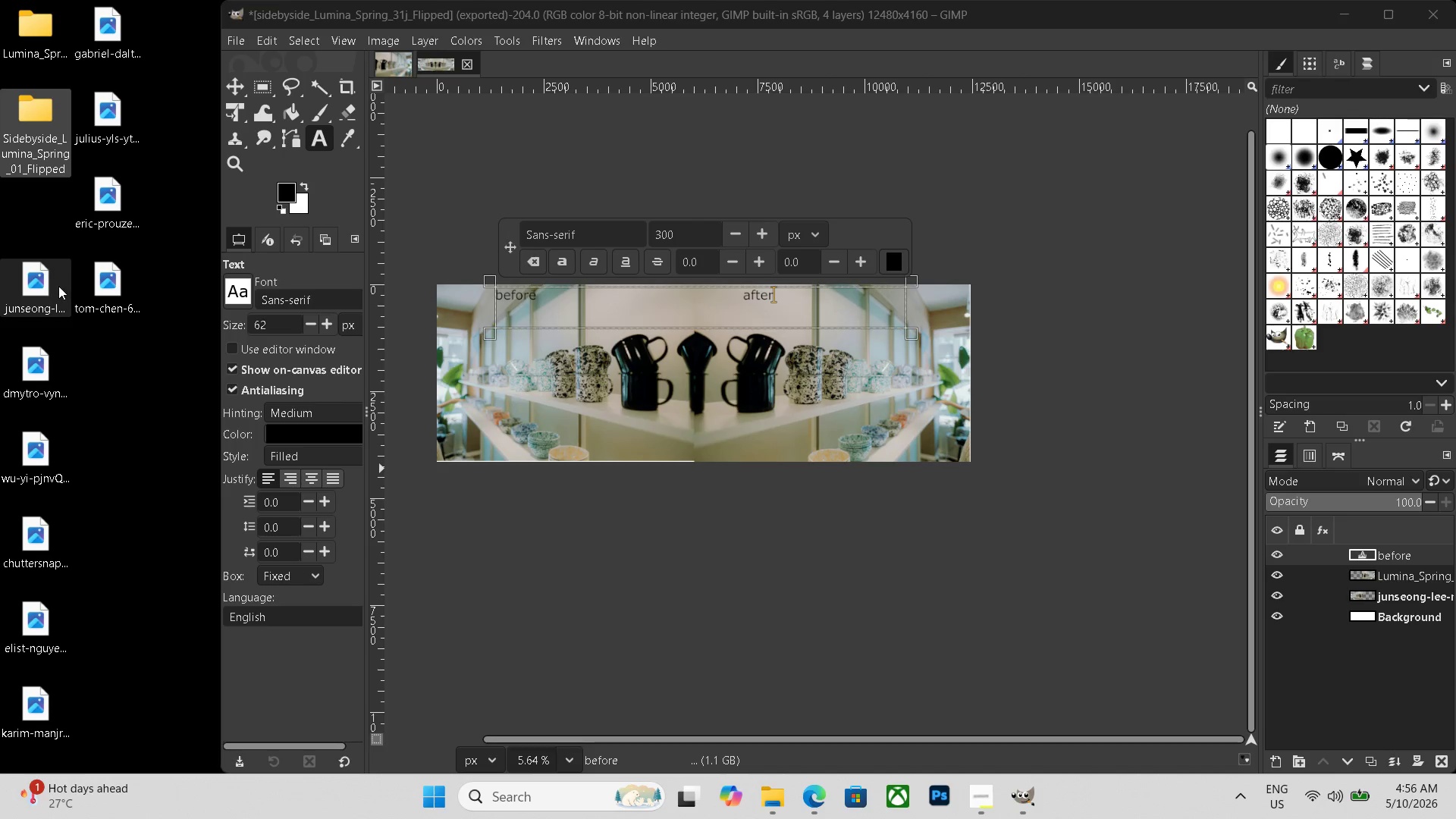 
left_click([56, 287])
 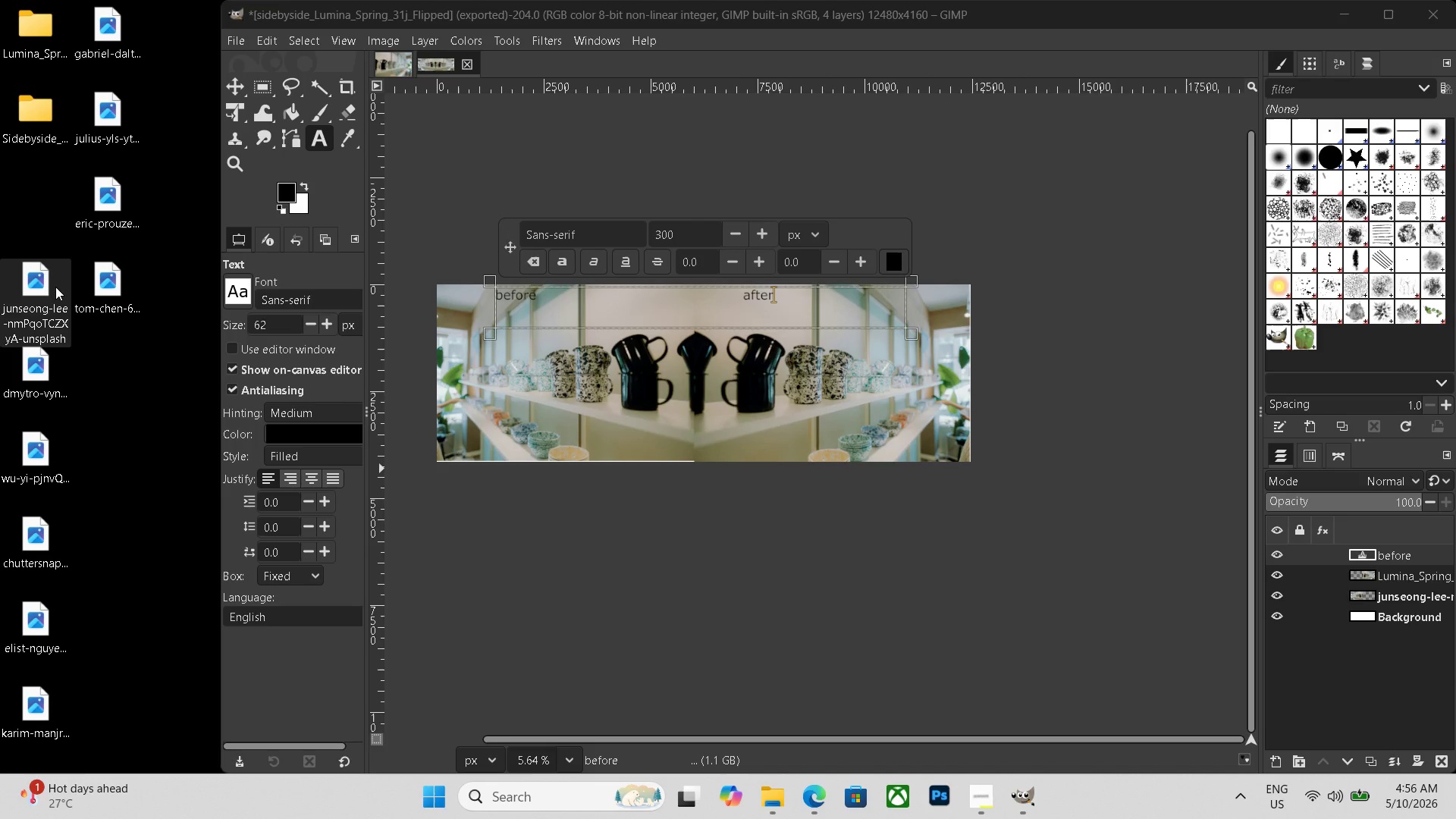 
key(Delete)
 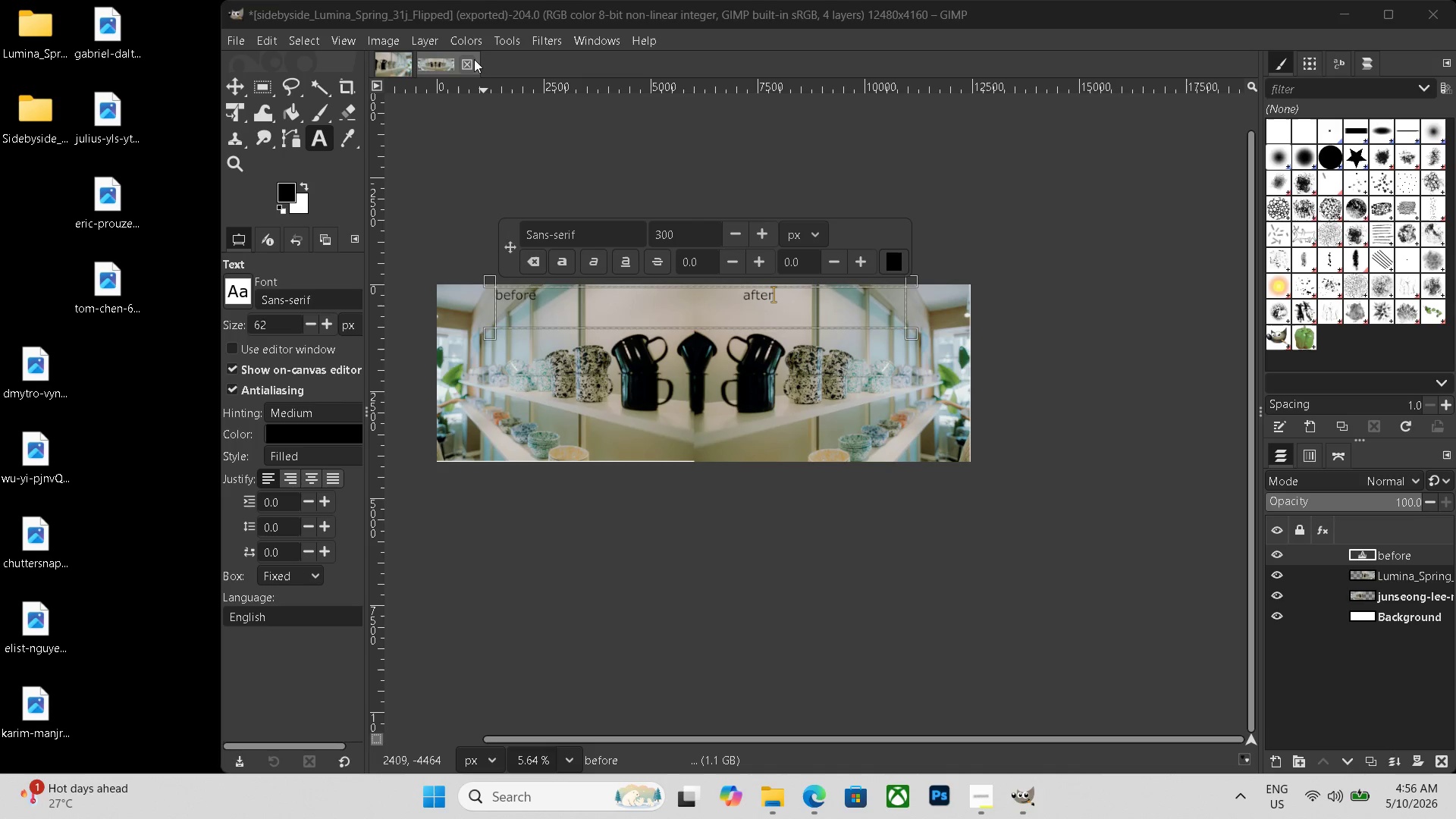 
left_click([905, 502])
 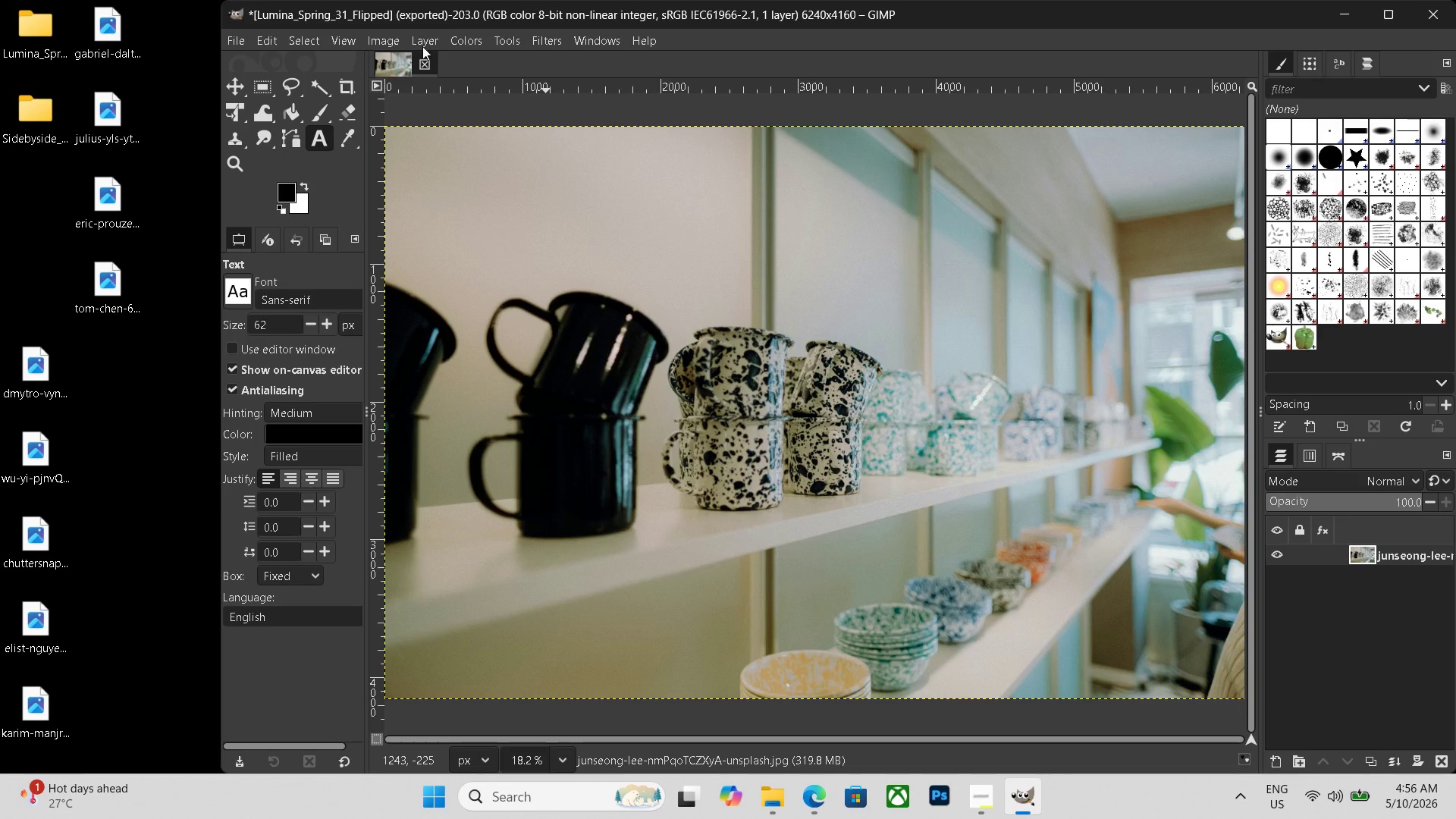 
left_click([428, 64])
 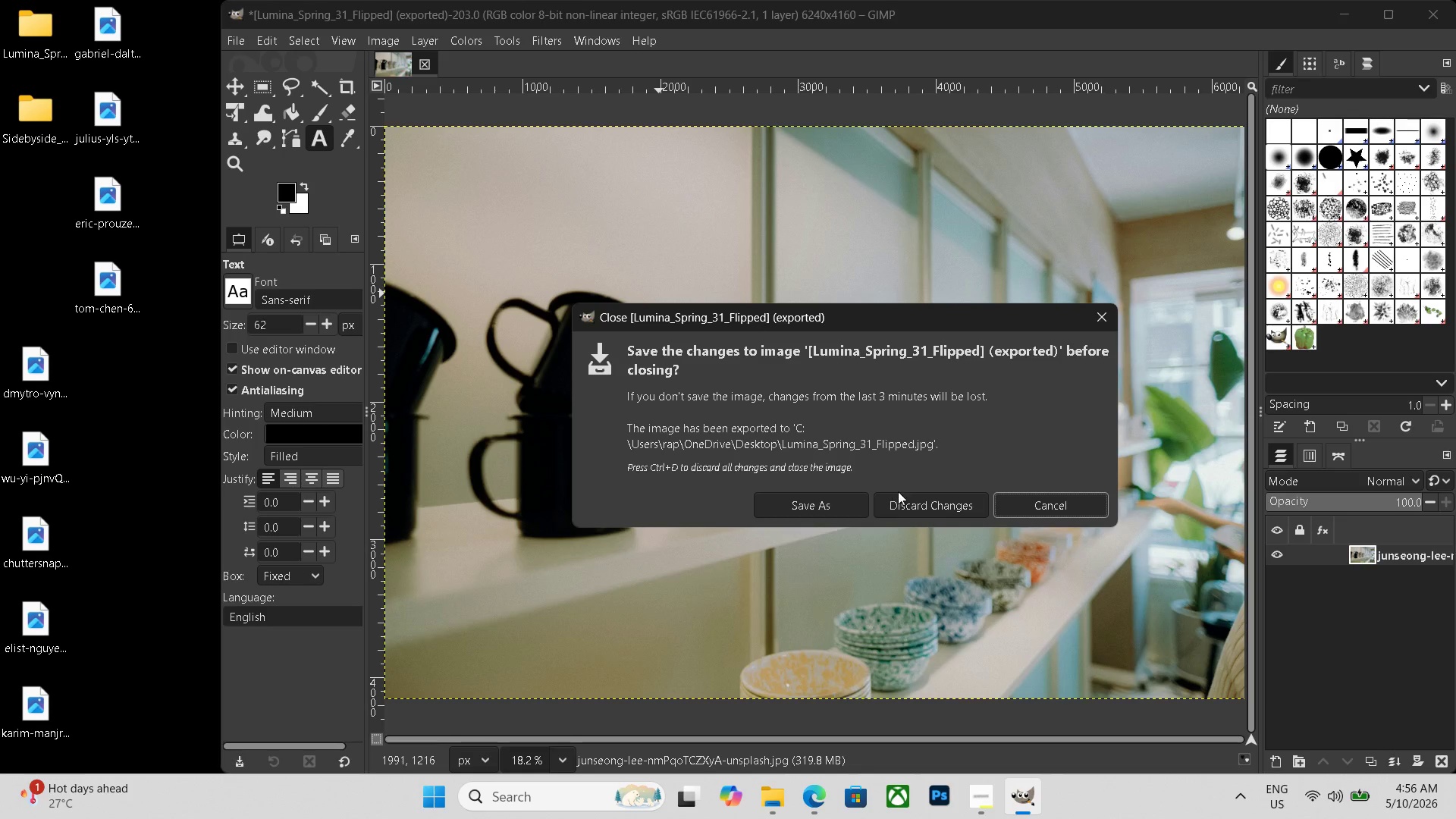 
double_click([903, 496])
 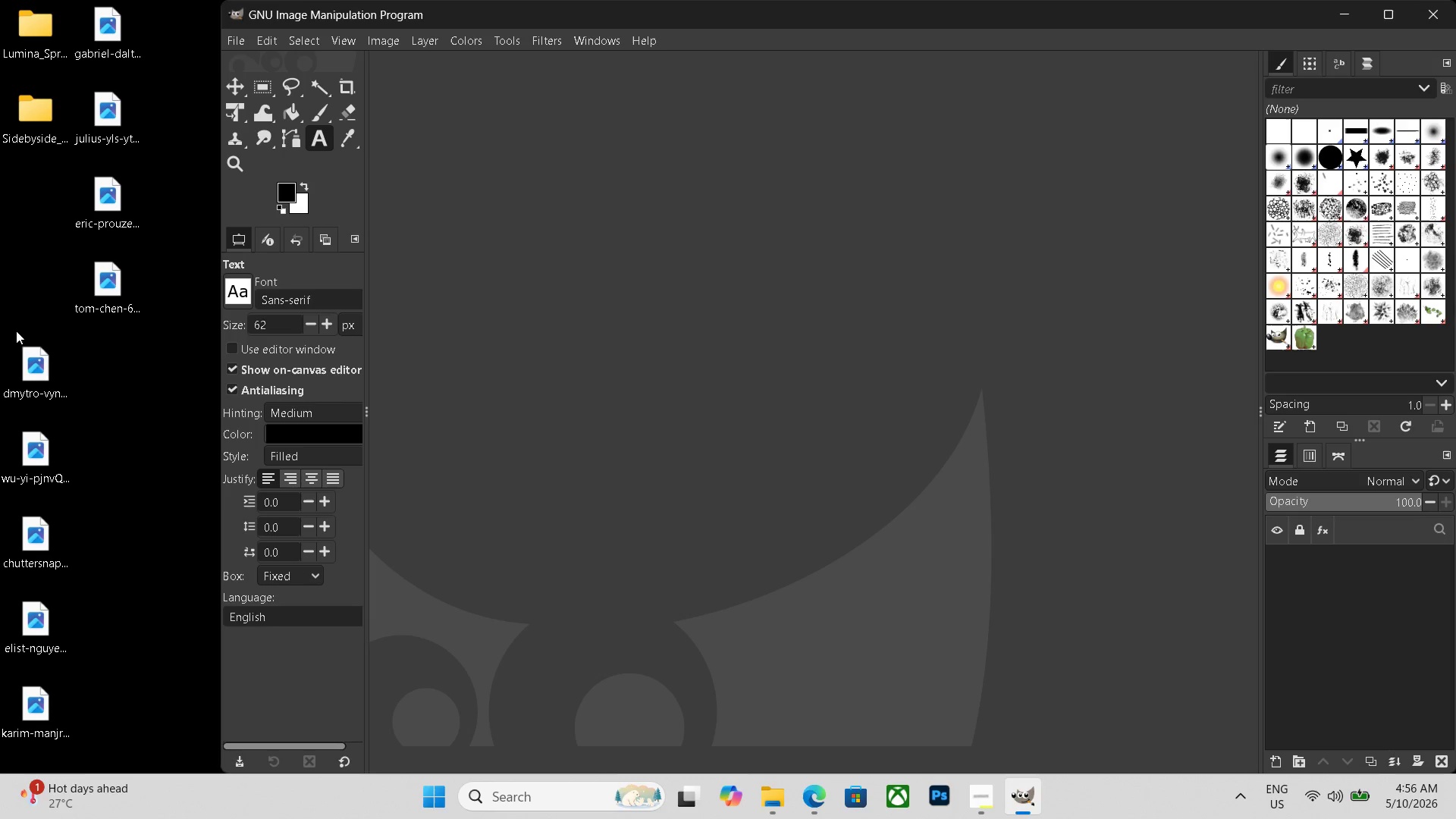 
left_click_drag(start_coordinate=[32, 356], to_coordinate=[548, 370])
 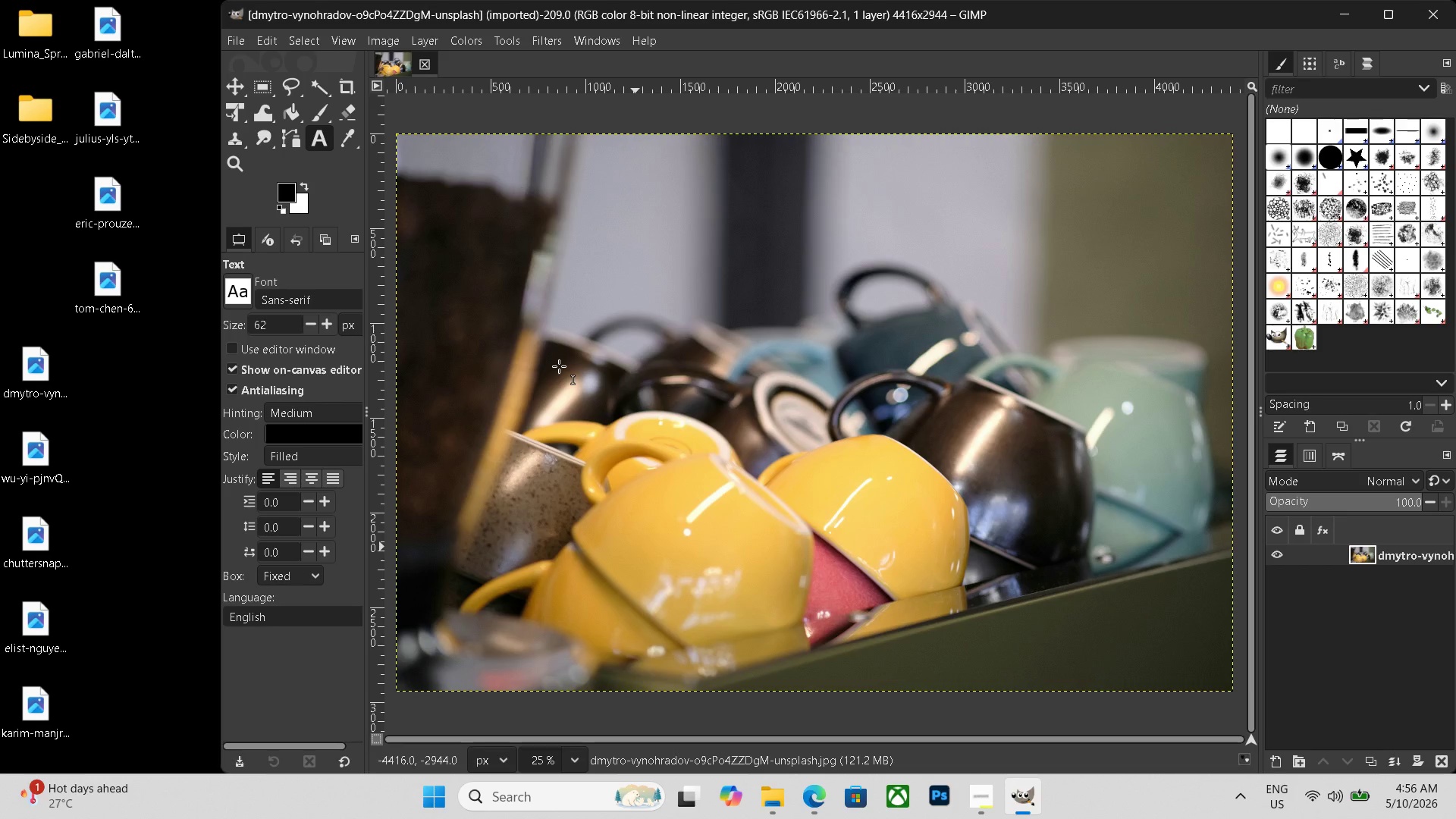 
wait(7.88)
 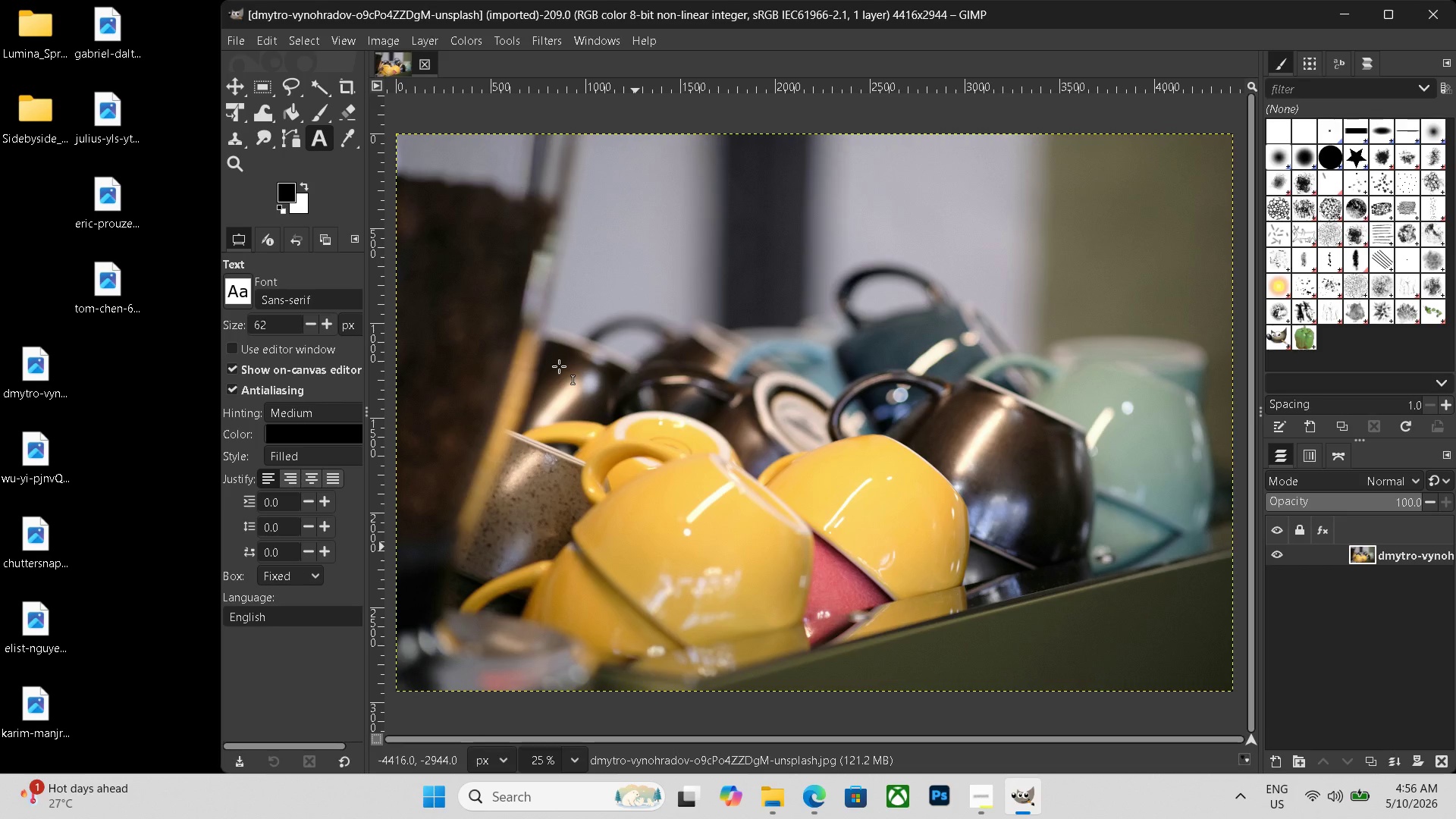 
left_click([393, 42])
 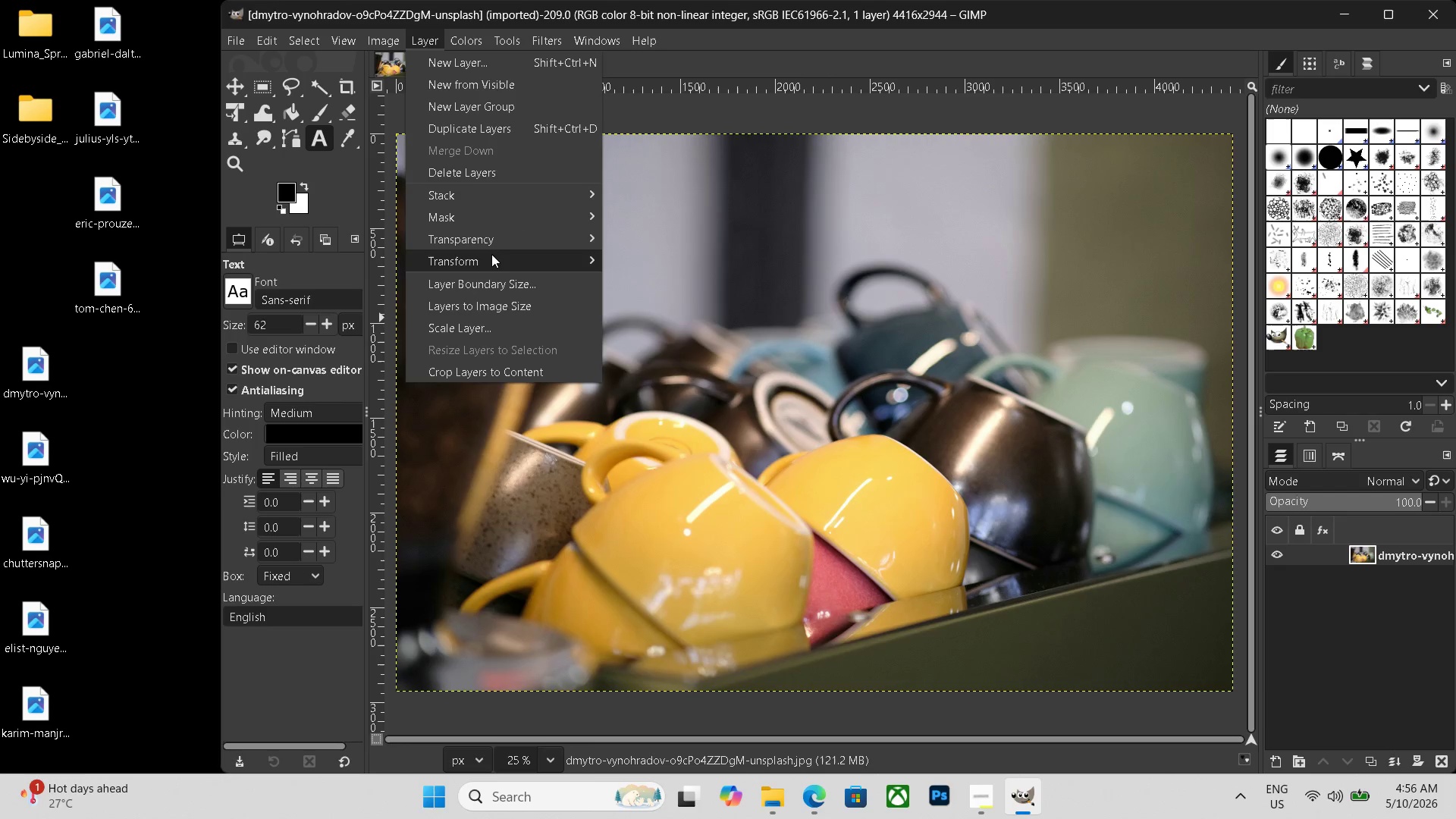 
left_click([643, 260])
 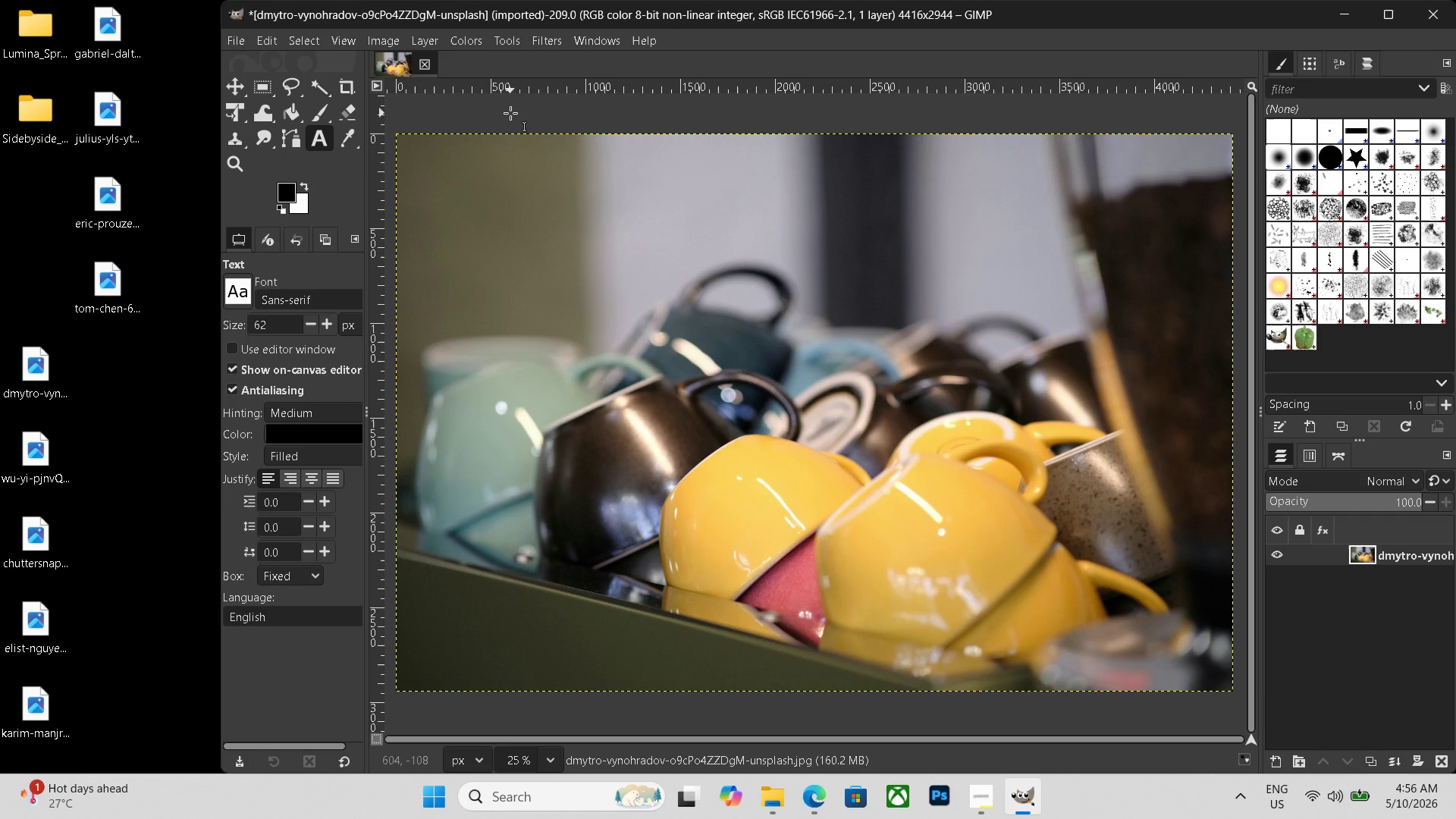 
key(Control+ControlLeft)
 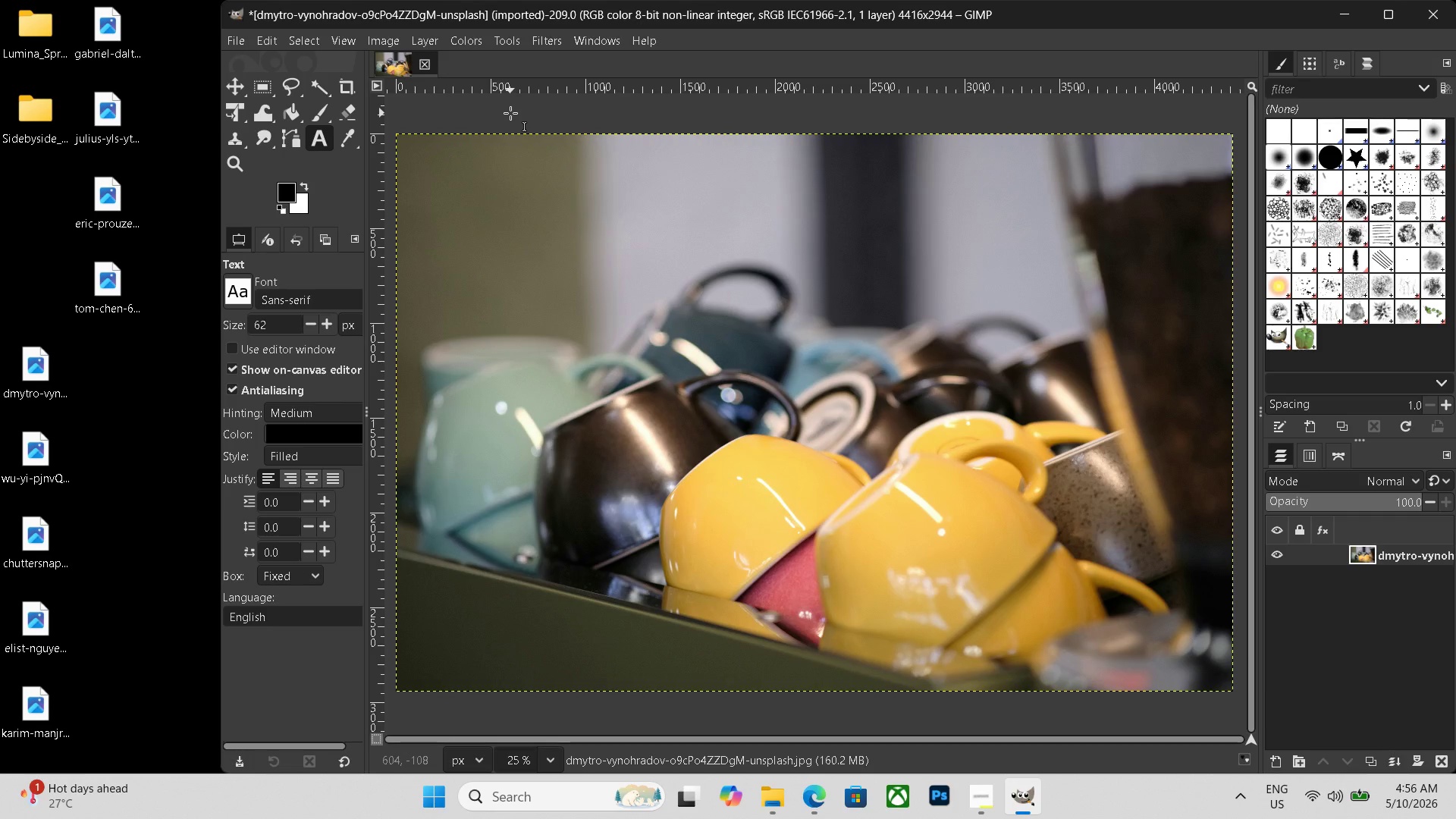 
key(Control+N)
 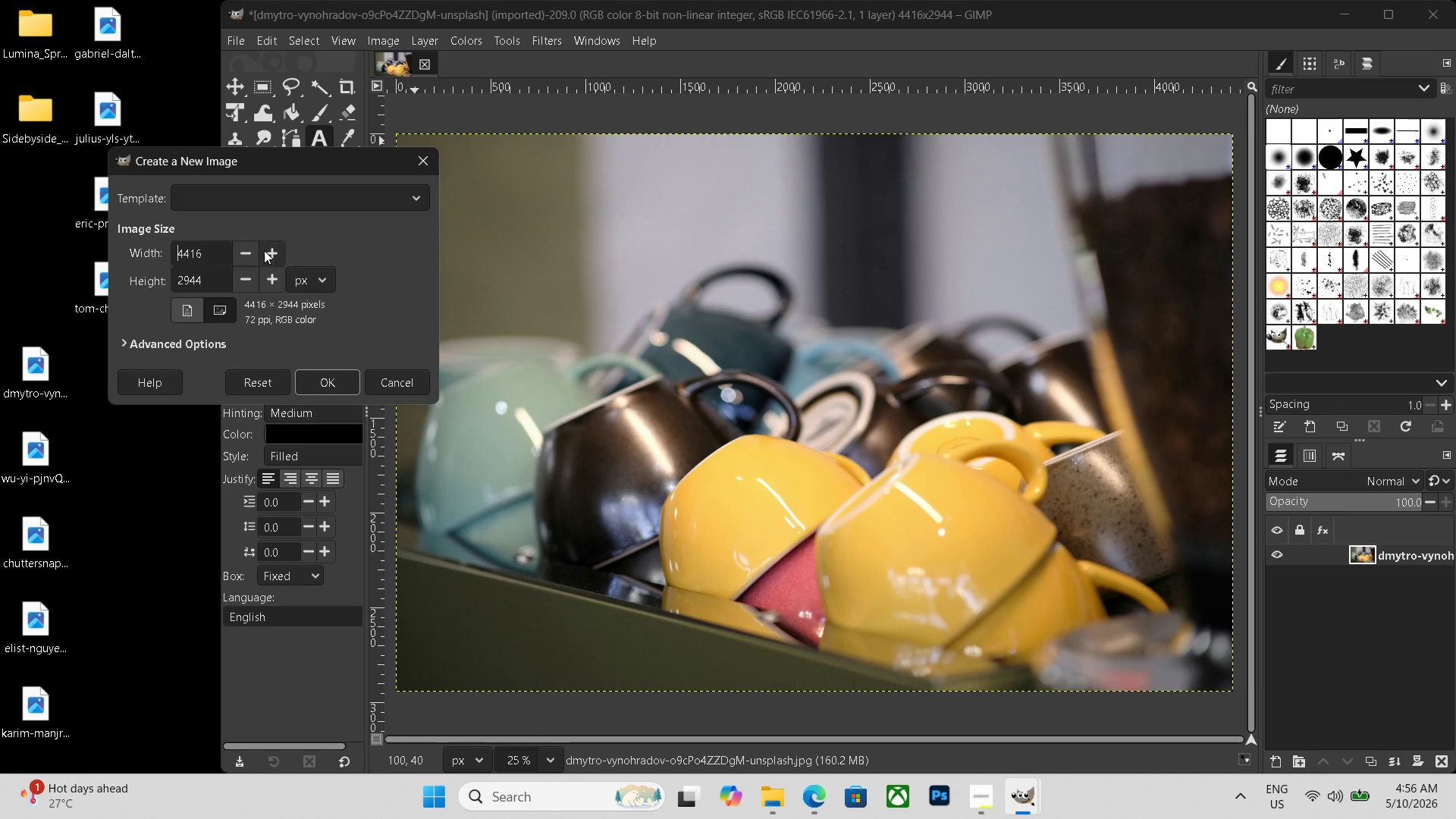 
left_click_drag(start_coordinate=[211, 250], to_coordinate=[64, 246])
 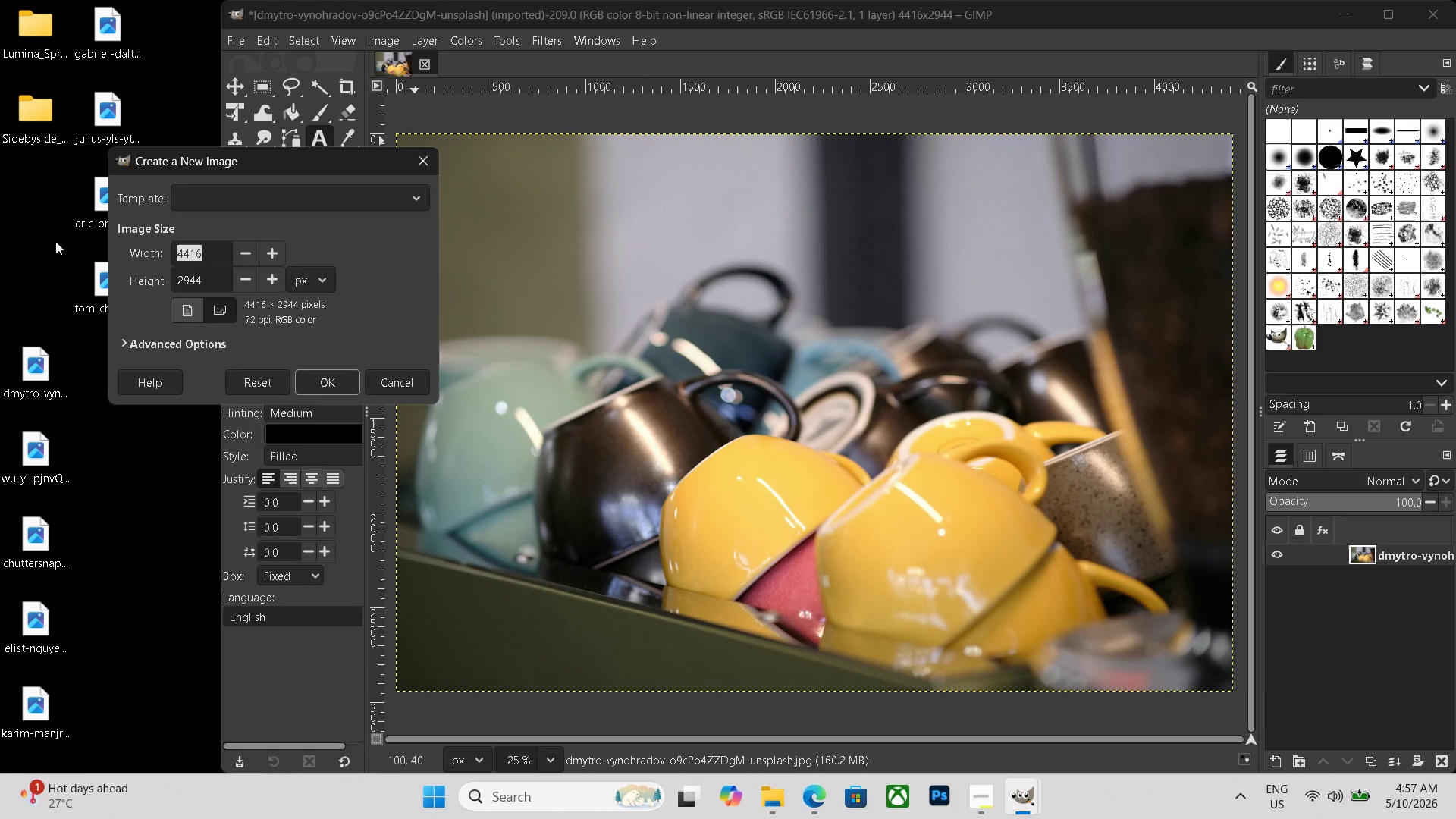 
wait(13.84)
 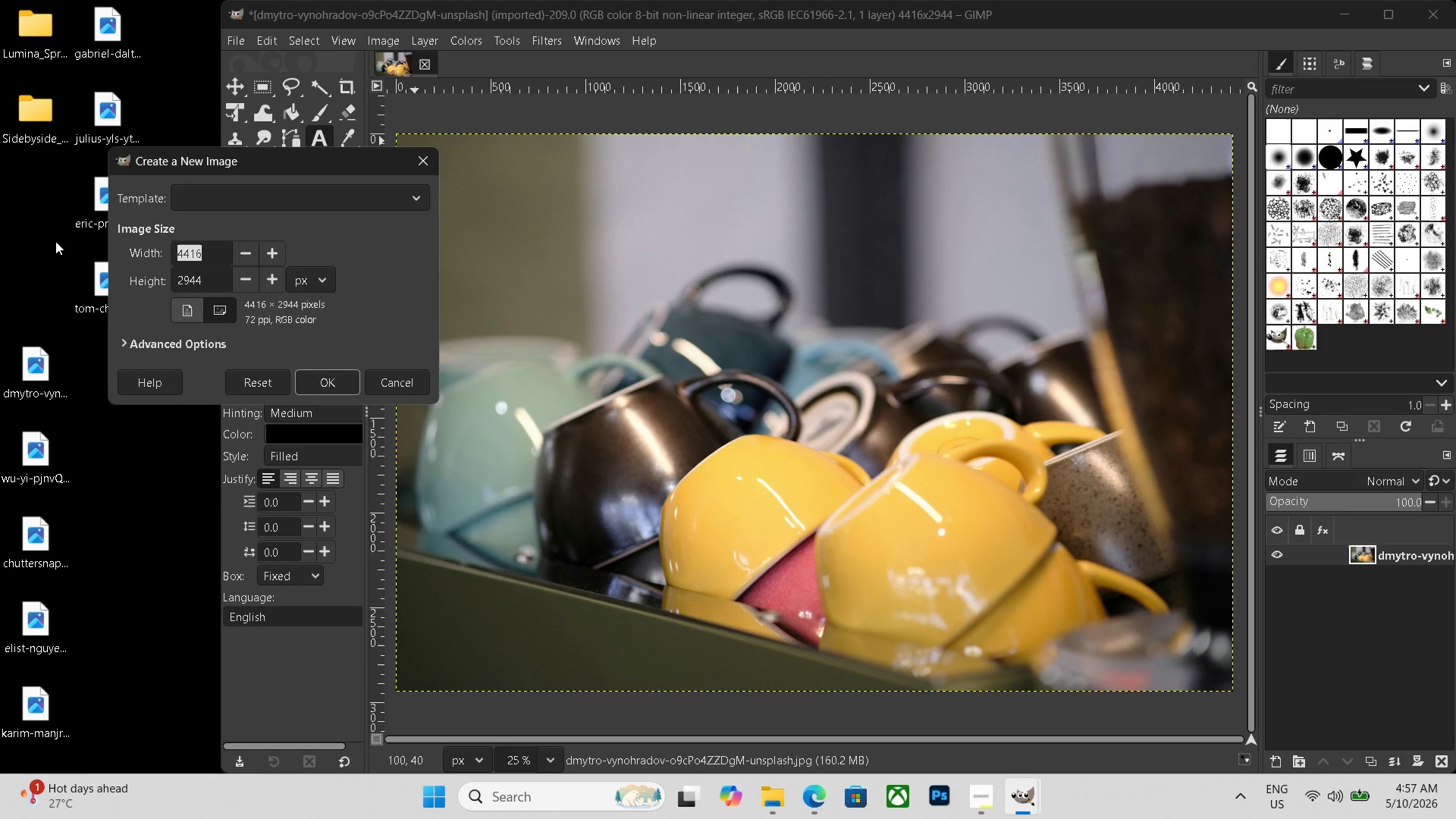 
key(Numpad8)
 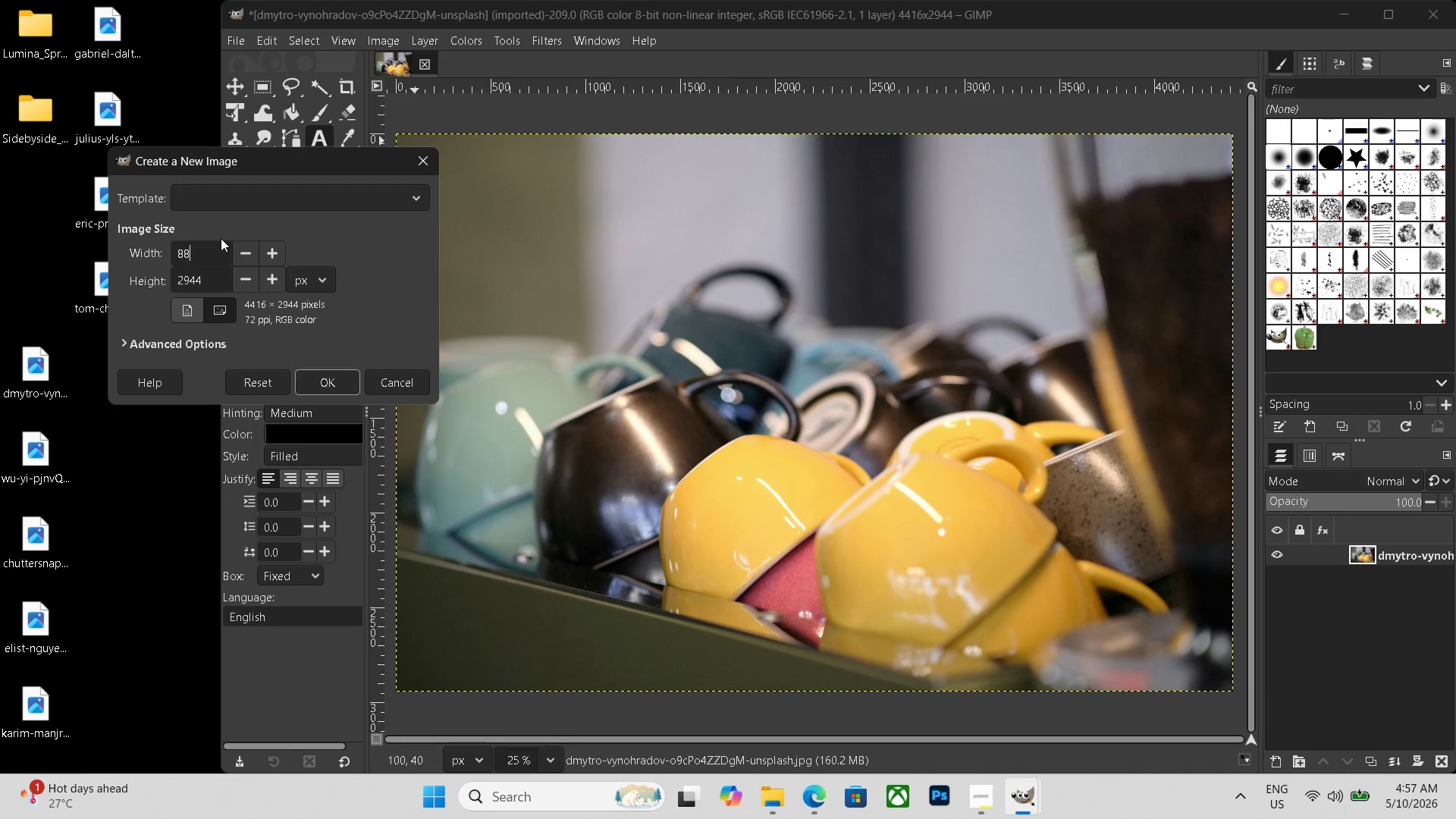 
key(Numpad8)
 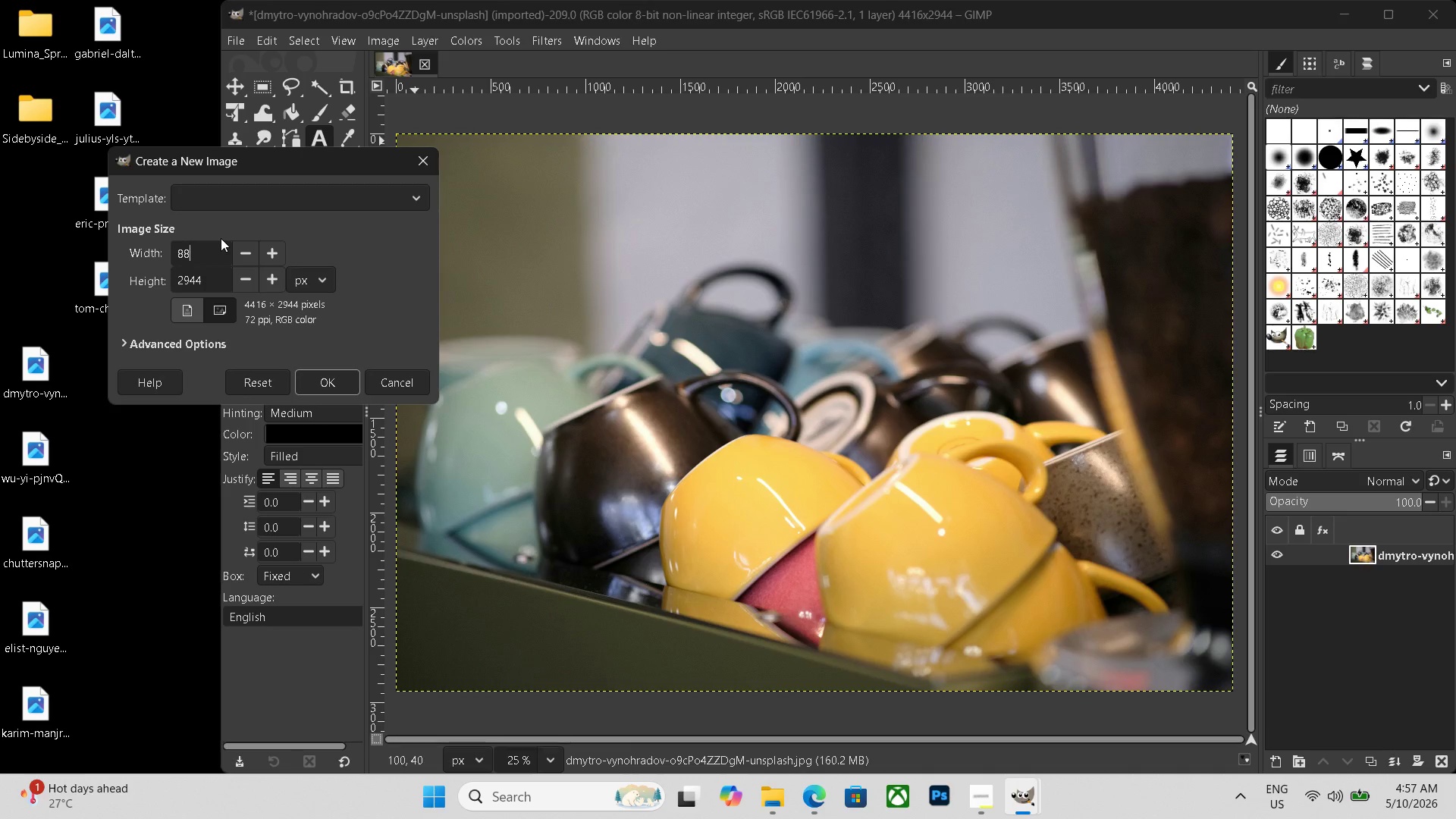 
key(Numpad3)
 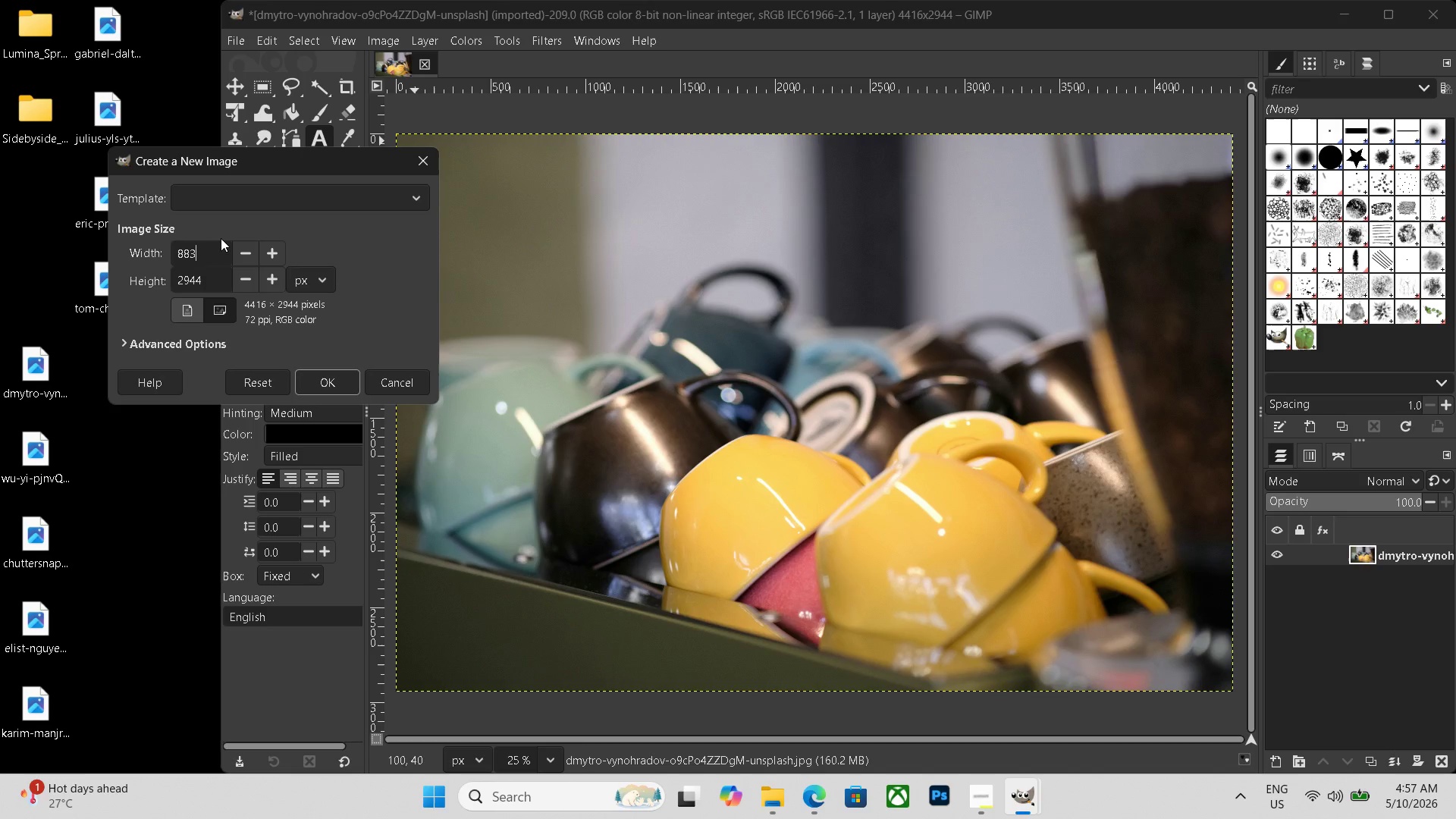 
key(Numpad2)
 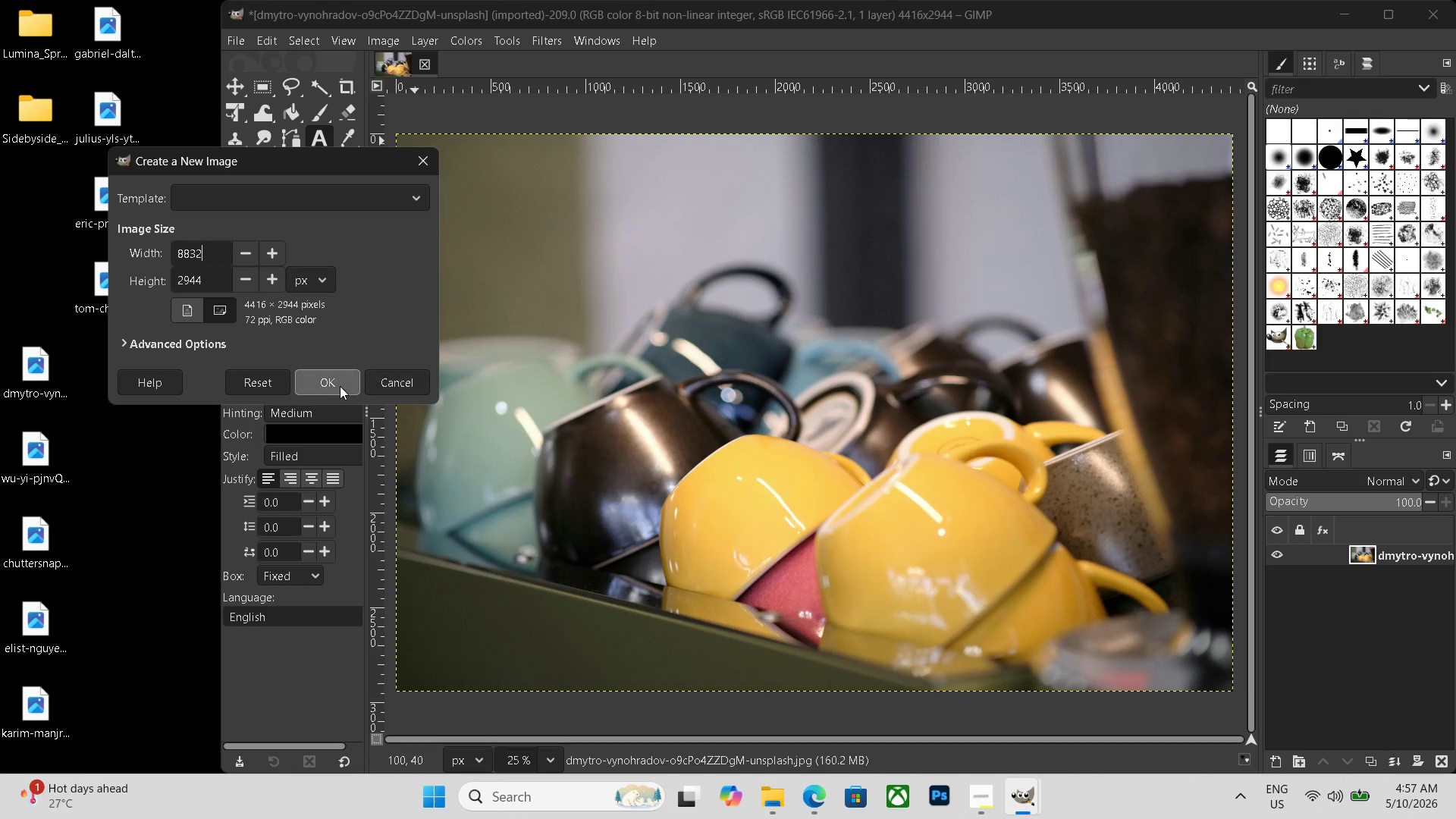 
left_click([339, 386])
 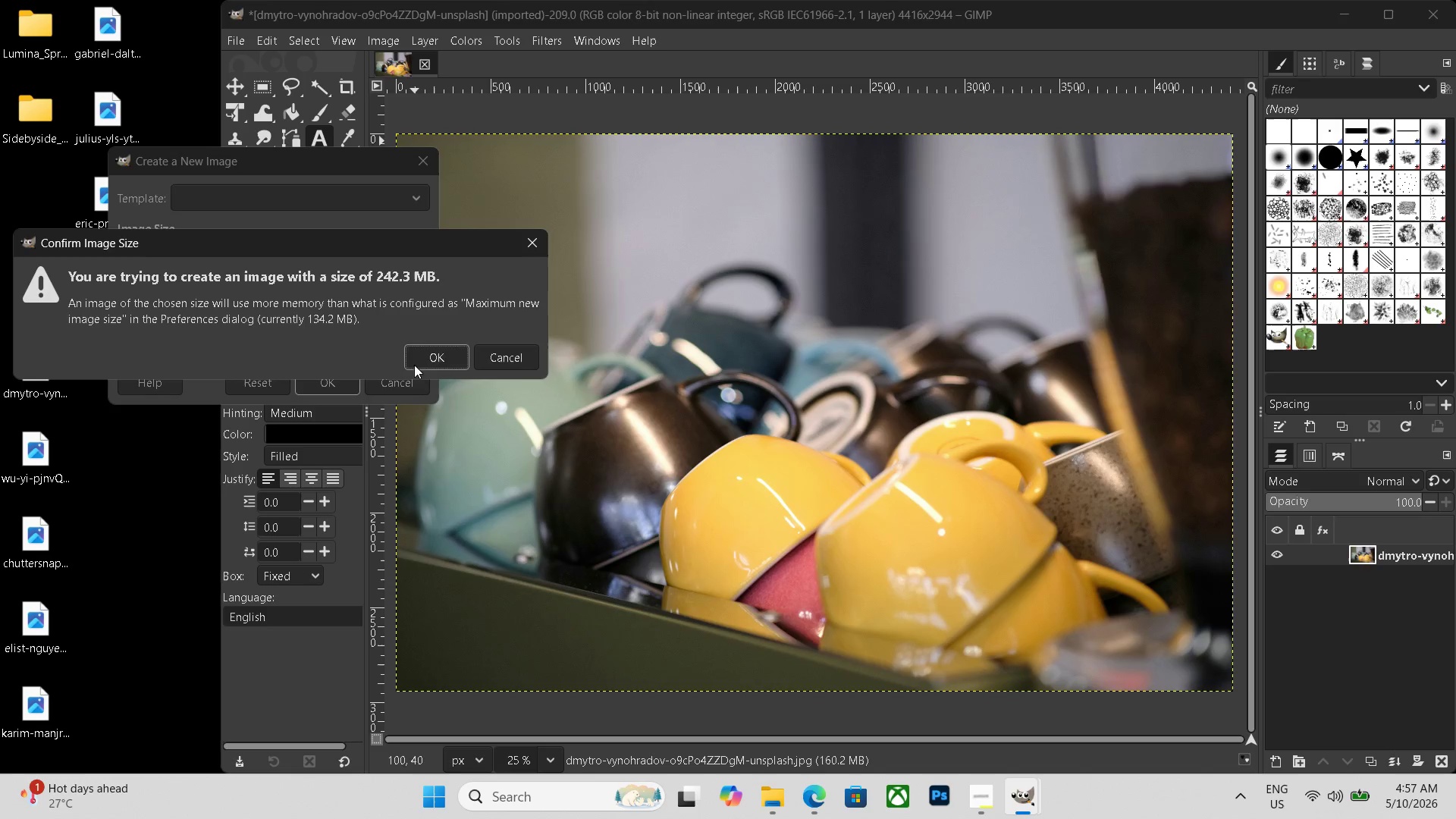 
left_click([436, 362])
 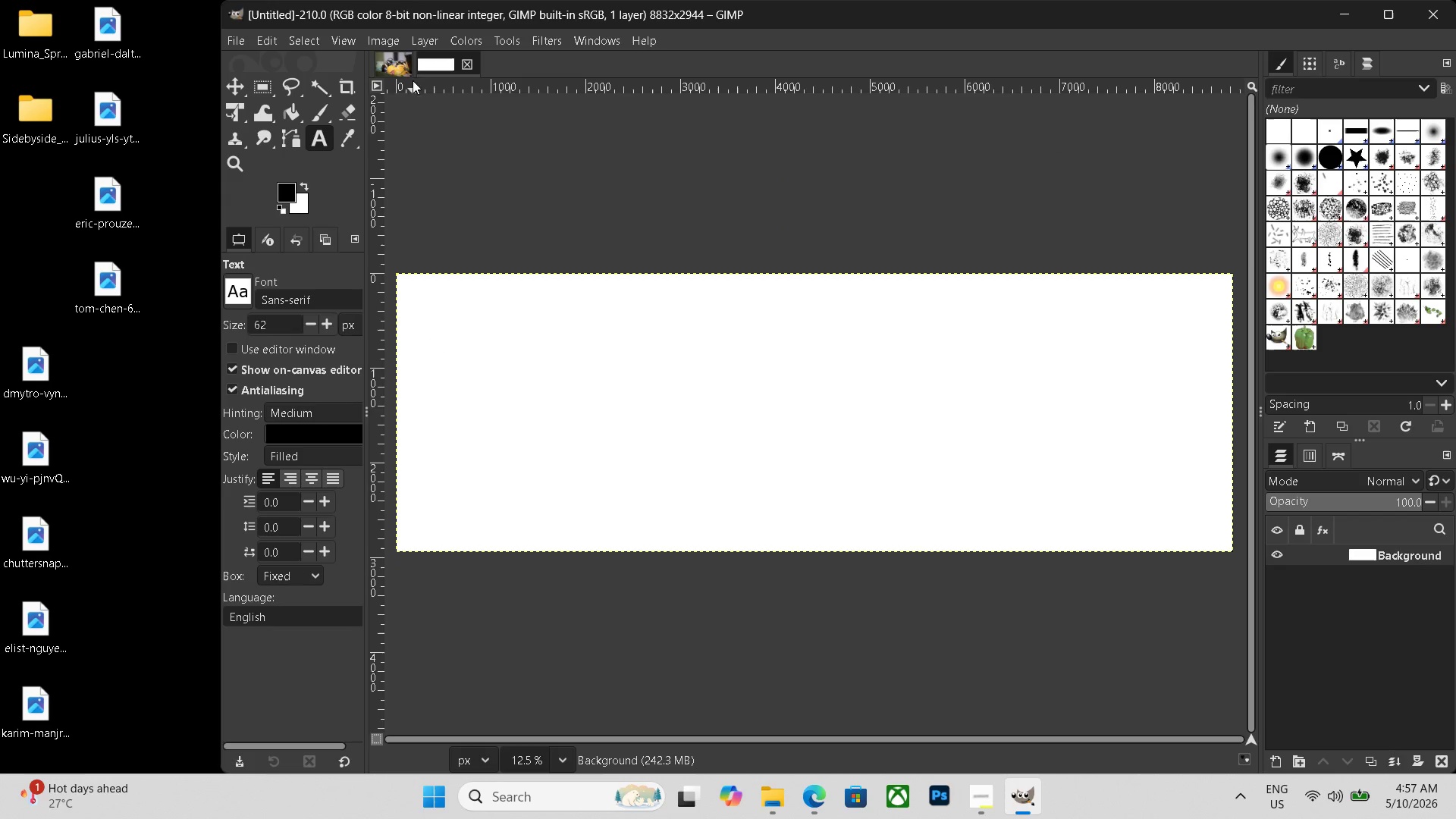 
left_click_drag(start_coordinate=[43, 357], to_coordinate=[405, 372])
 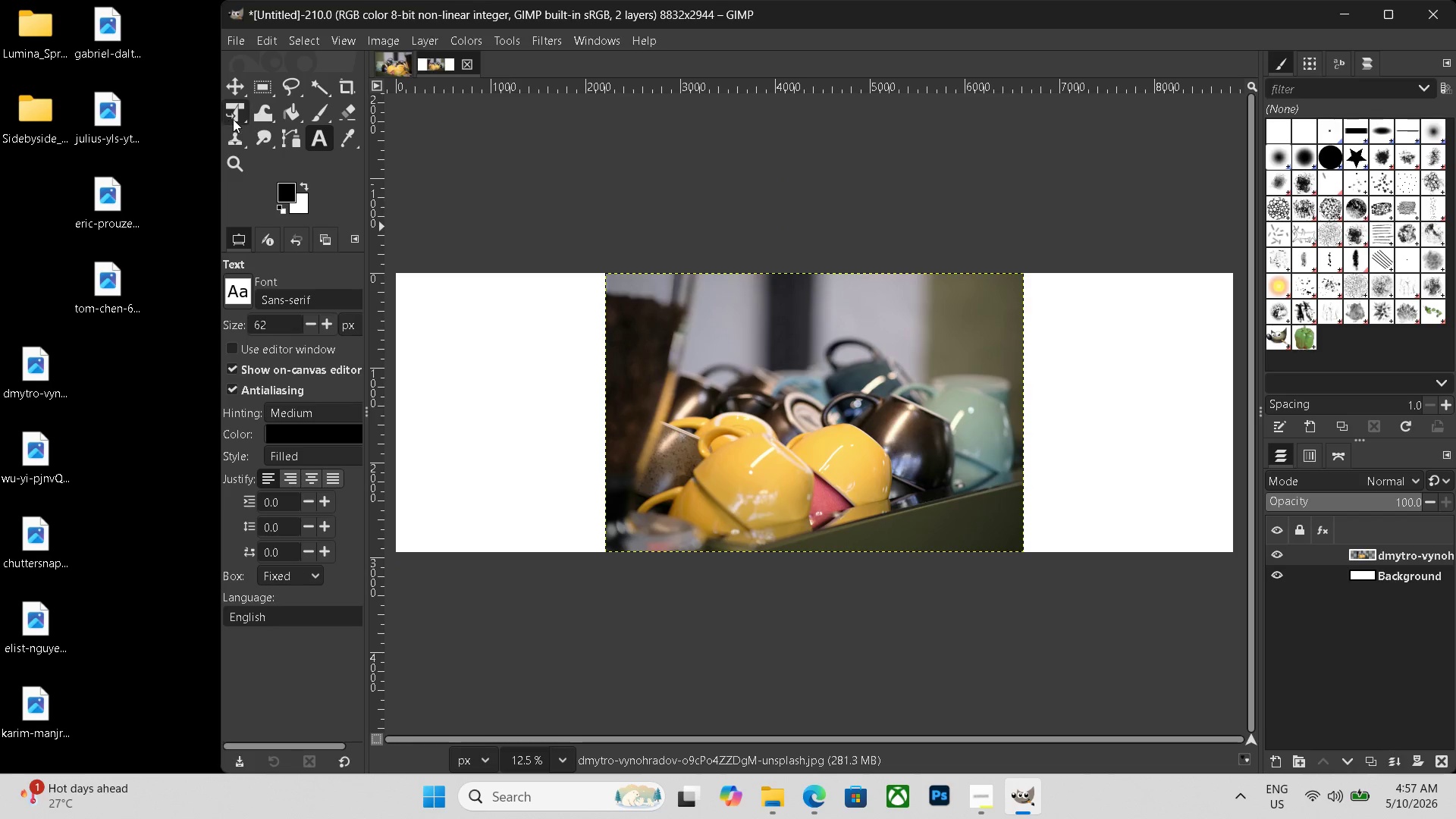 
left_click_drag(start_coordinate=[832, 432], to_coordinate=[620, 429])
 